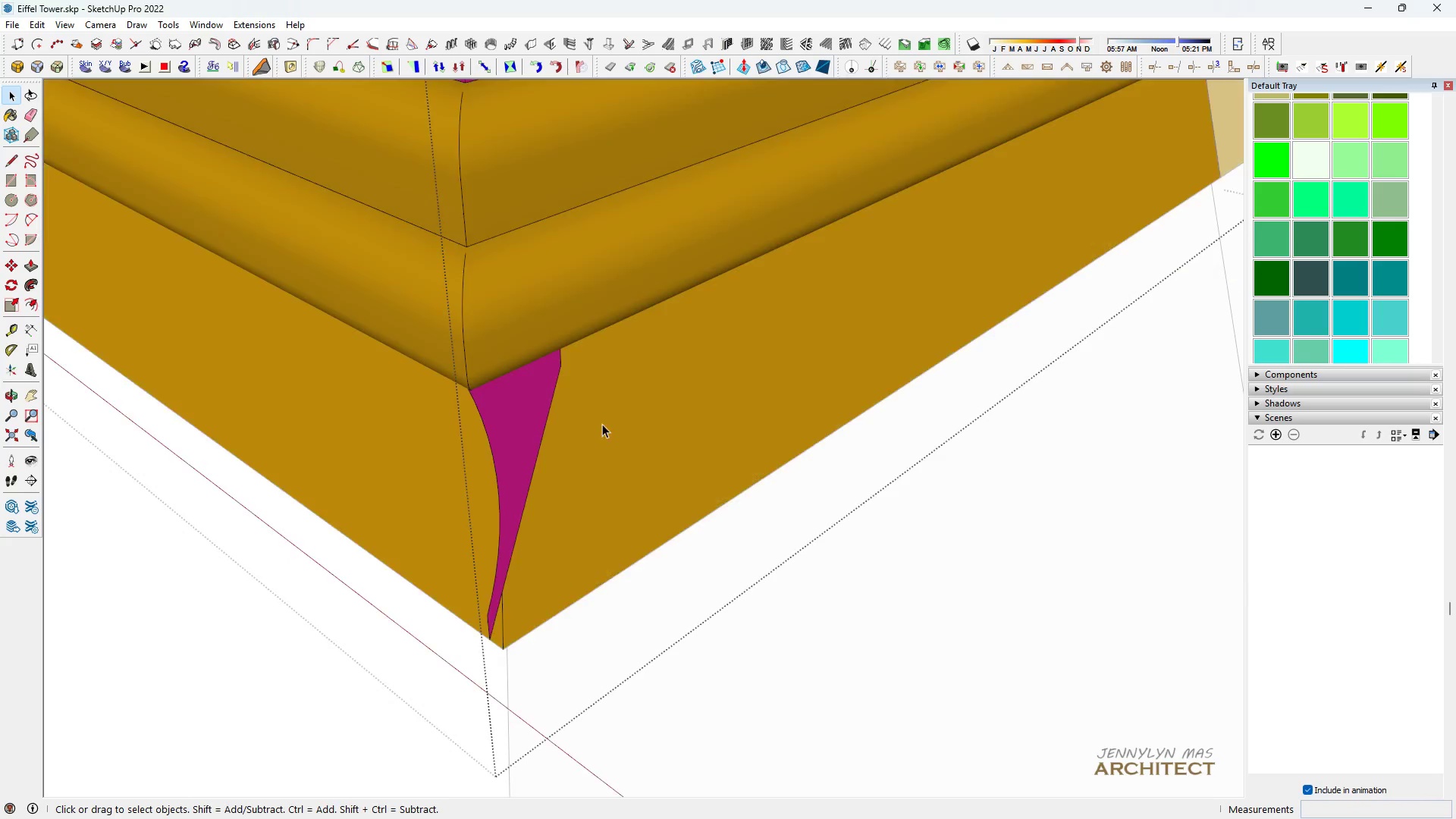 
scroll: coordinate [372, 428], scroll_direction: down, amount: 19.0
 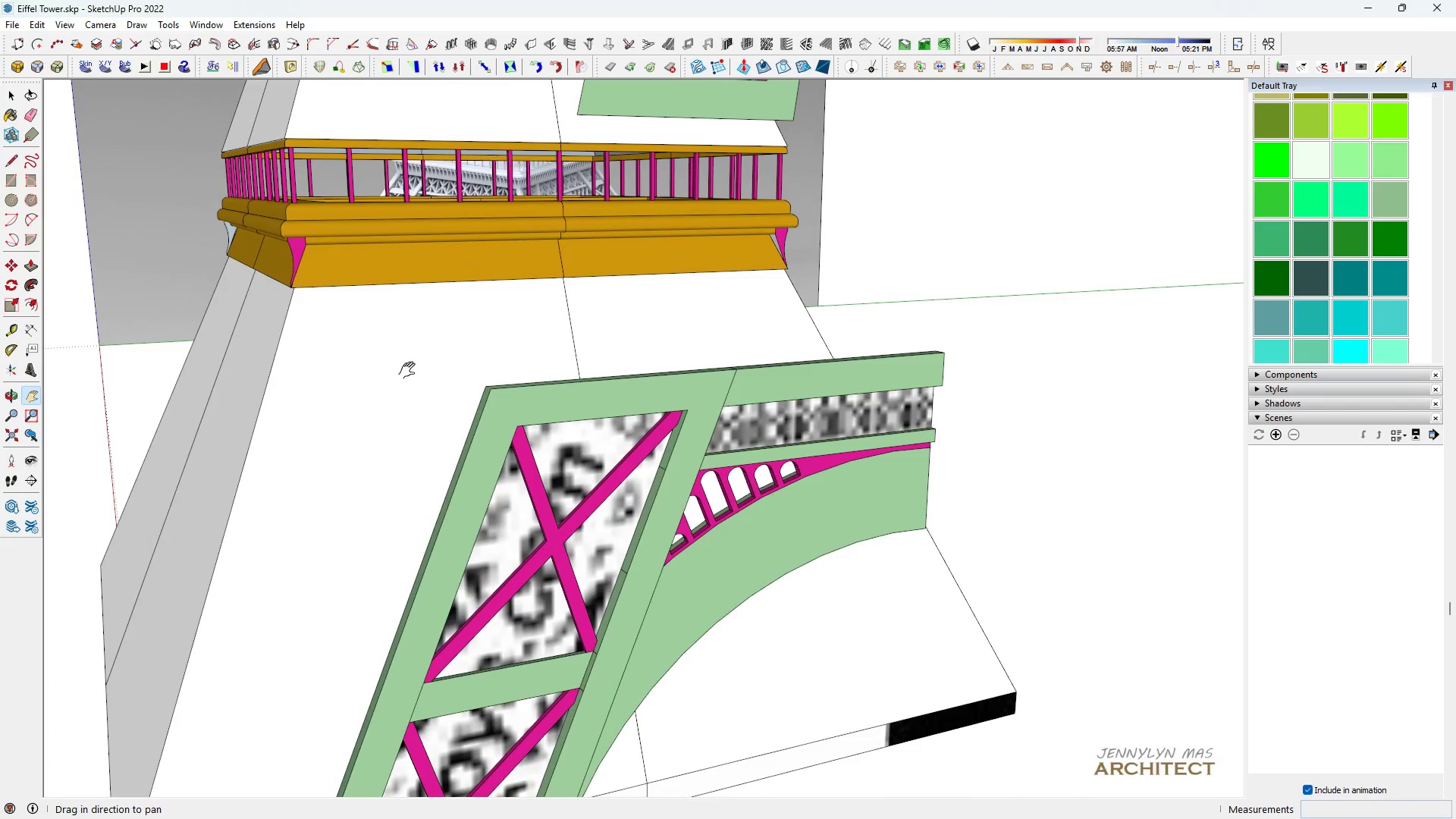 
scroll: coordinate [321, 293], scroll_direction: up, amount: 10.0
 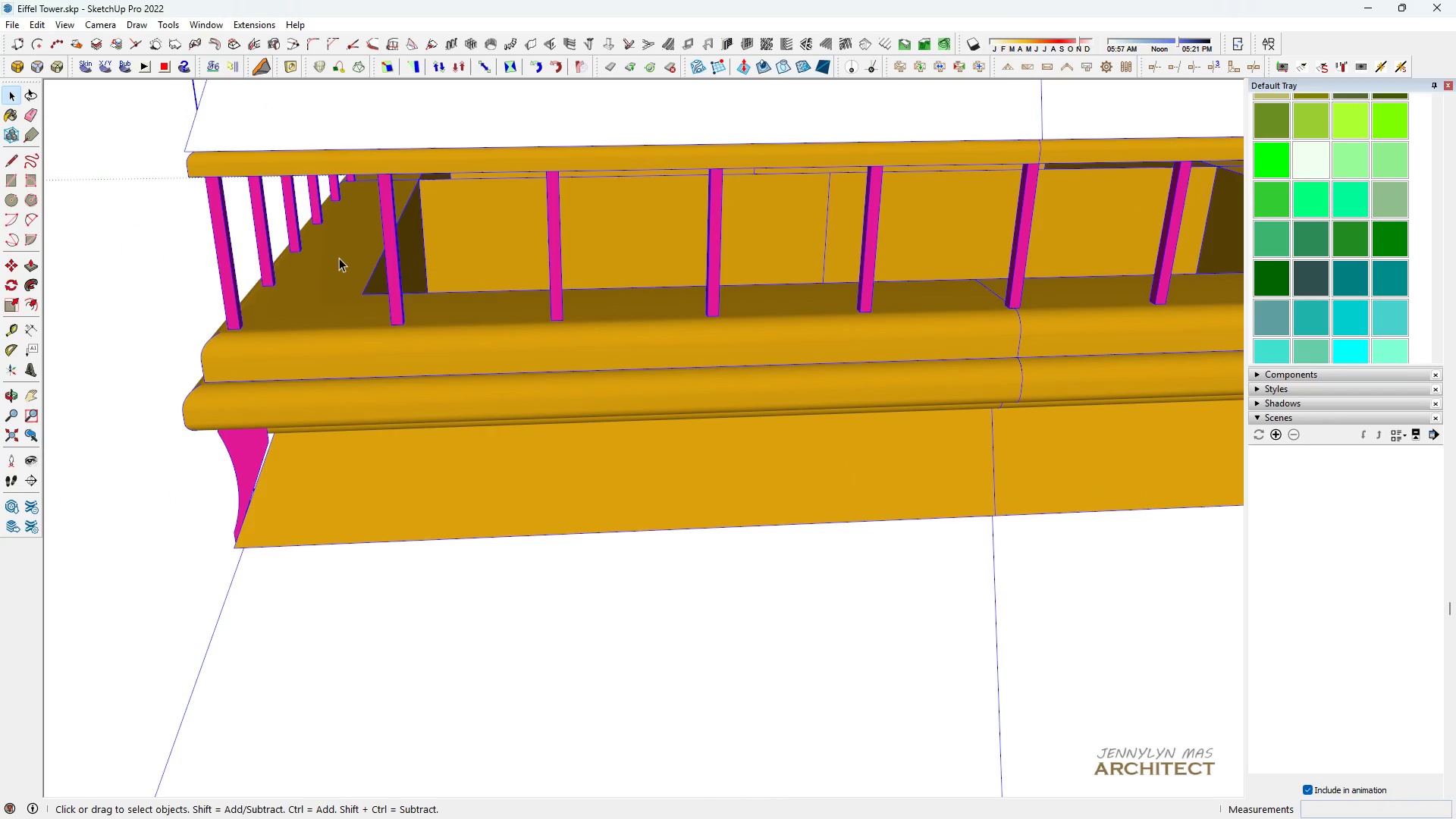 
double_click([339, 258])
 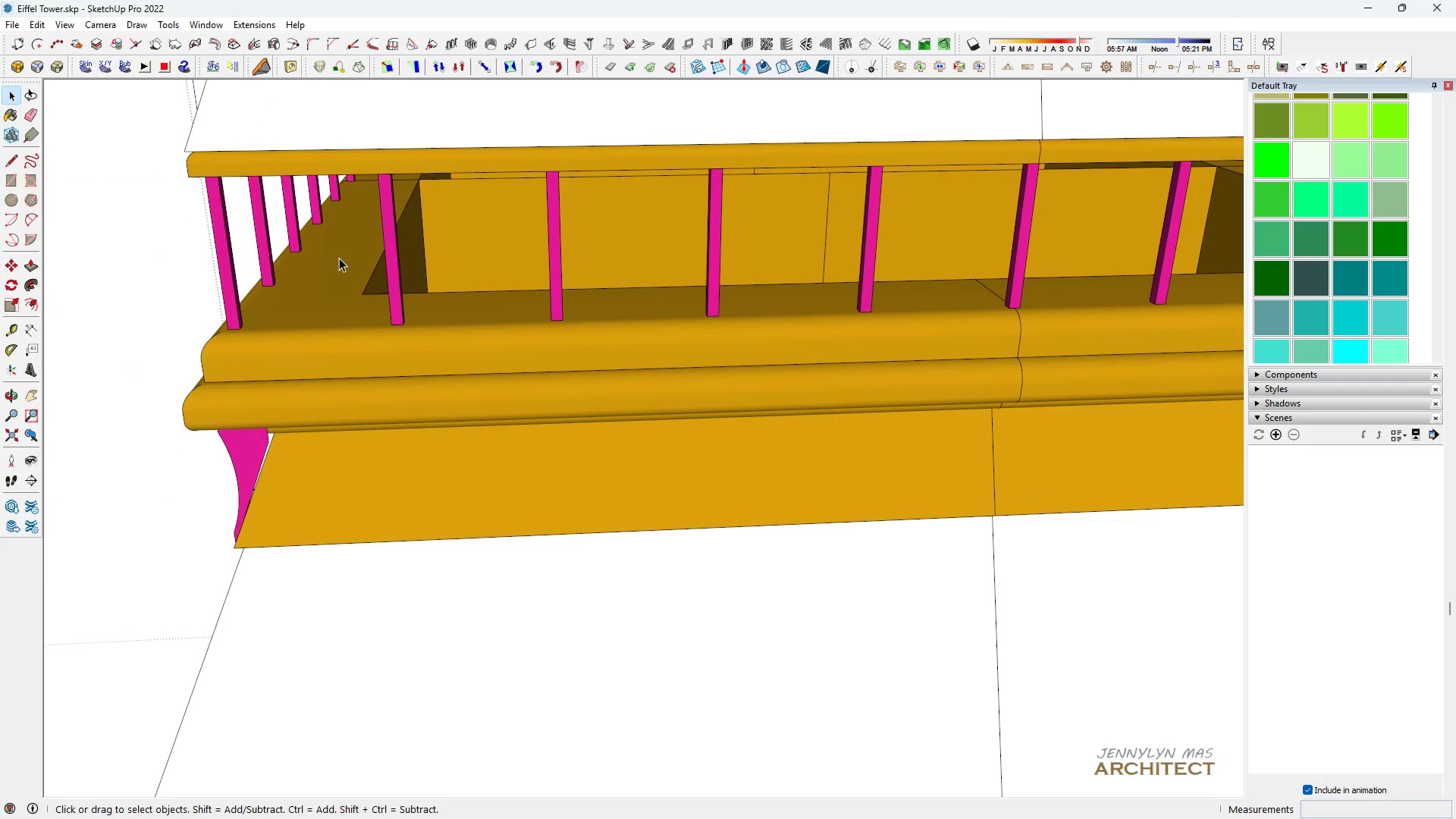 
triple_click([339, 258])
 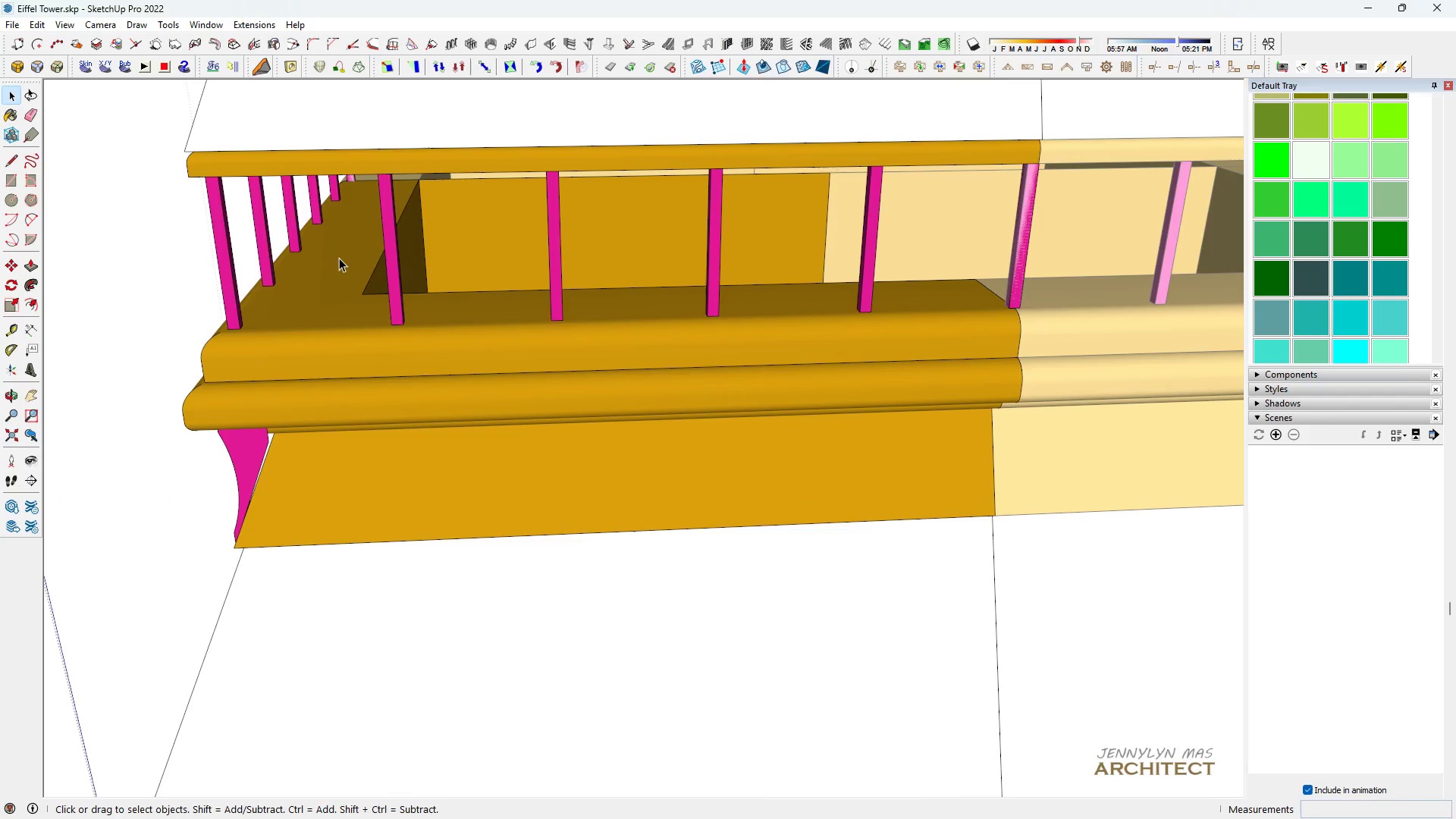 
triple_click([339, 258])
 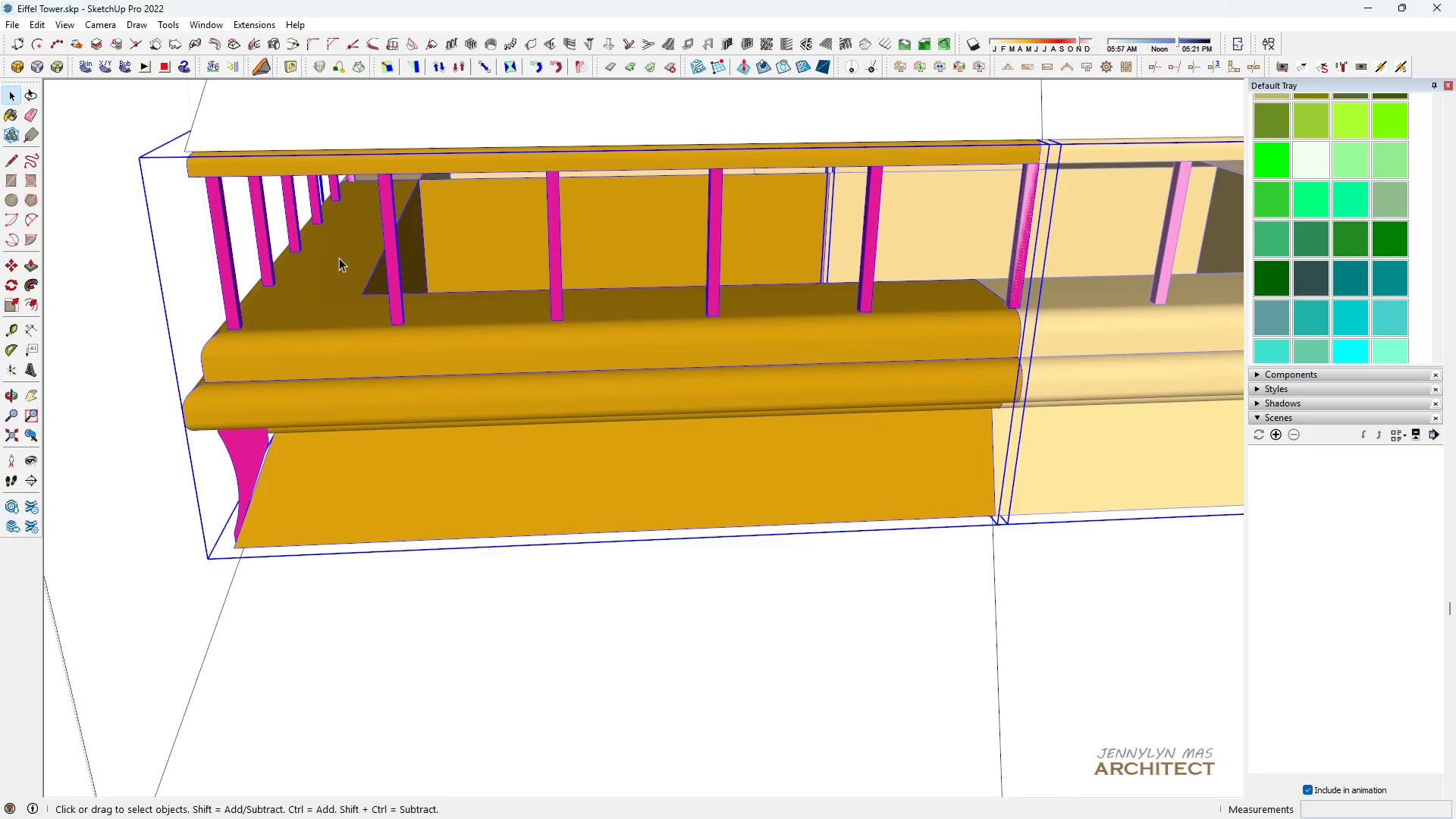 
triple_click([339, 258])
 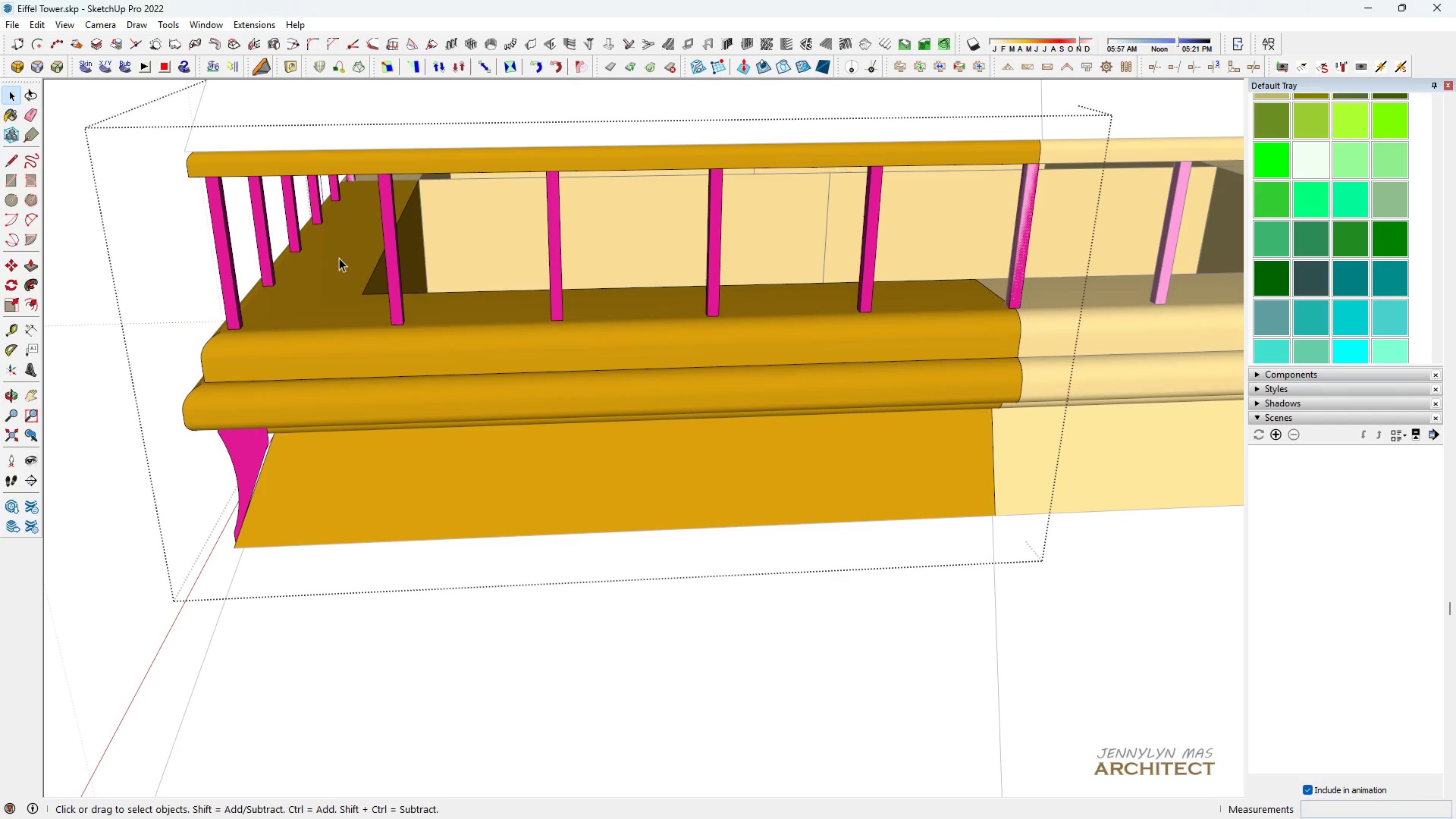 
triple_click([339, 258])
 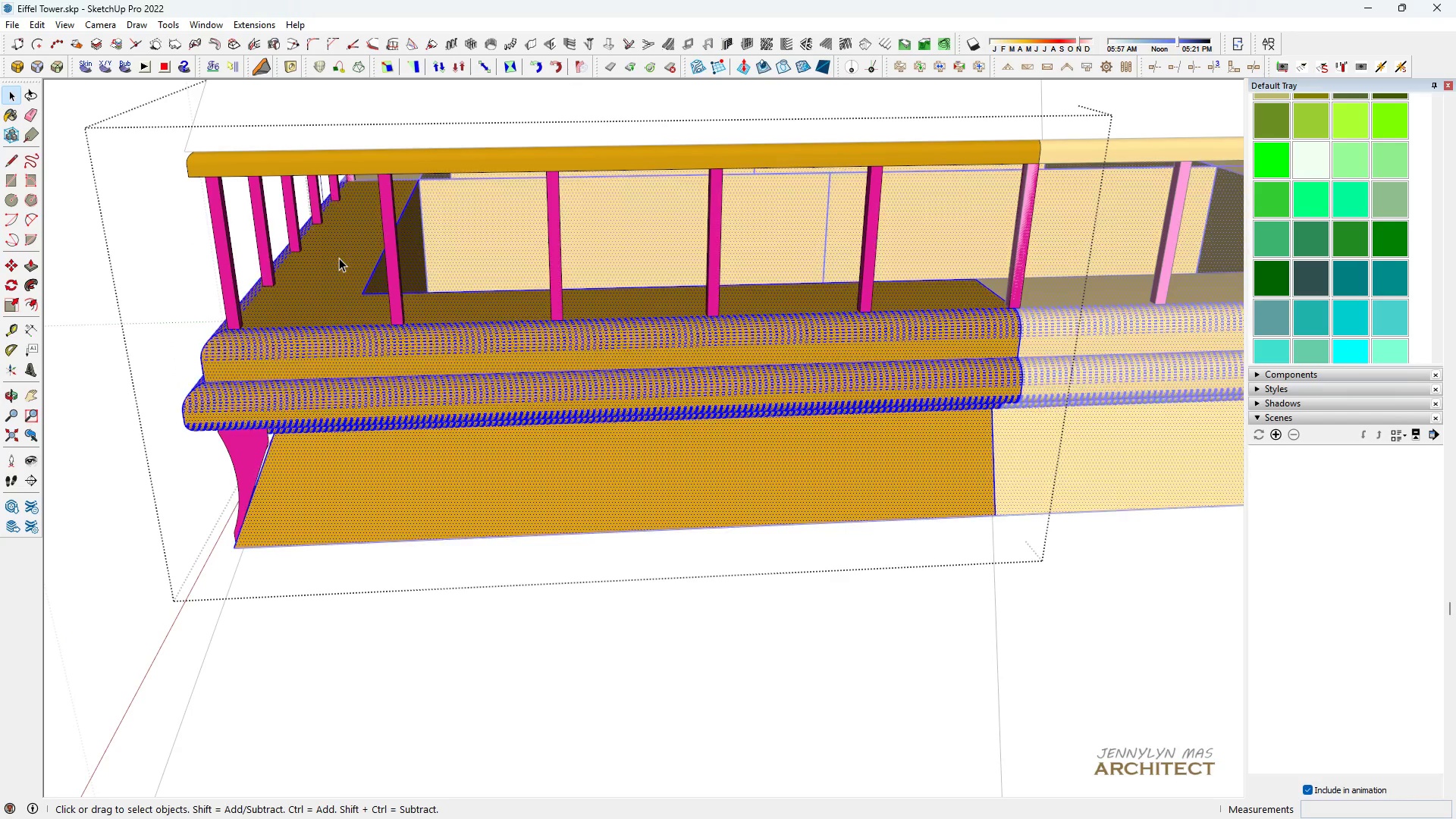 
triple_click([339, 258])
 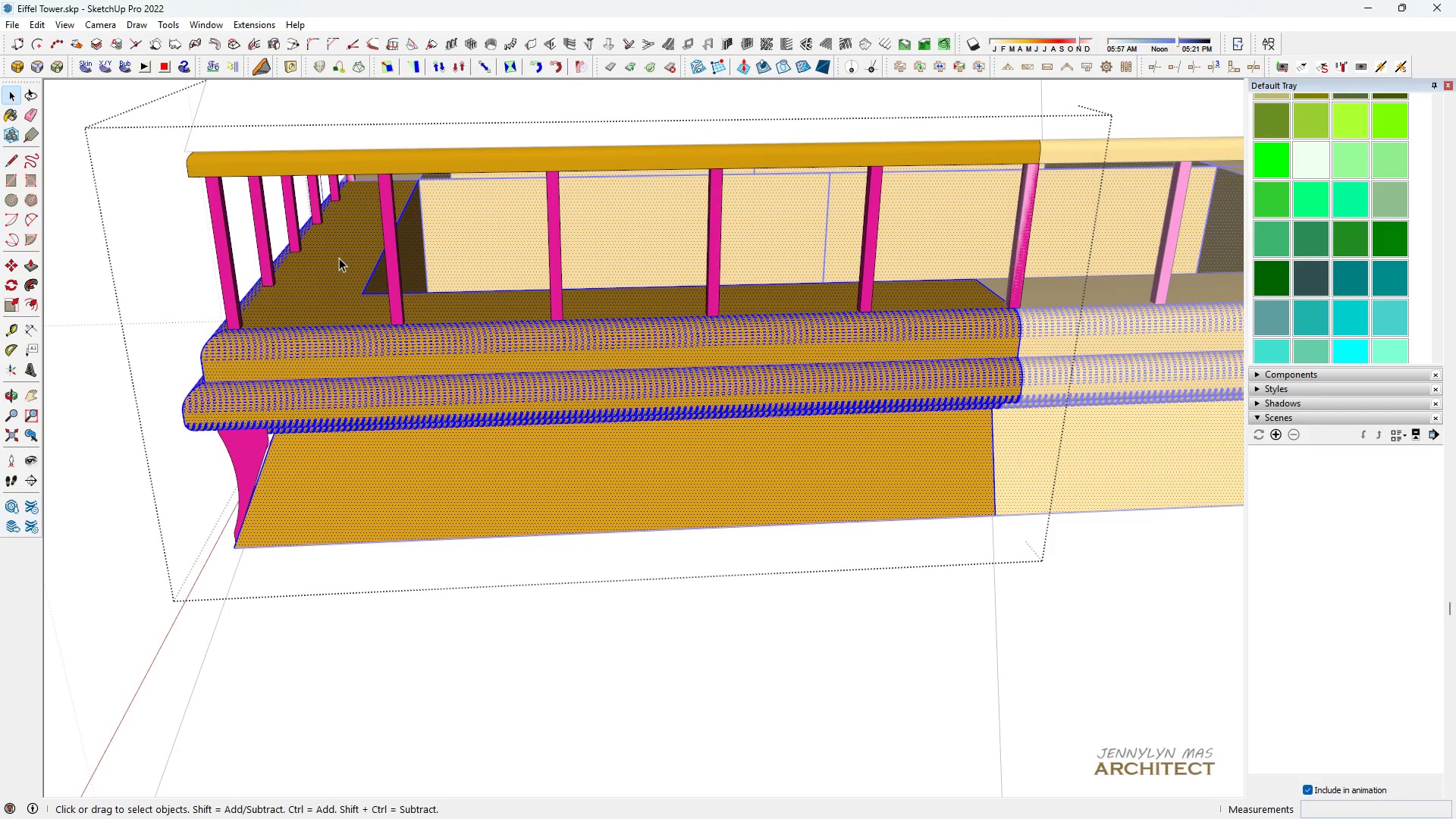 
triple_click([339, 258])
 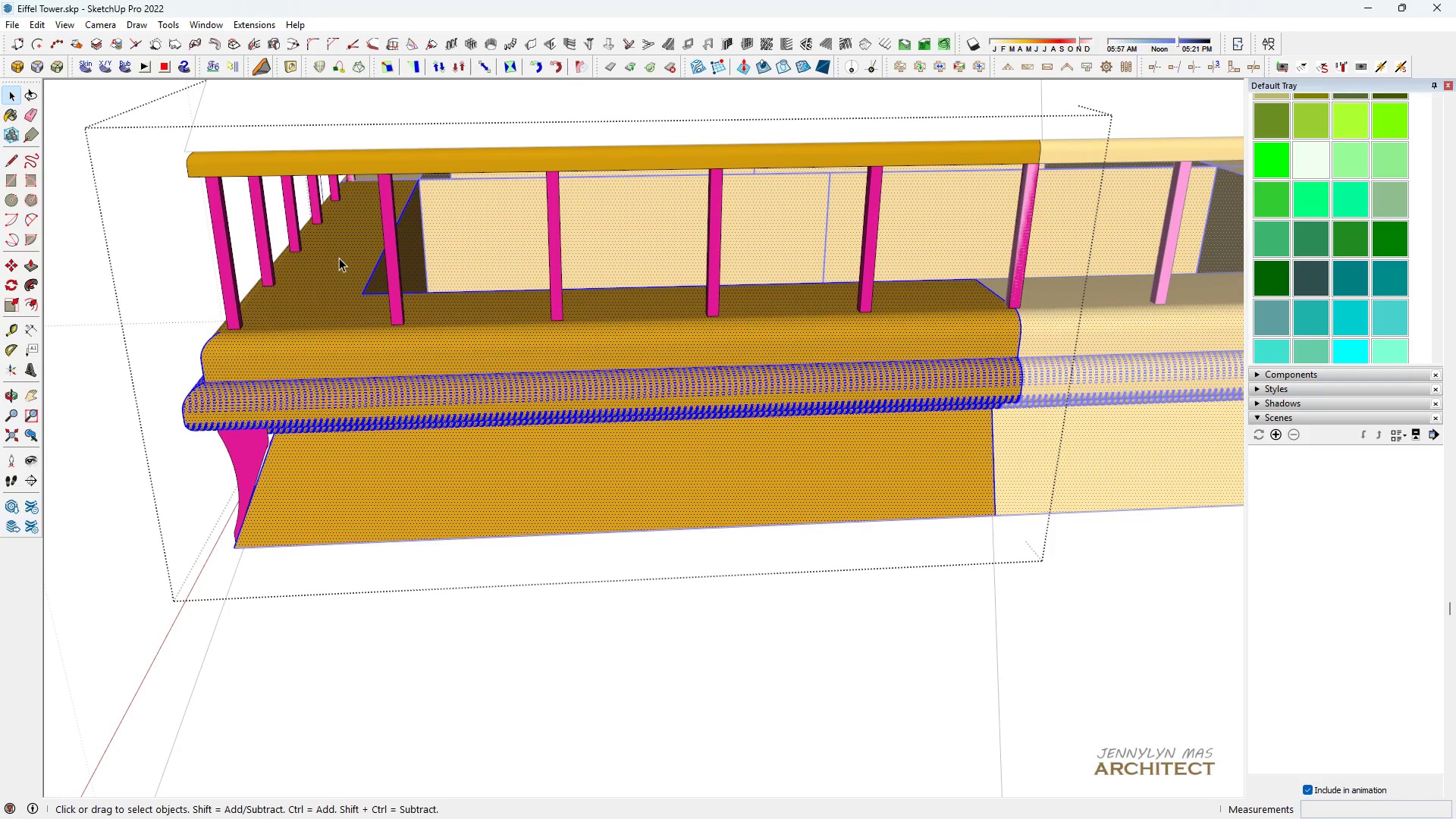 
triple_click([339, 258])
 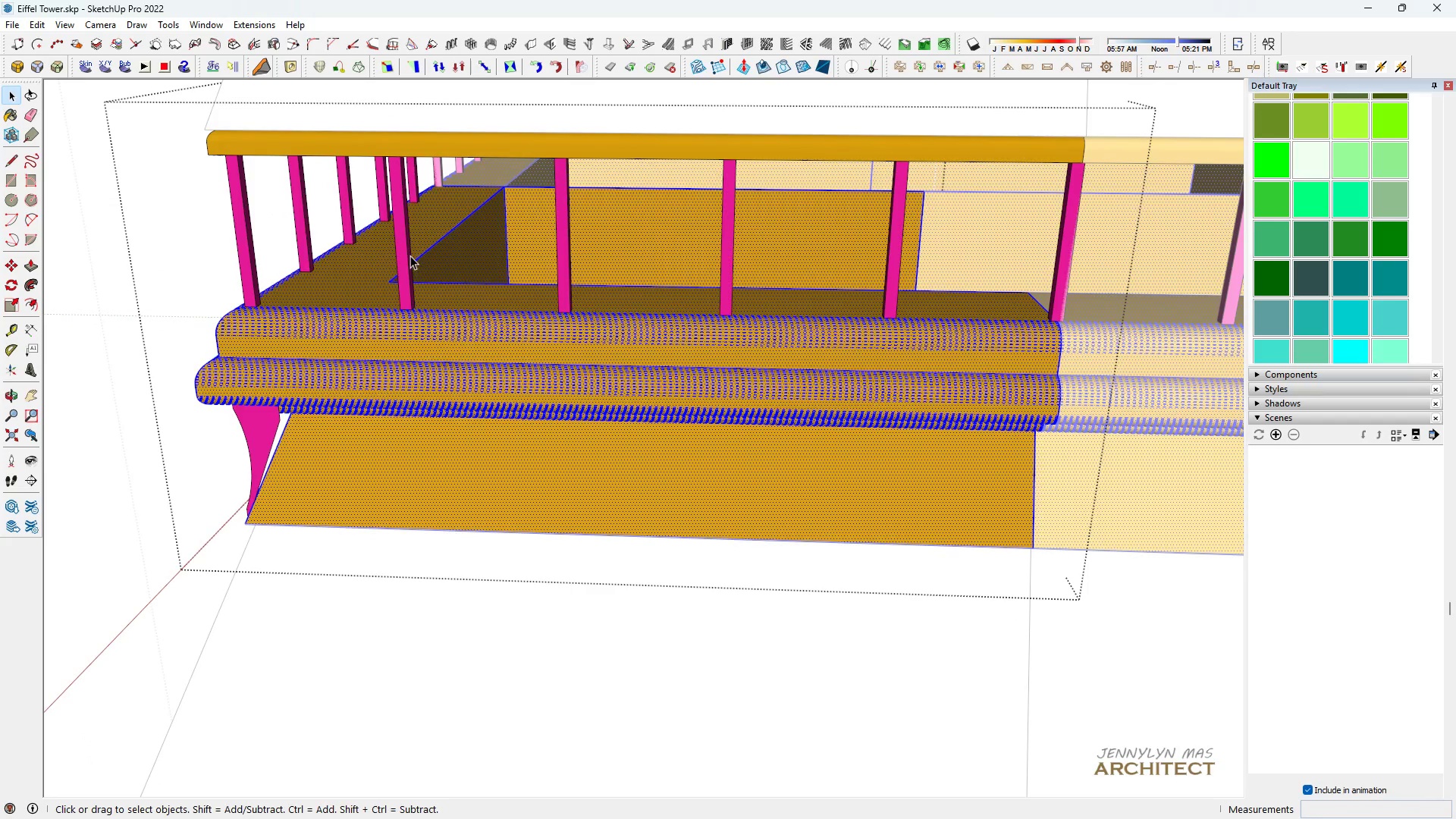 
key(P)
 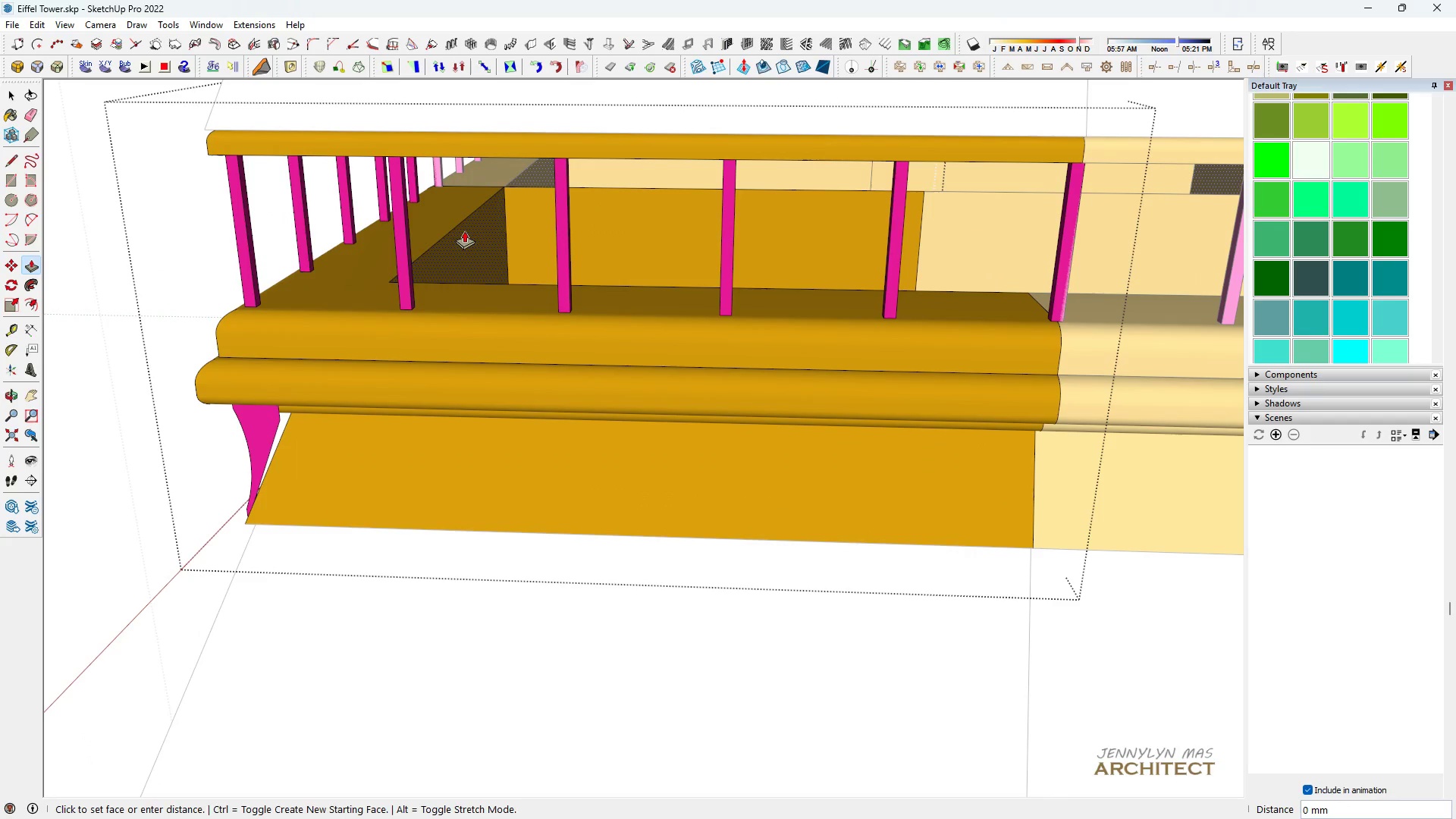 
left_click([464, 231])
 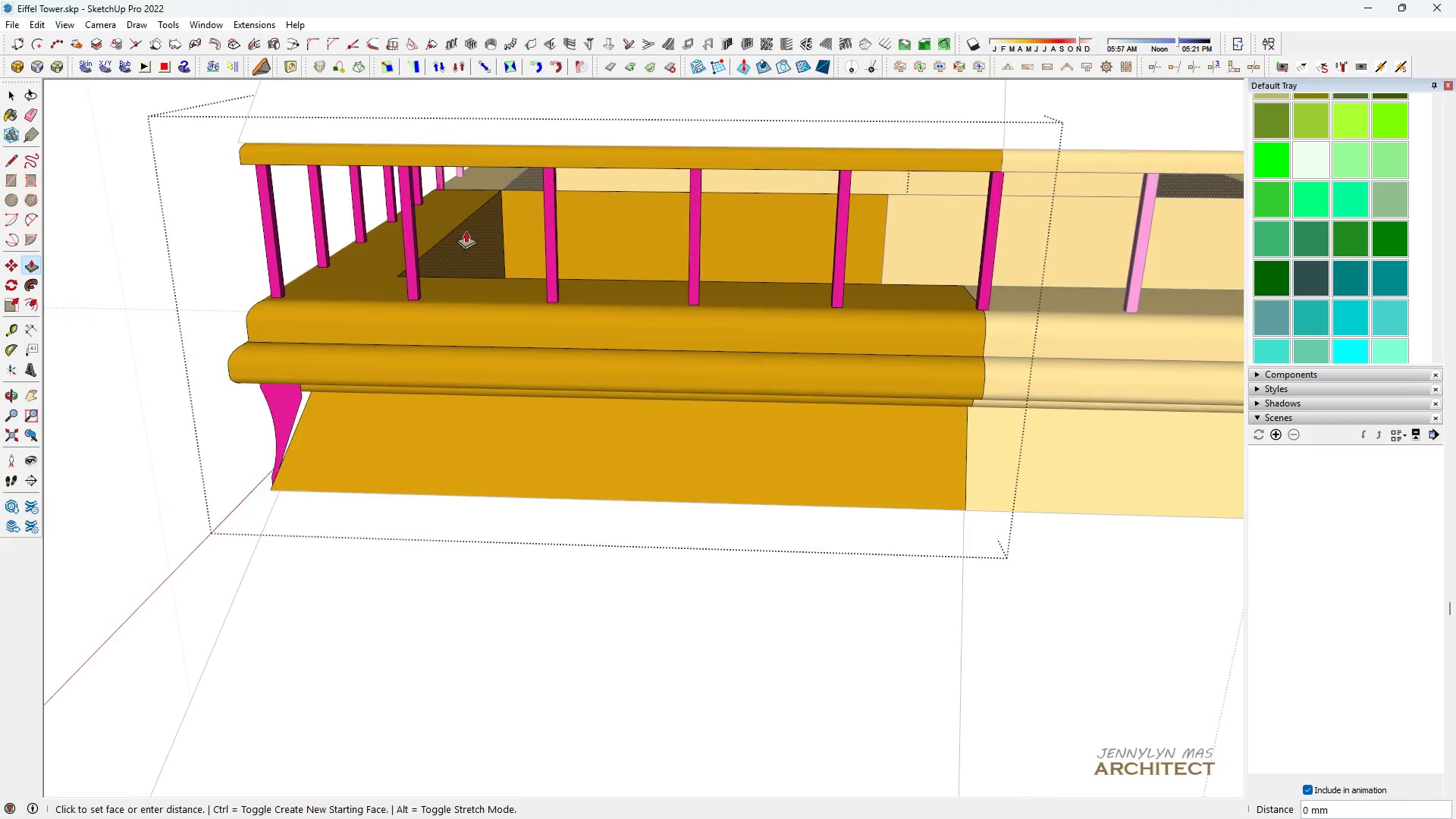 
scroll: coordinate [466, 231], scroll_direction: down, amount: 3.0
 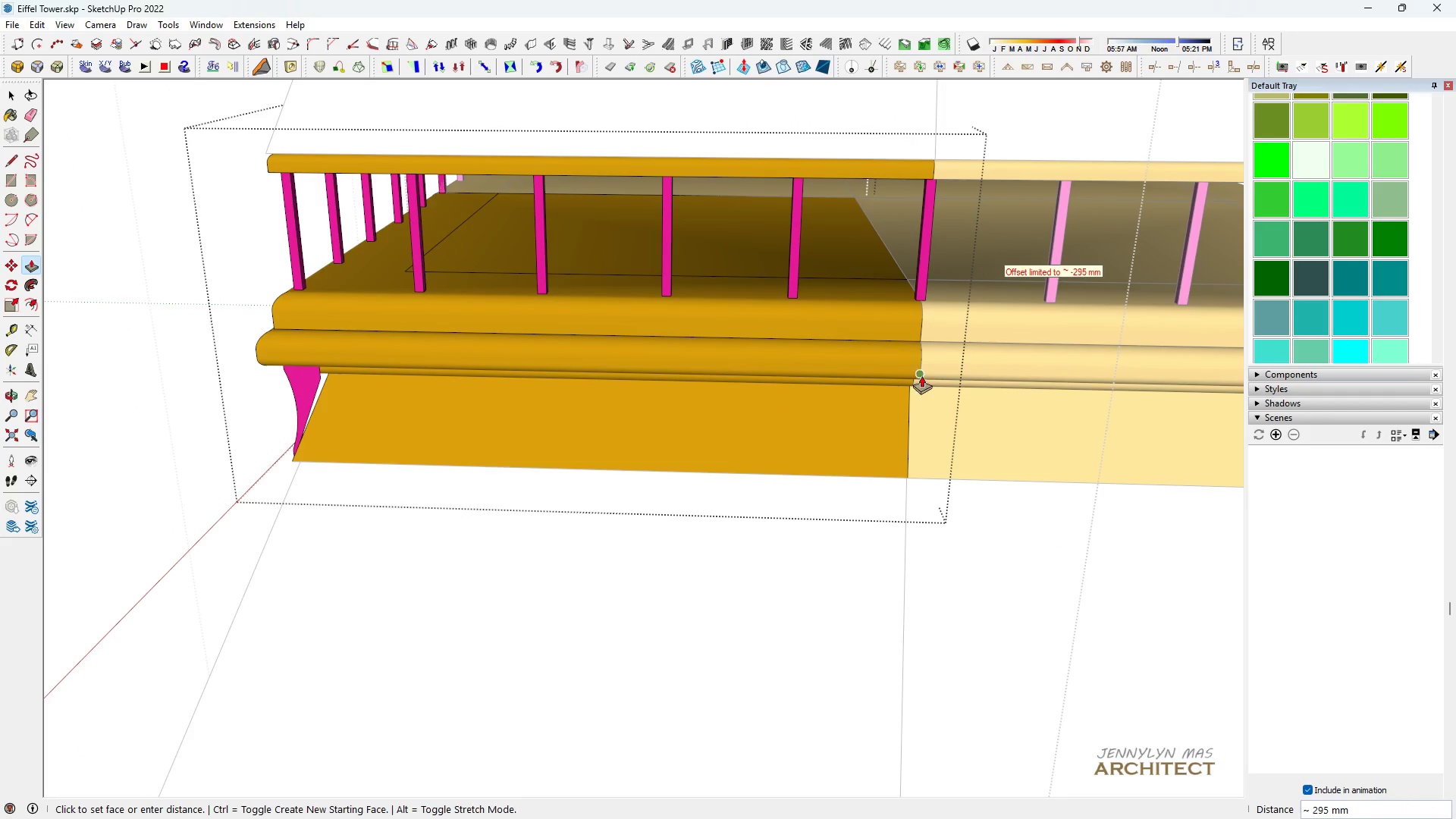 
scroll: coordinate [918, 370], scroll_direction: up, amount: 2.0
 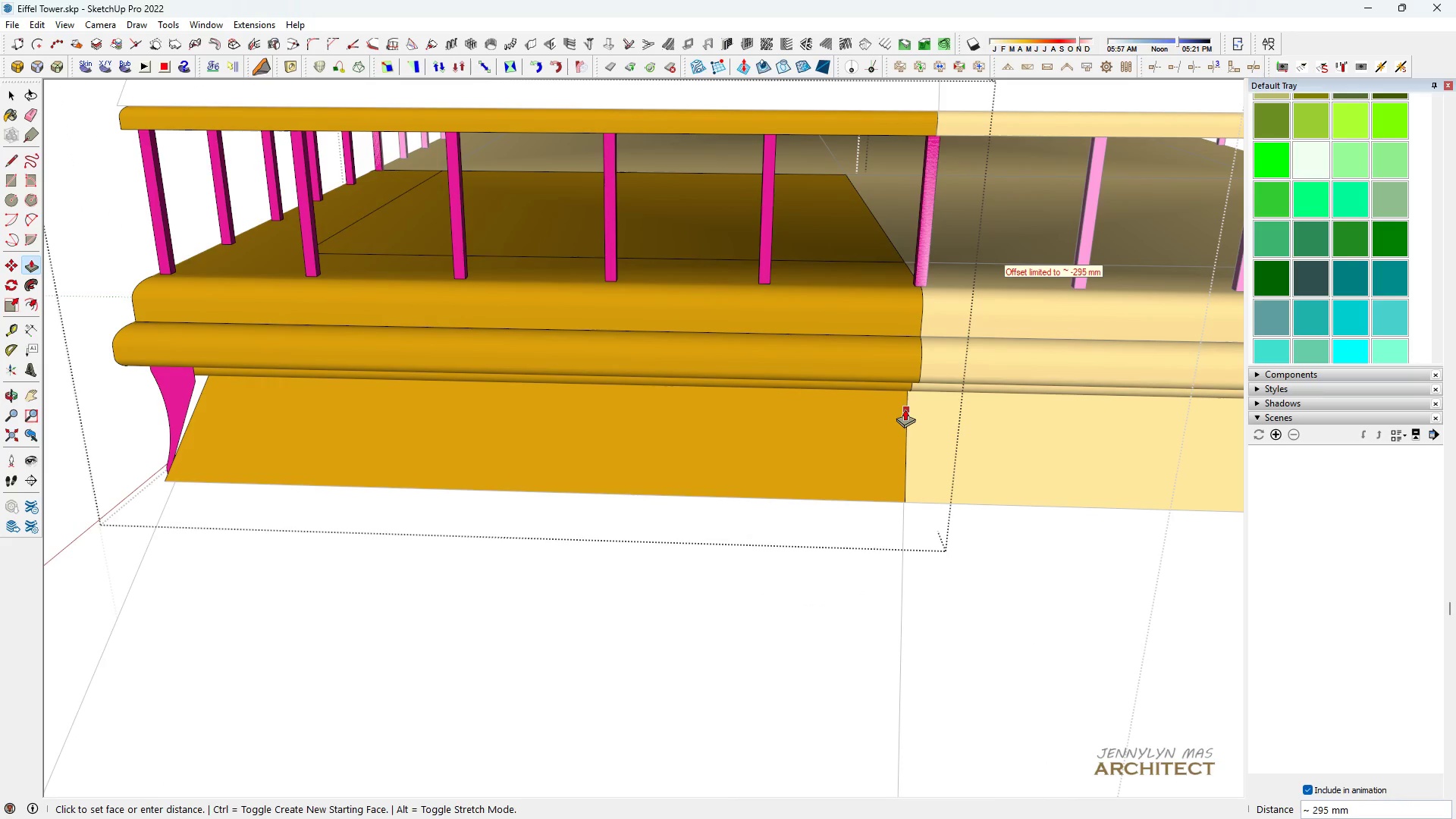 
left_click([905, 409])
 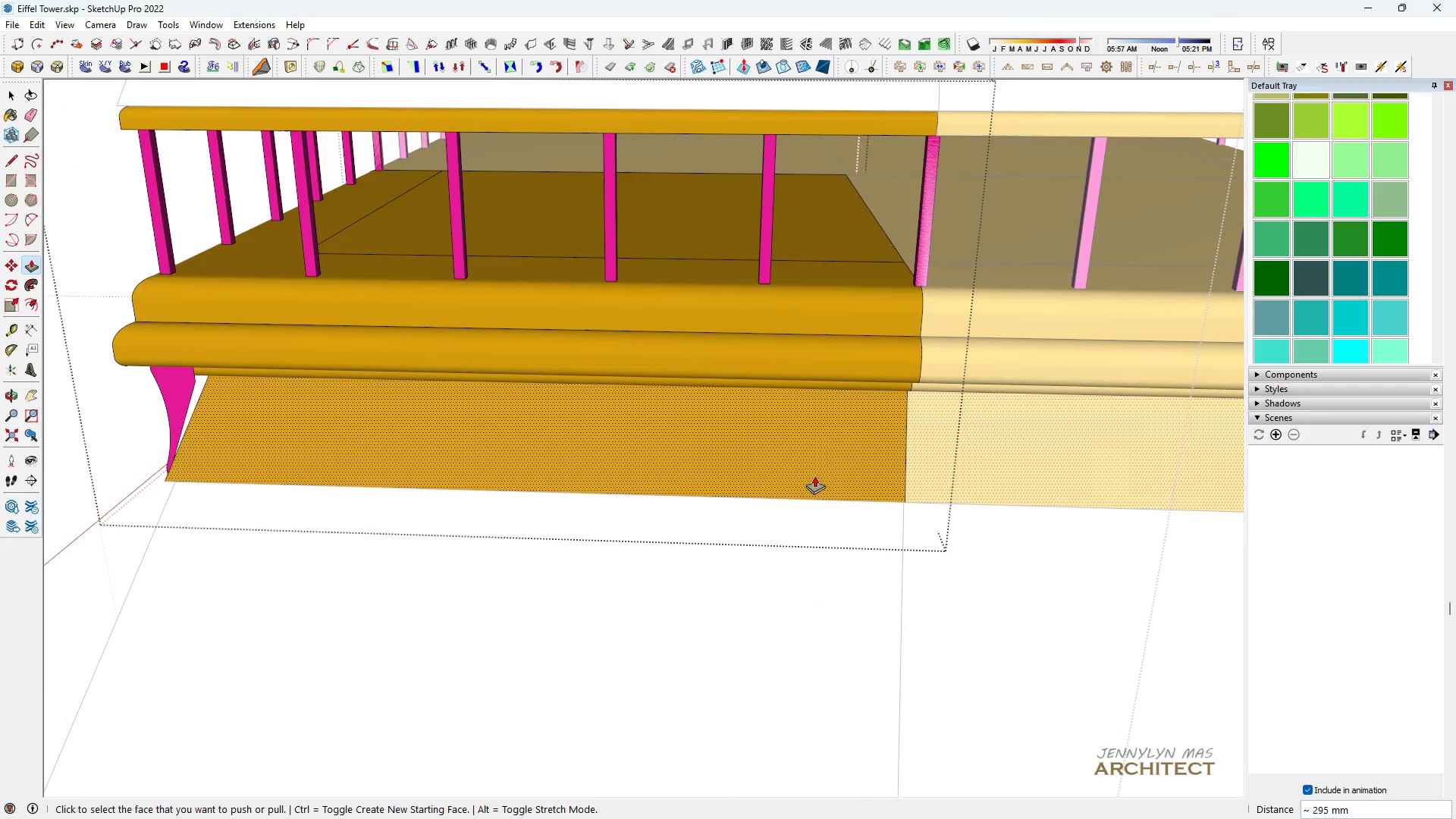 
scroll: coordinate [629, 403], scroll_direction: down, amount: 13.0
 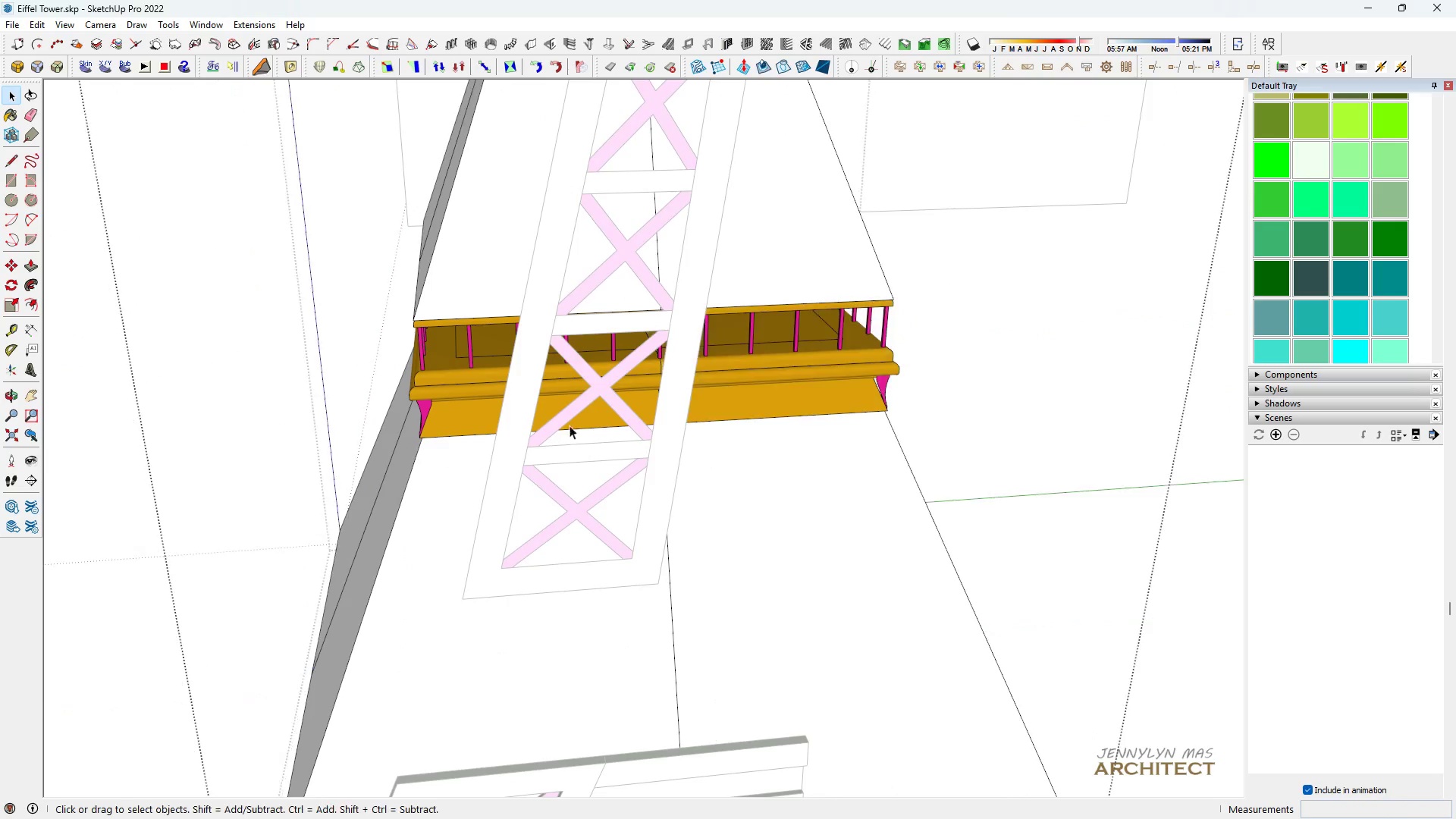 
type( hhh )
key(Escape)
key(Escape)
key(Escape)
key(Escape)
key(Escape)
key(Escape)
type( h)
 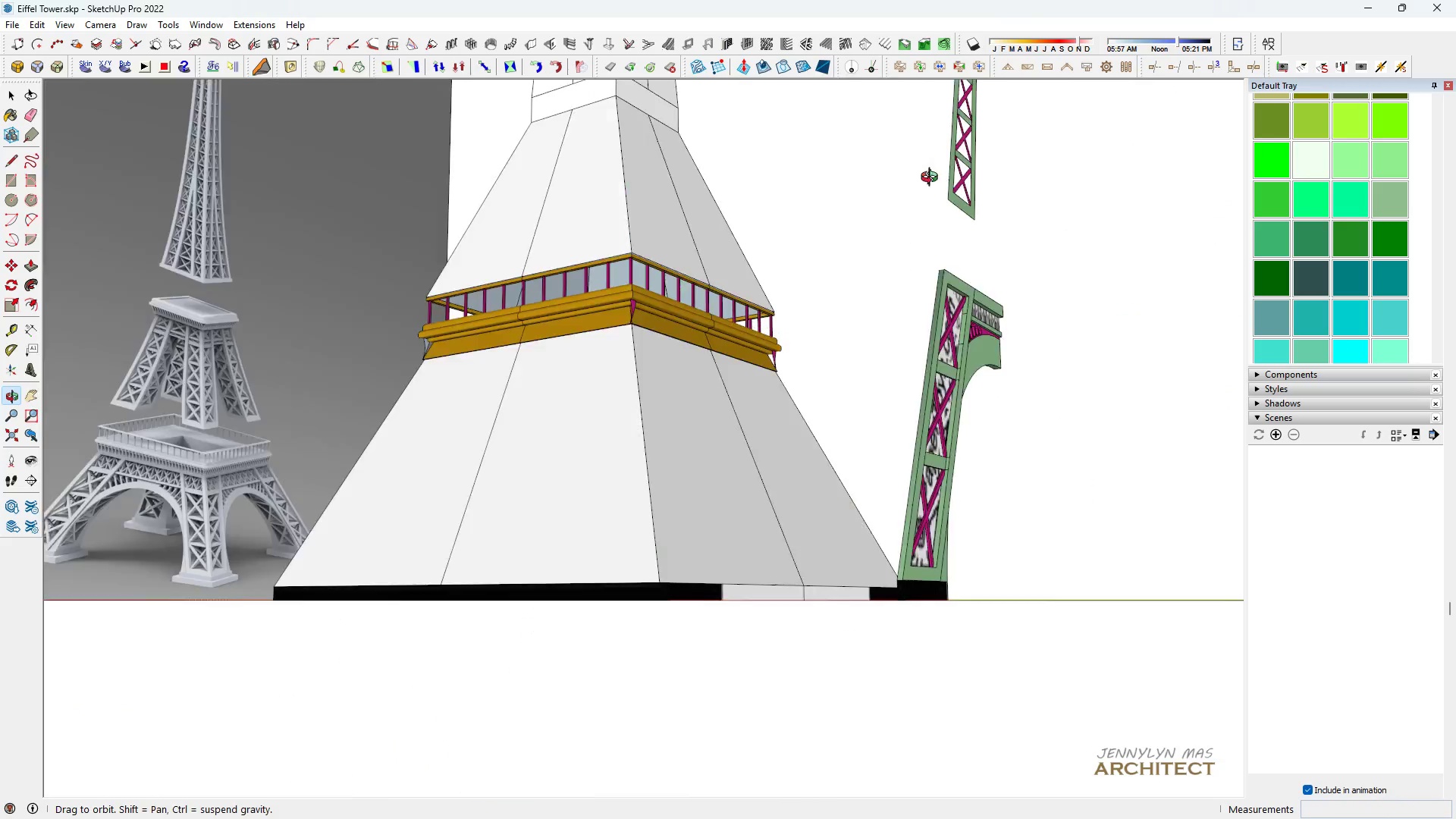 
scroll: coordinate [578, 498], scroll_direction: down, amount: 15.0
 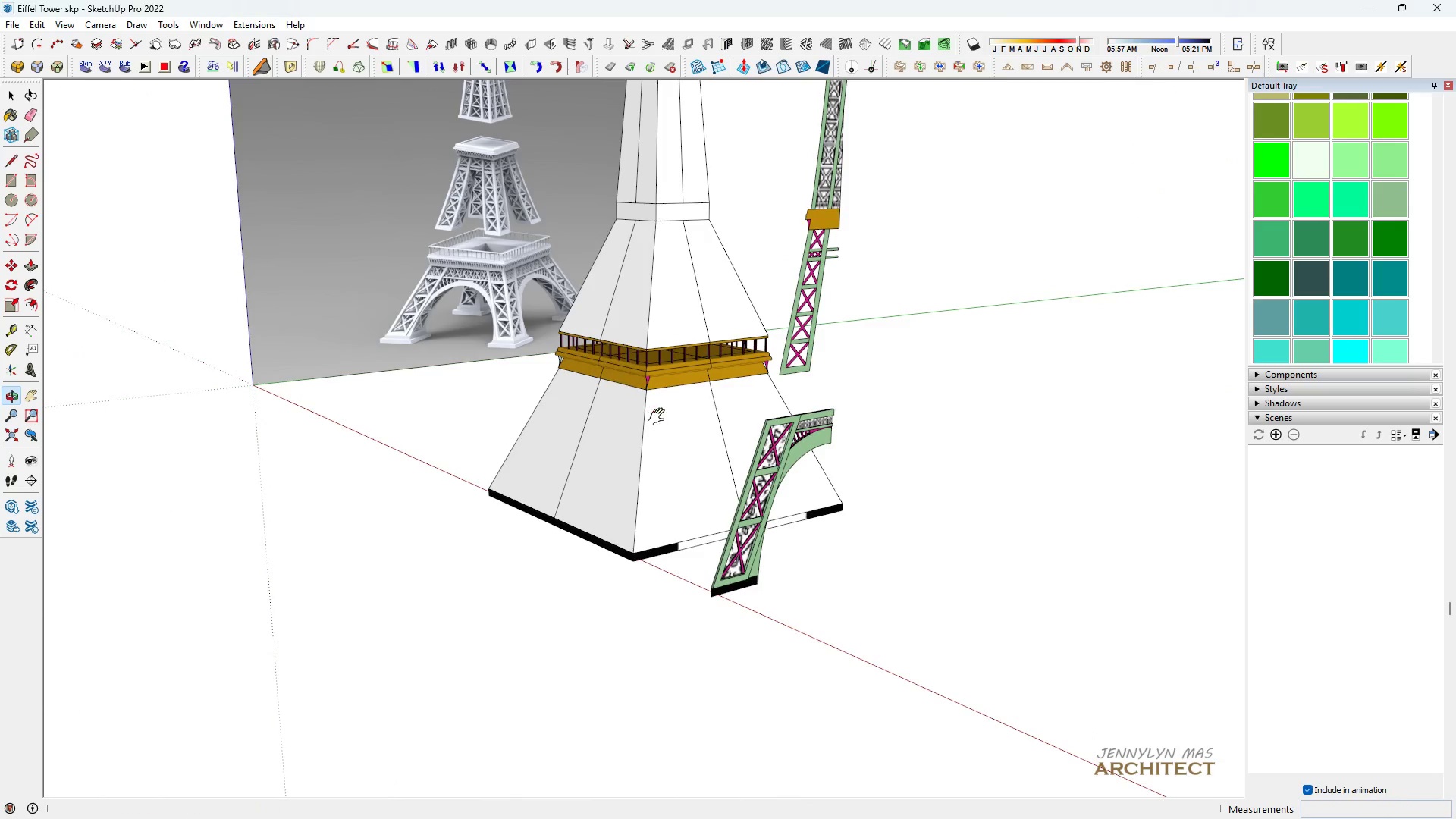 
scroll: coordinate [657, 404], scroll_direction: up, amount: 5.0
 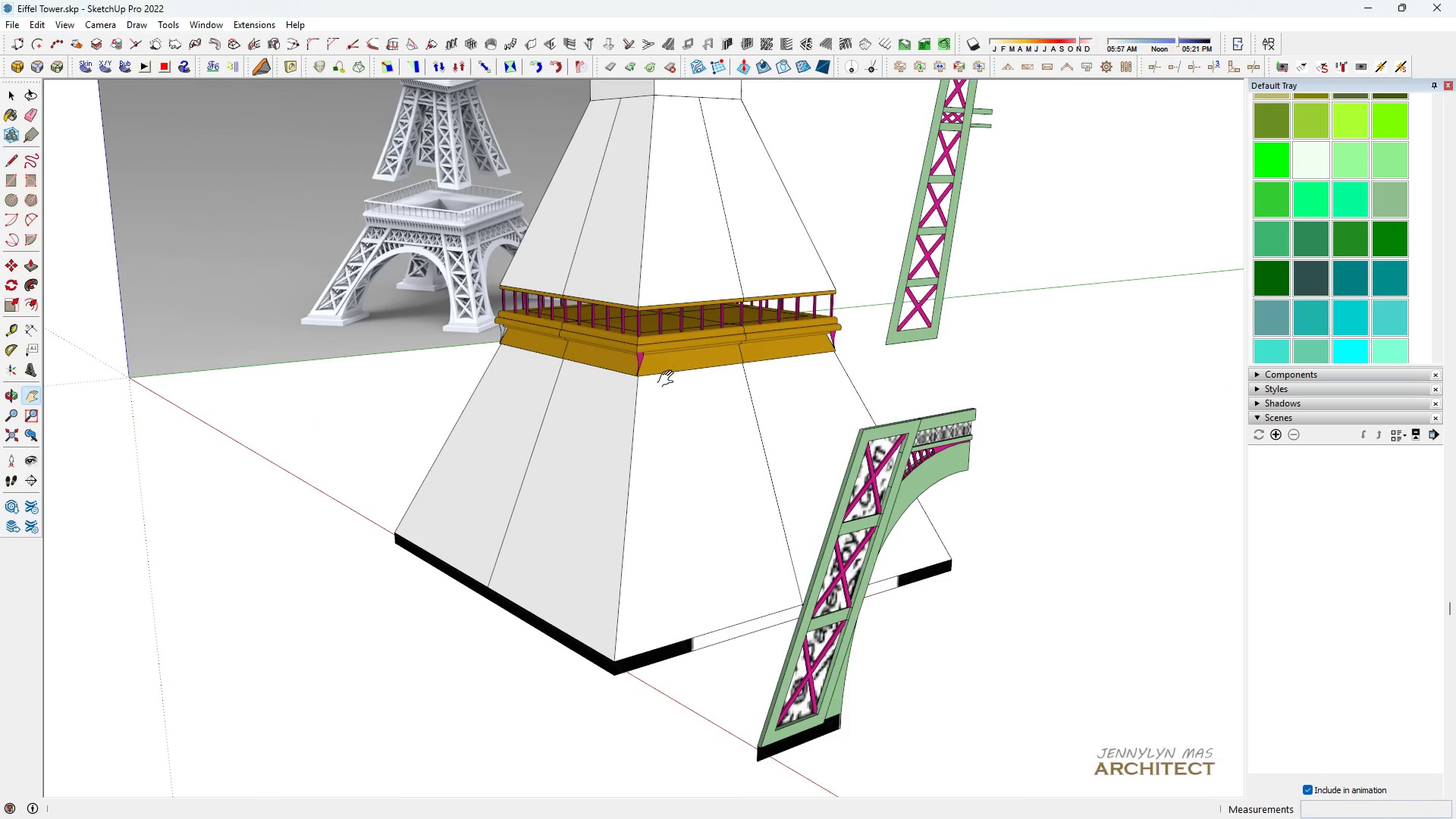 
type( hh)
 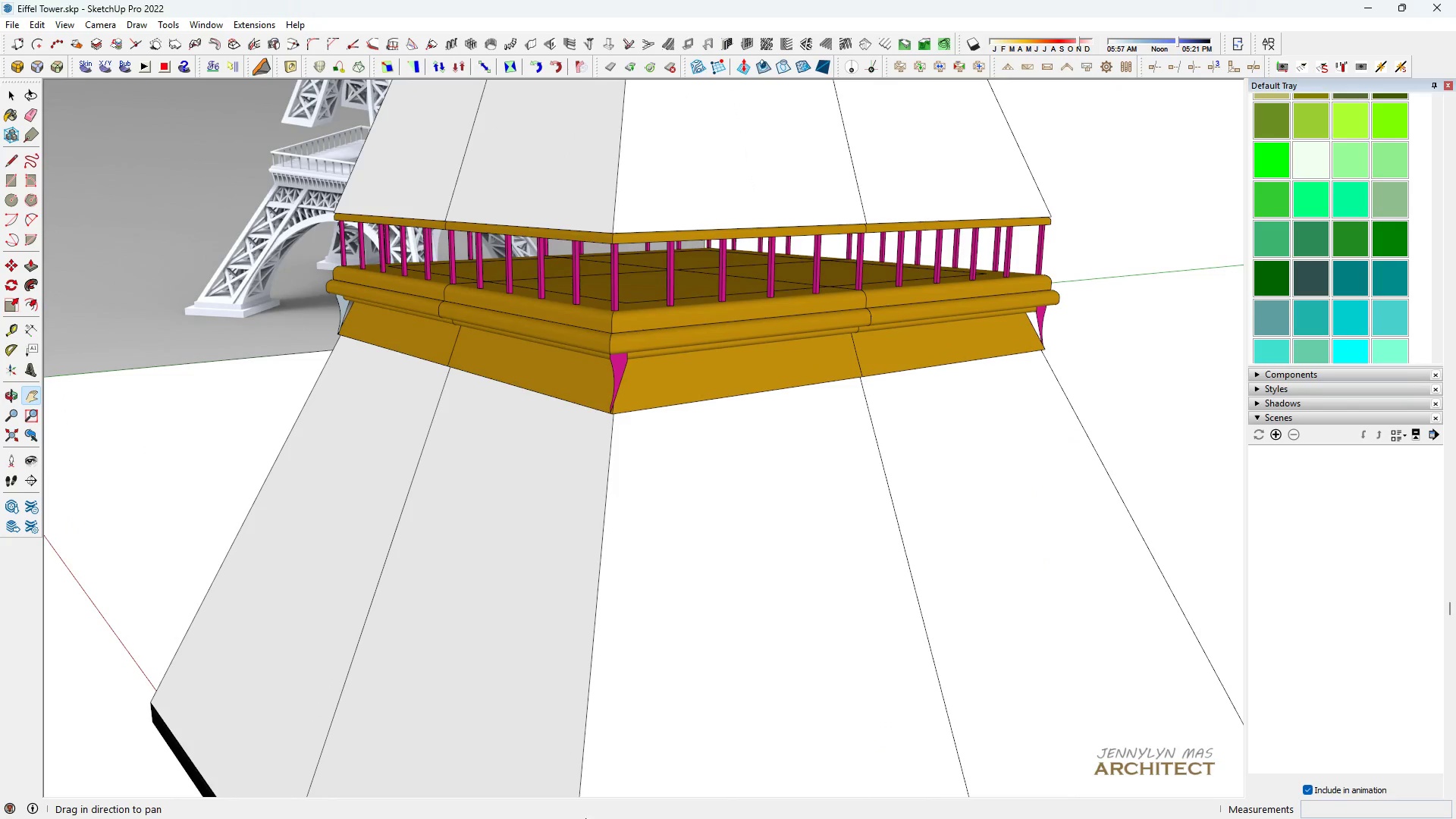 
scroll: coordinate [648, 347], scroll_direction: up, amount: 9.0
 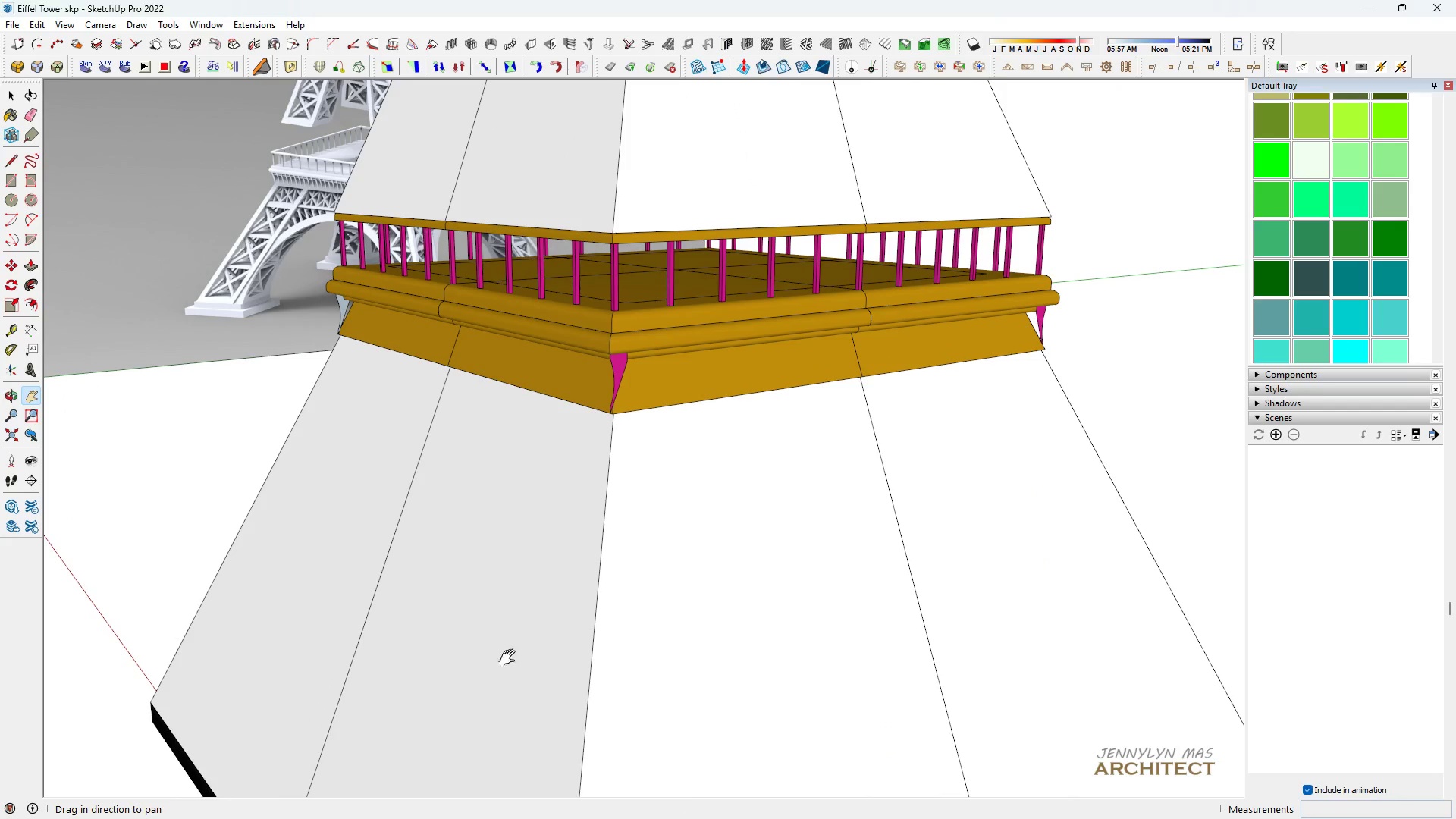 
scroll: coordinate [248, 162], scroll_direction: down, amount: 7.0
 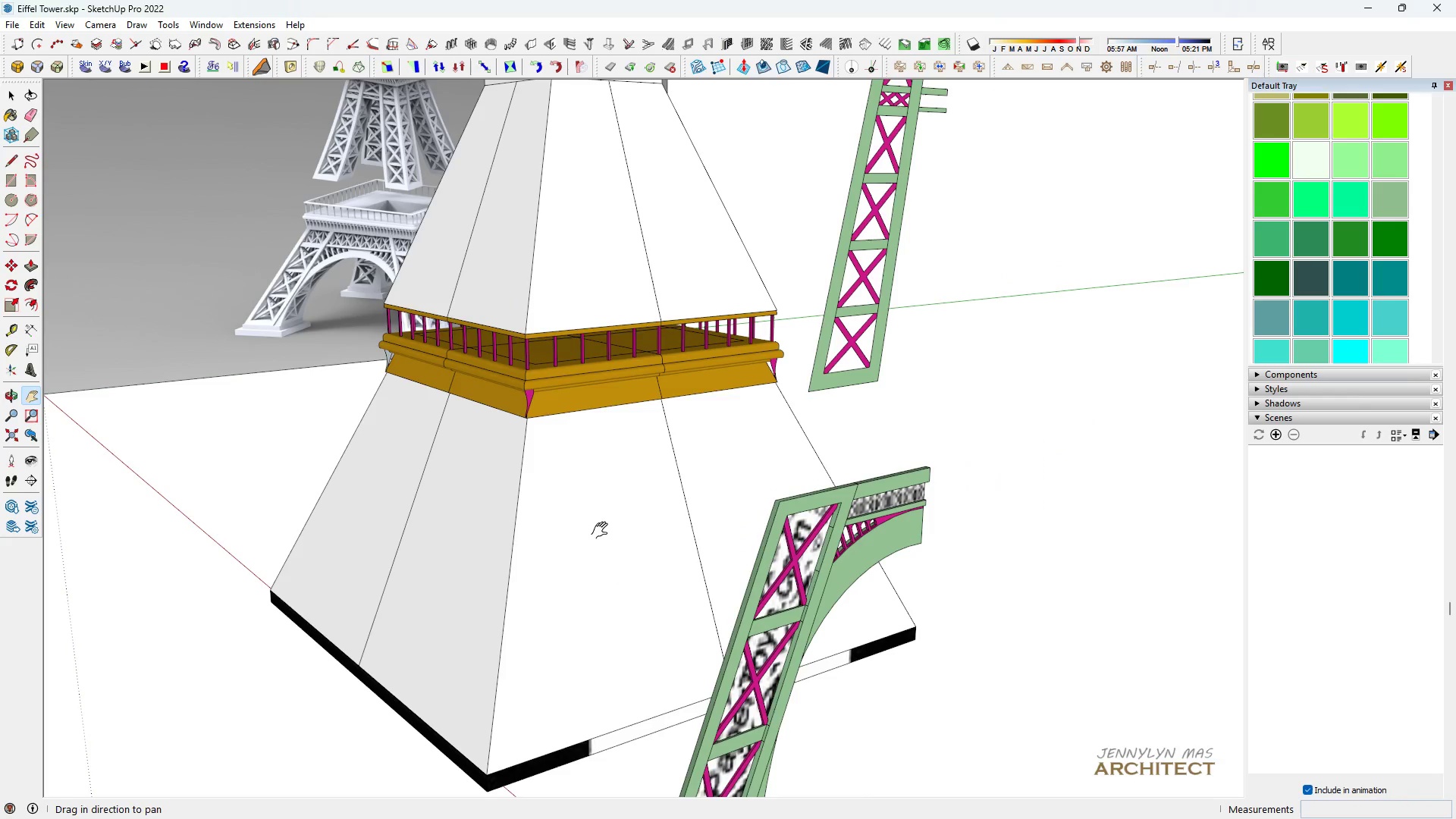 
scroll: coordinate [504, 344], scroll_direction: up, amount: 12.0
 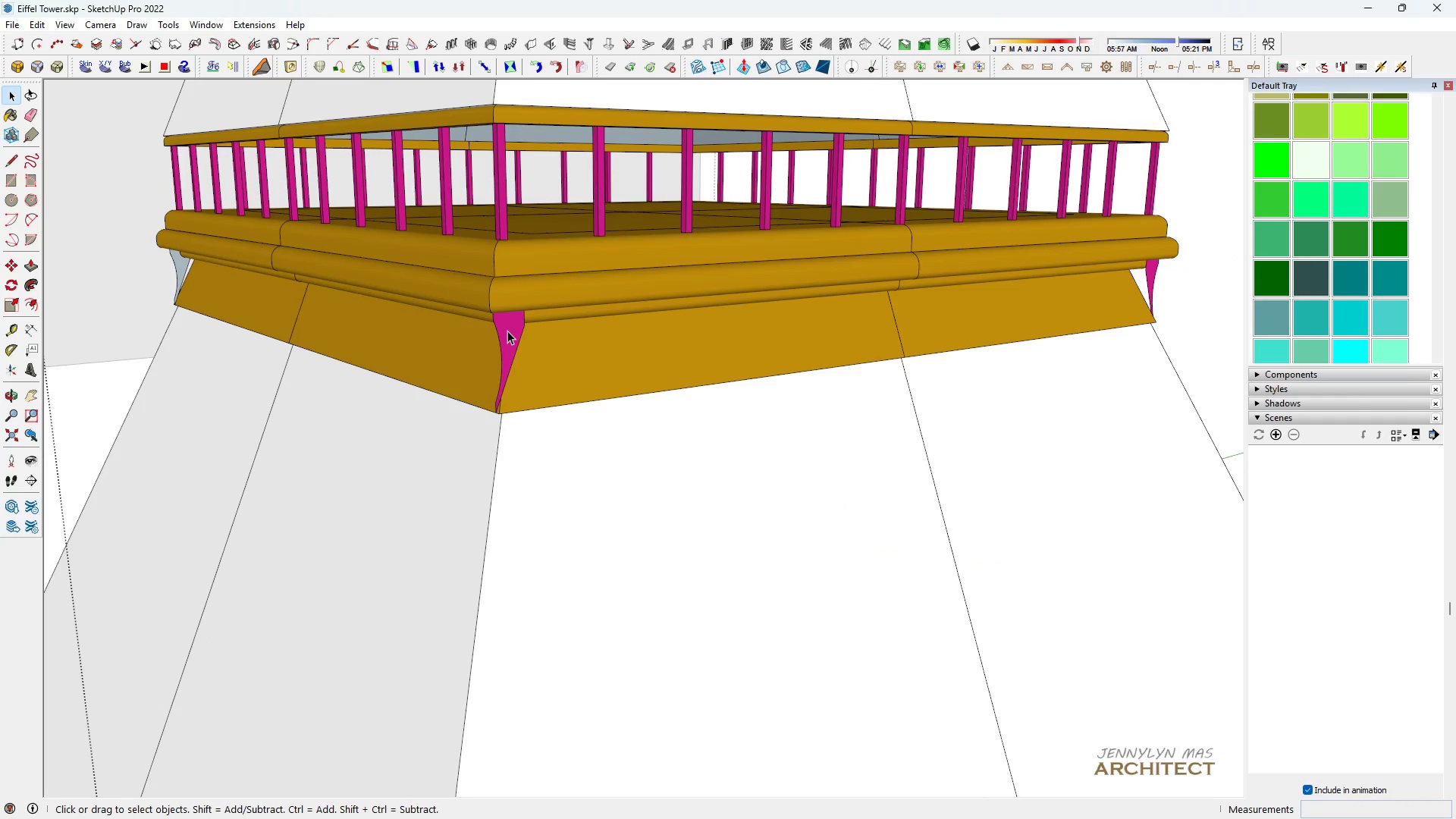 
key(H)
 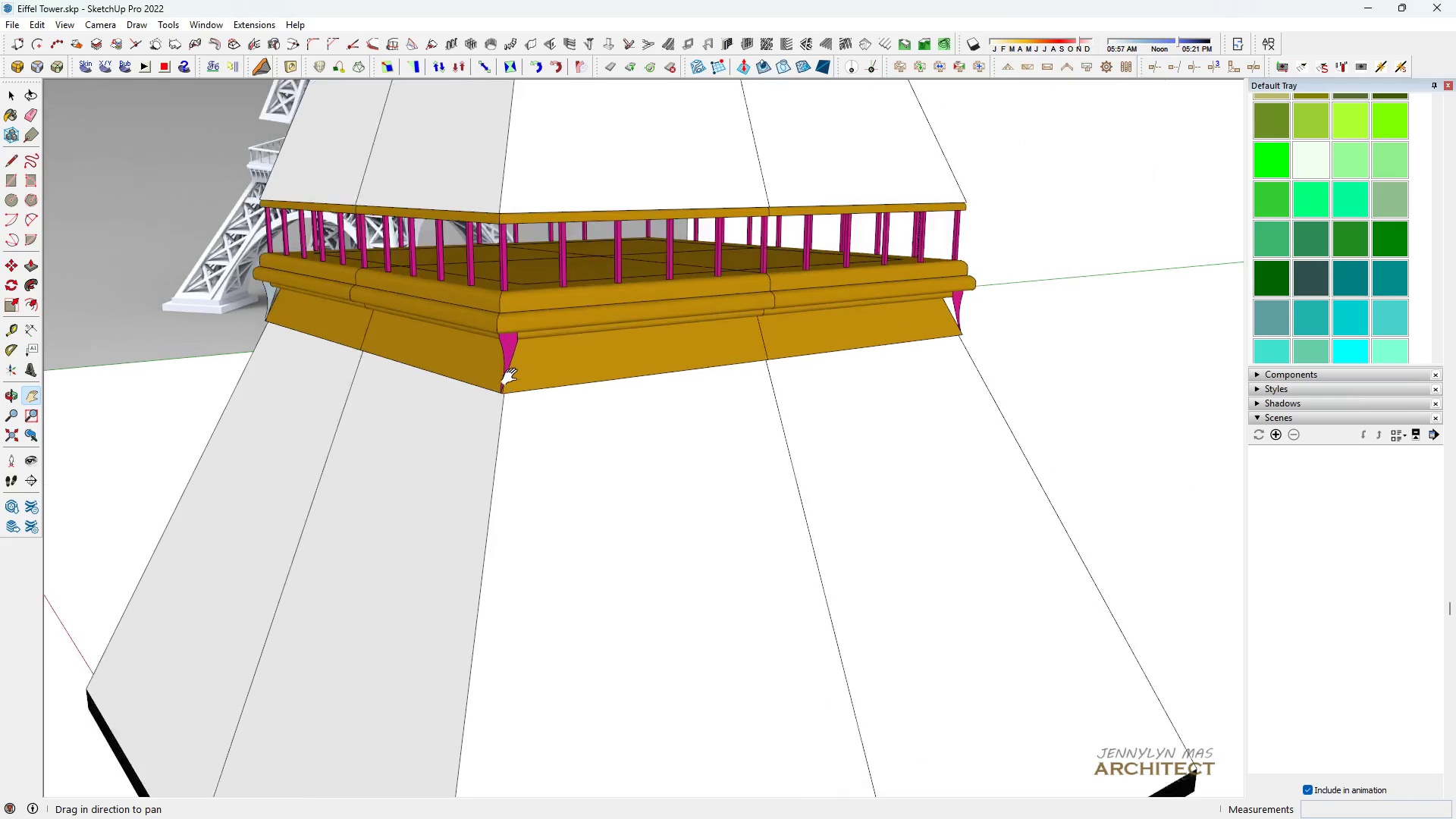 
key(Space)
 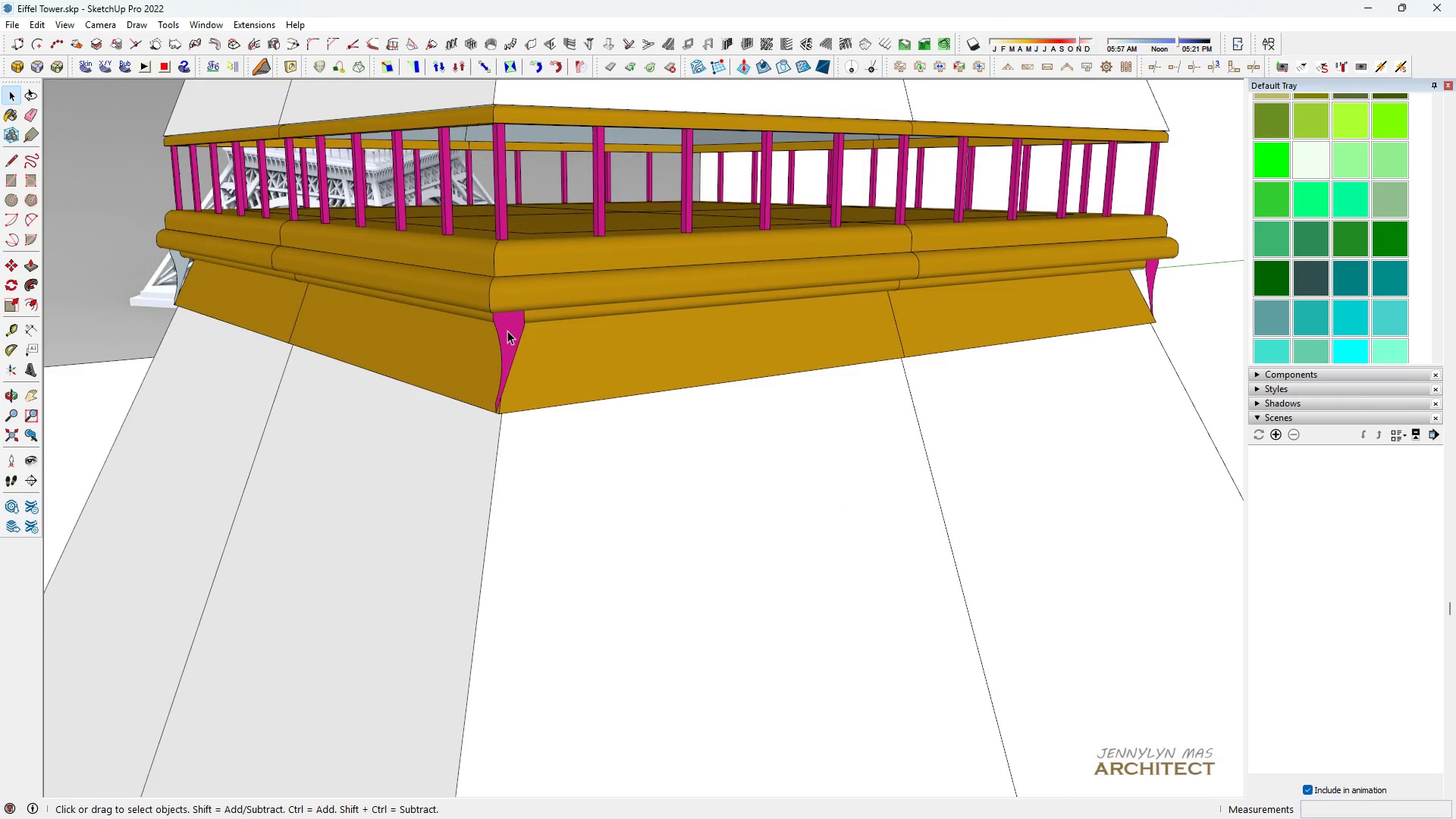 
double_click([507, 331])
 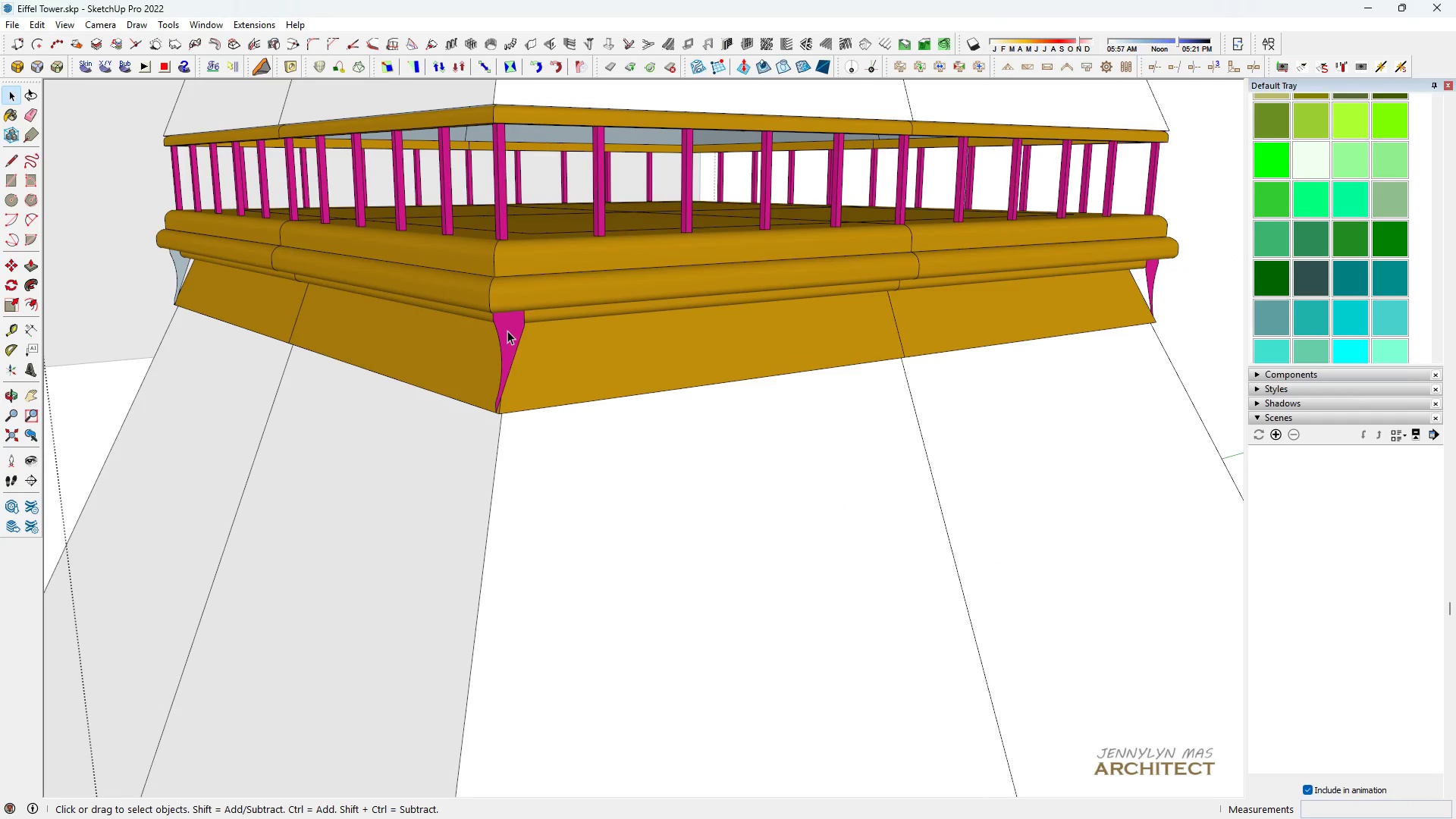 
triple_click([507, 331])
 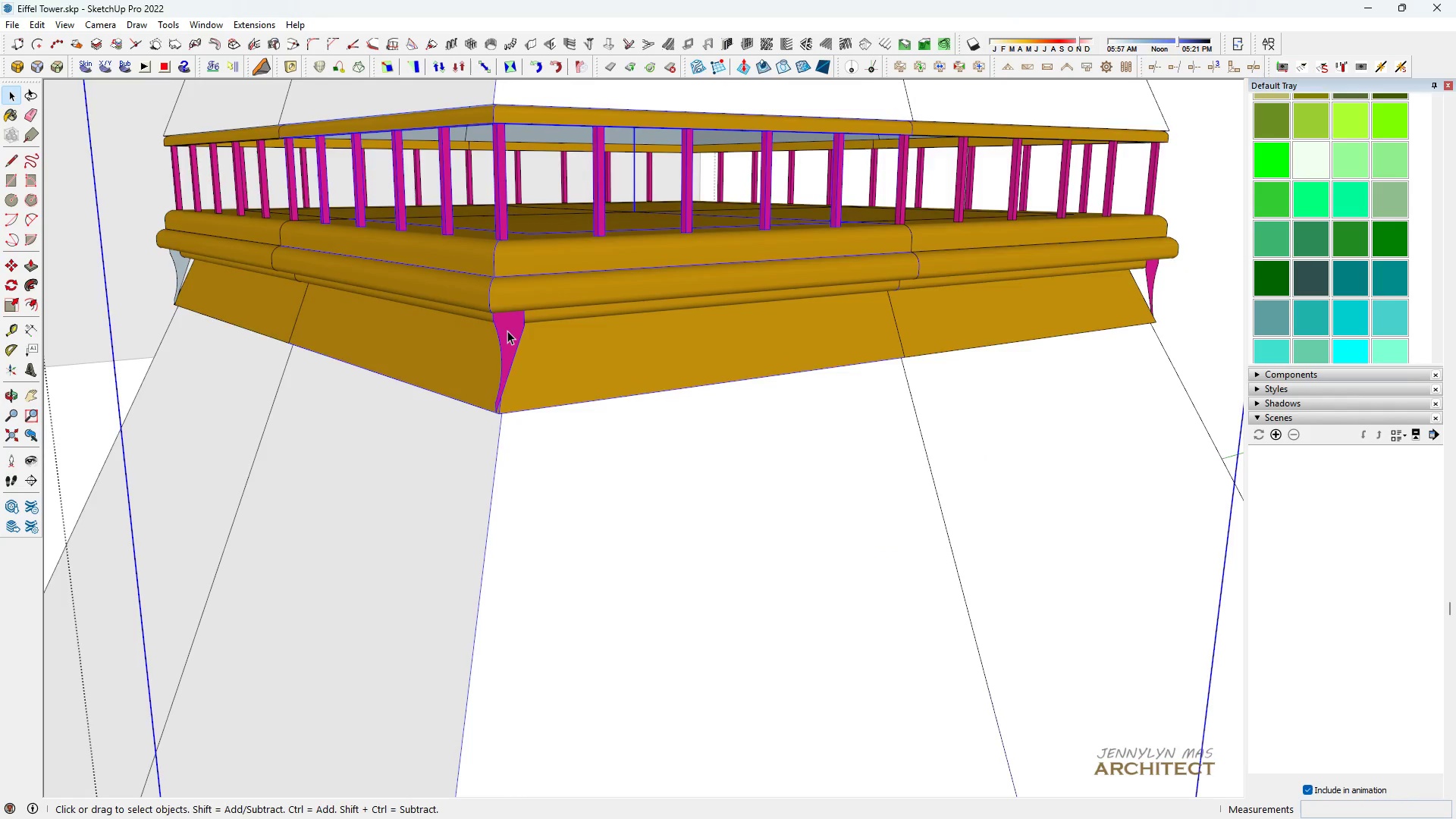 
triple_click([507, 331])
 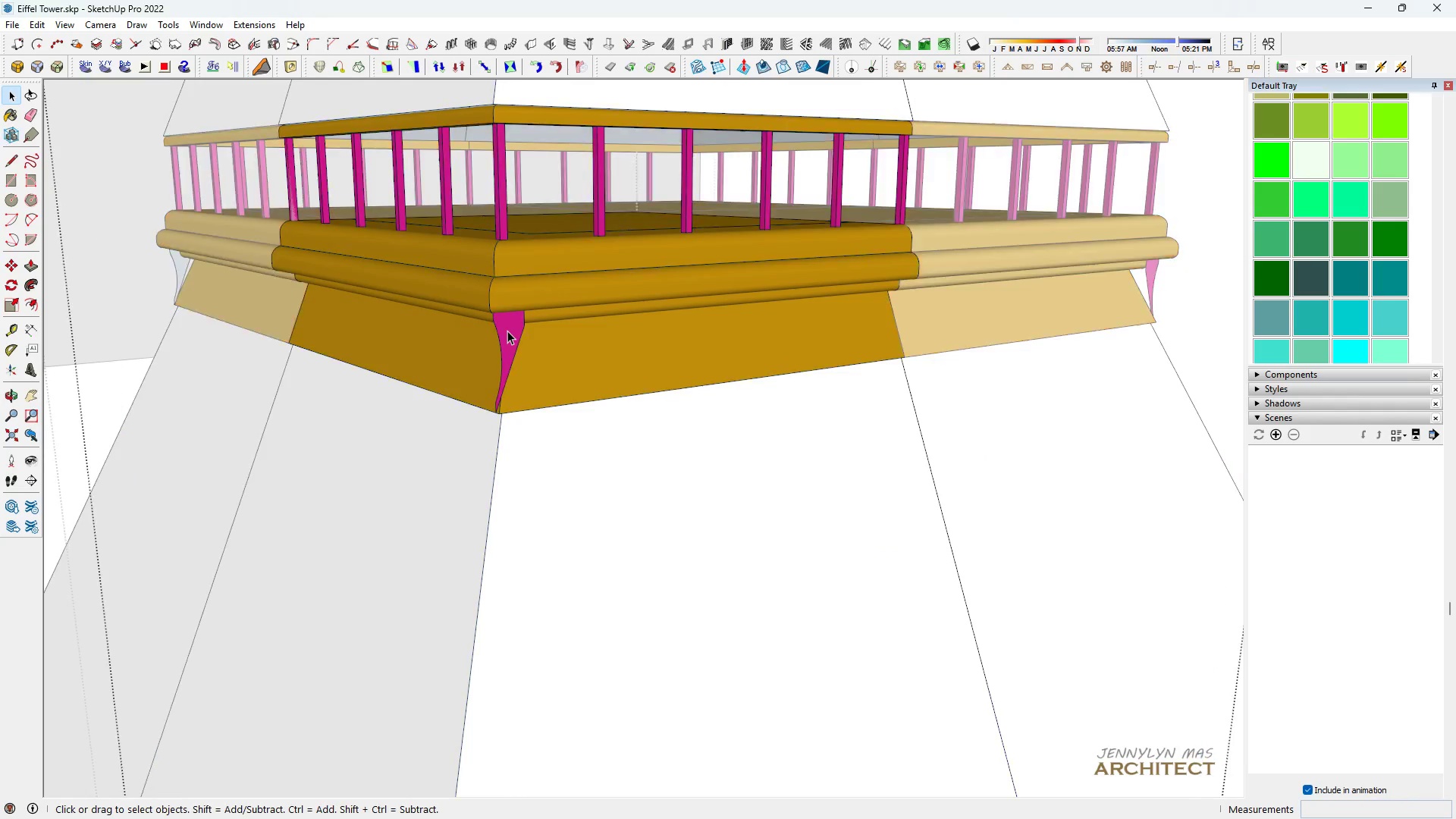 
triple_click([507, 331])
 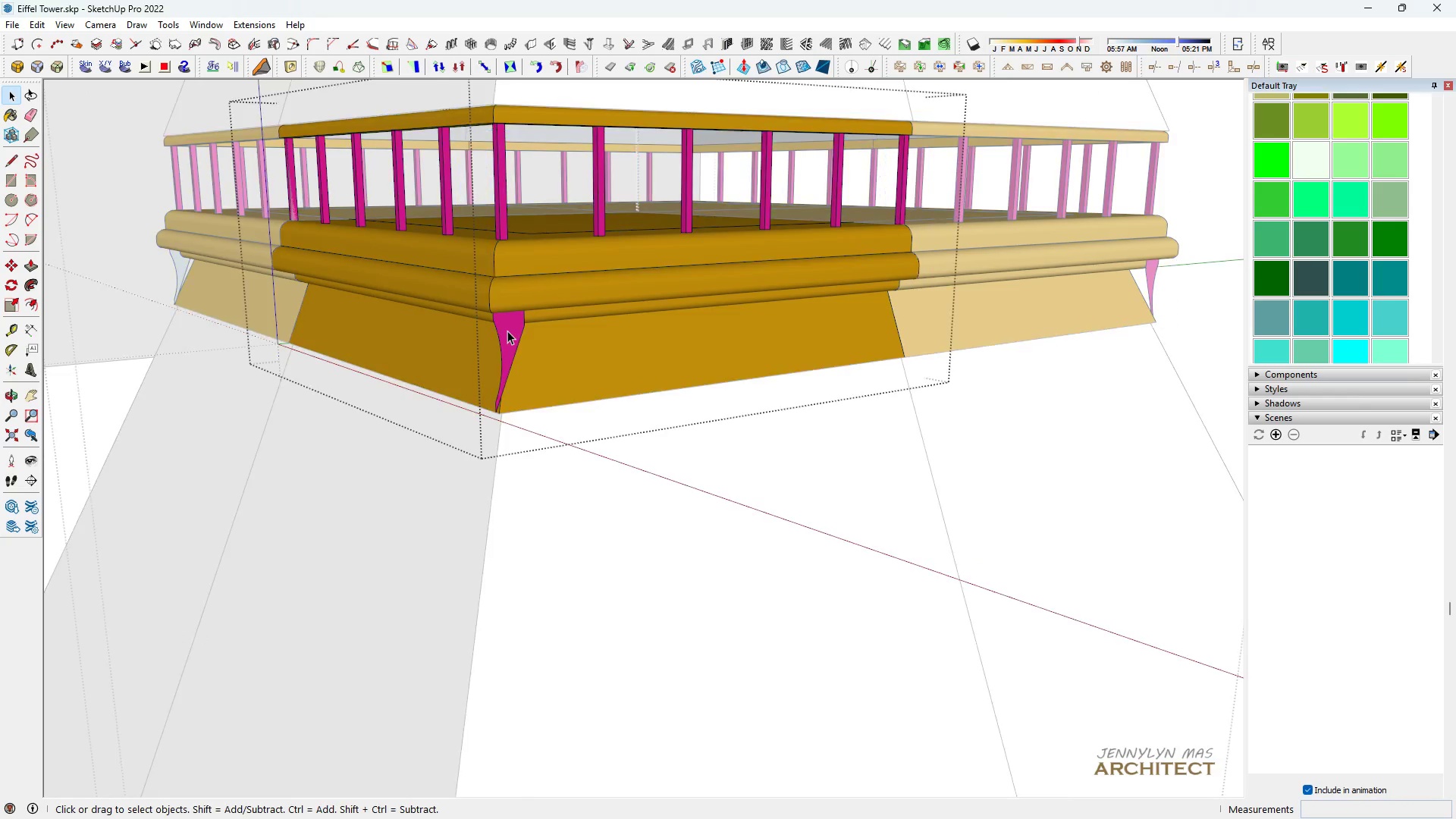 
triple_click([507, 331])
 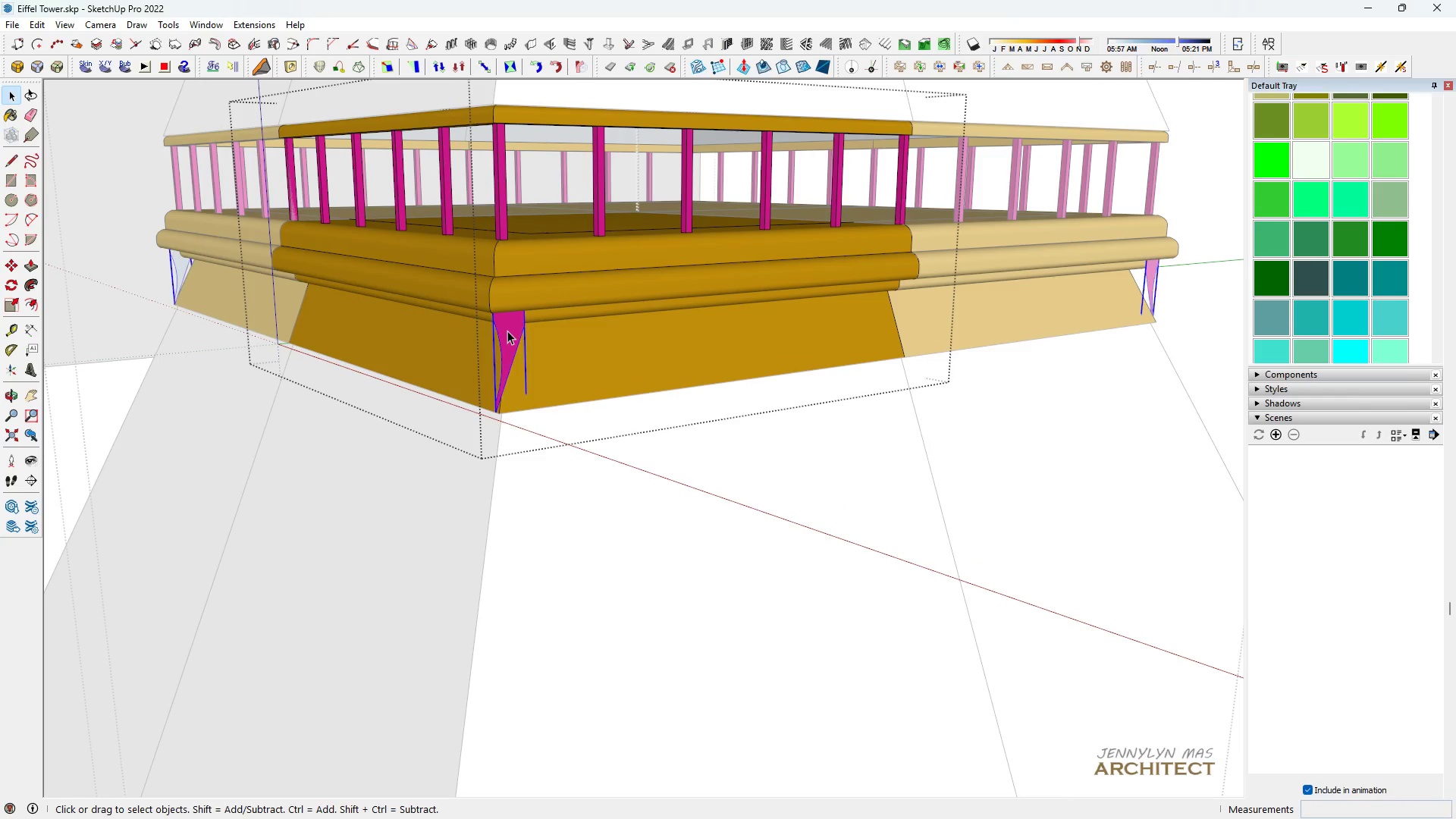 
triple_click([507, 331])
 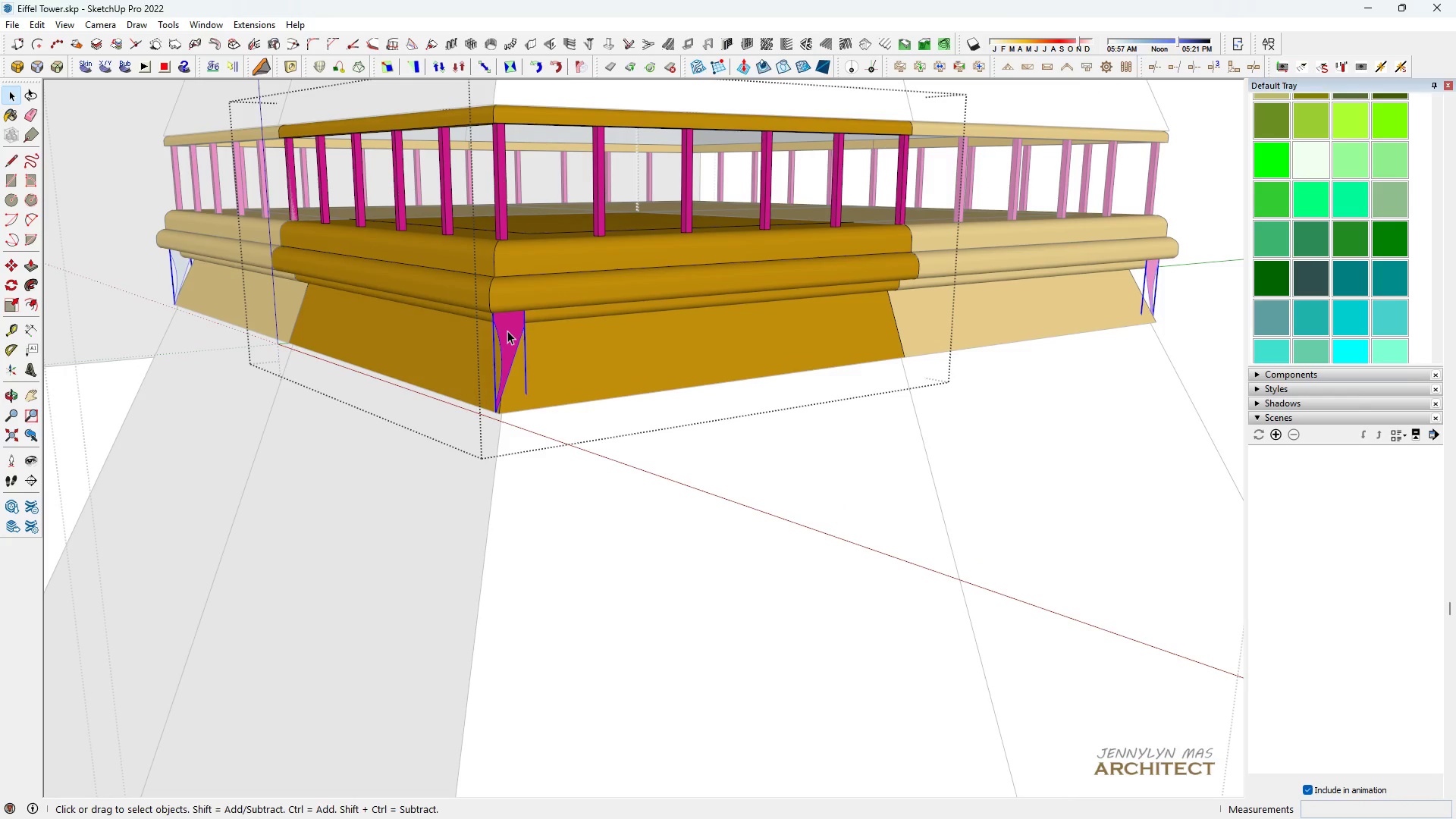 
type(hh m)
 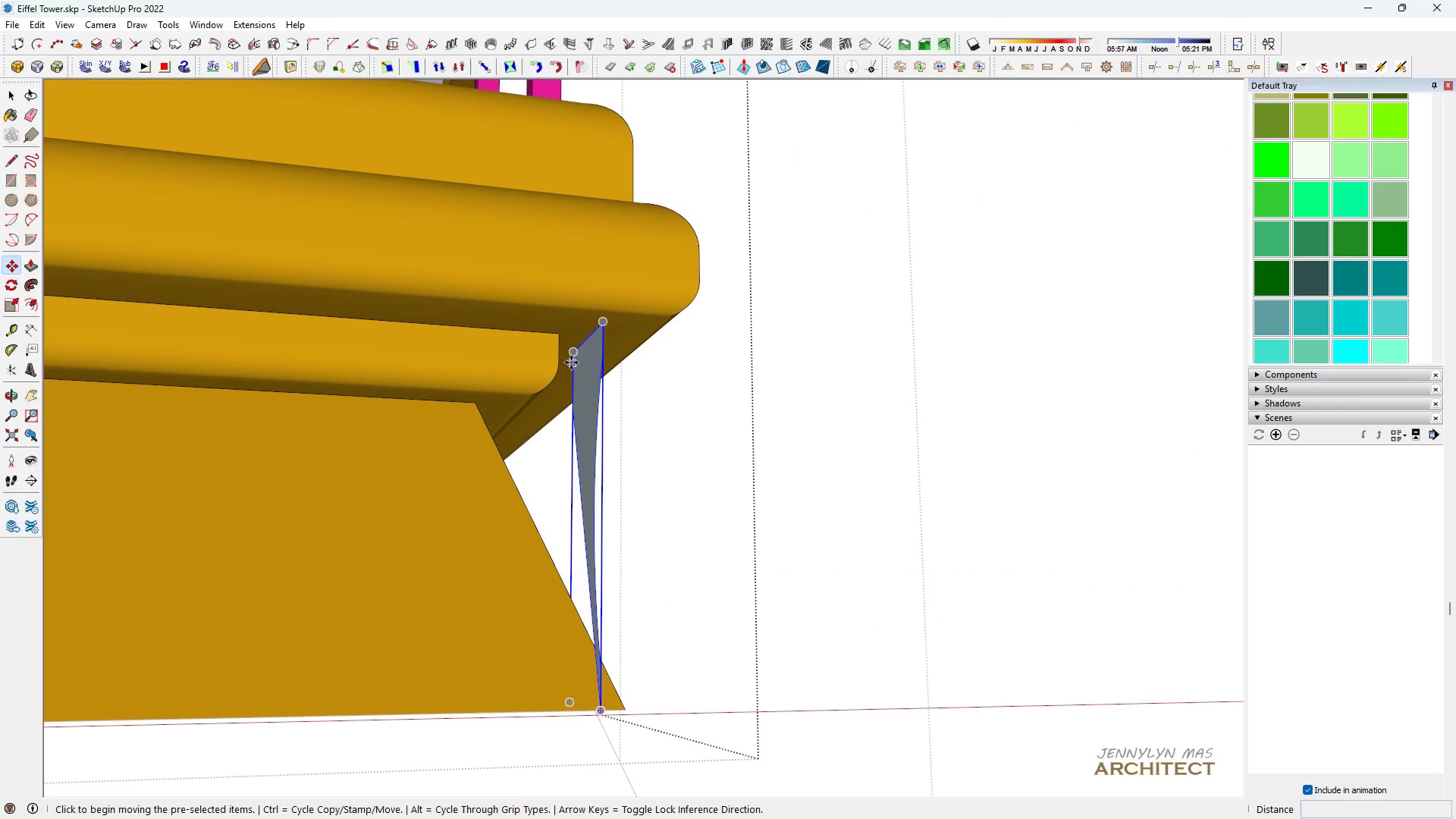 
scroll: coordinate [549, 305], scroll_direction: up, amount: 13.0
 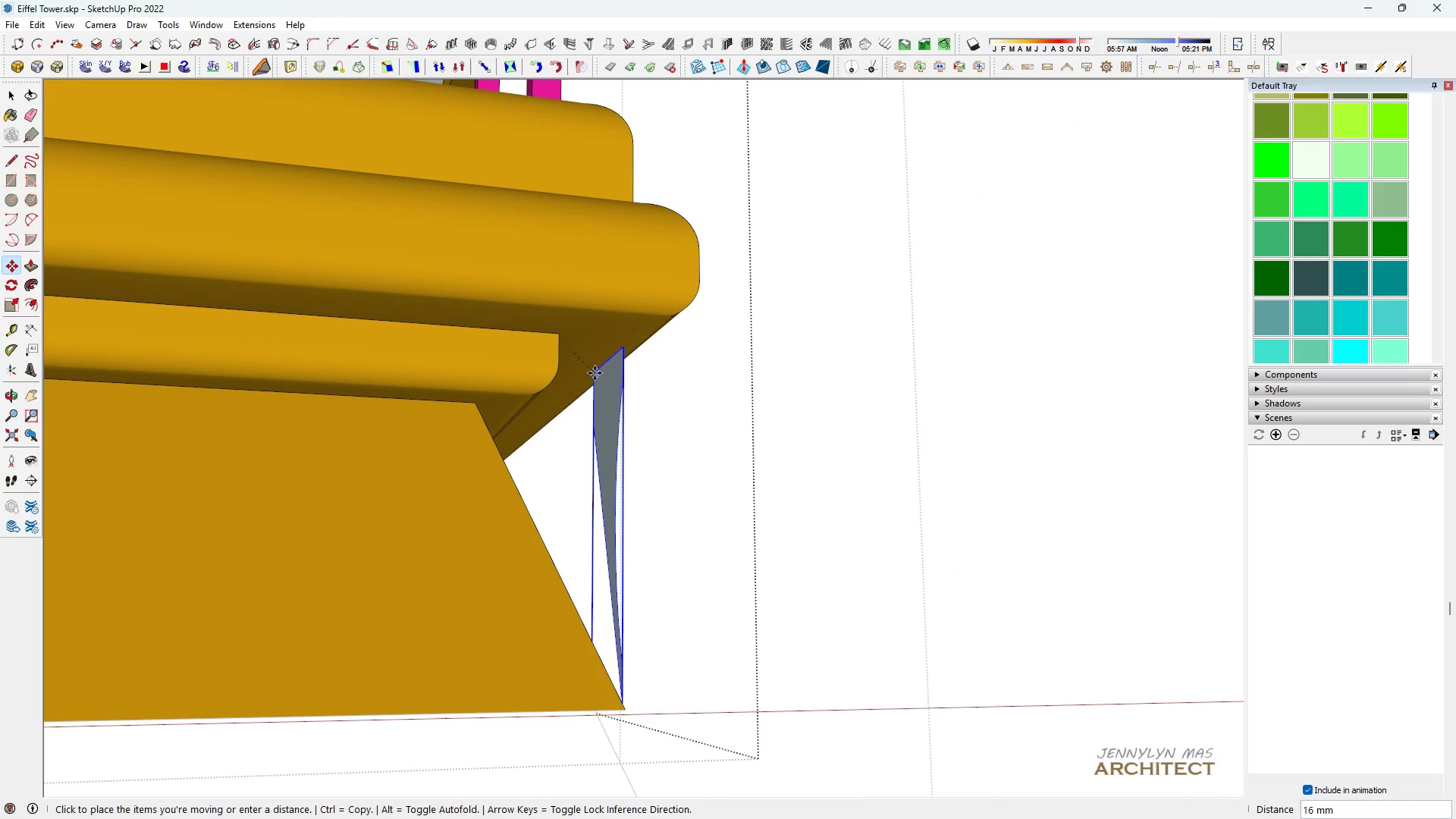 
hold_key(key=ShiftLeft, duration=1.53)
scroll: coordinate [481, 414], scroll_direction: up, amount: 3.0
 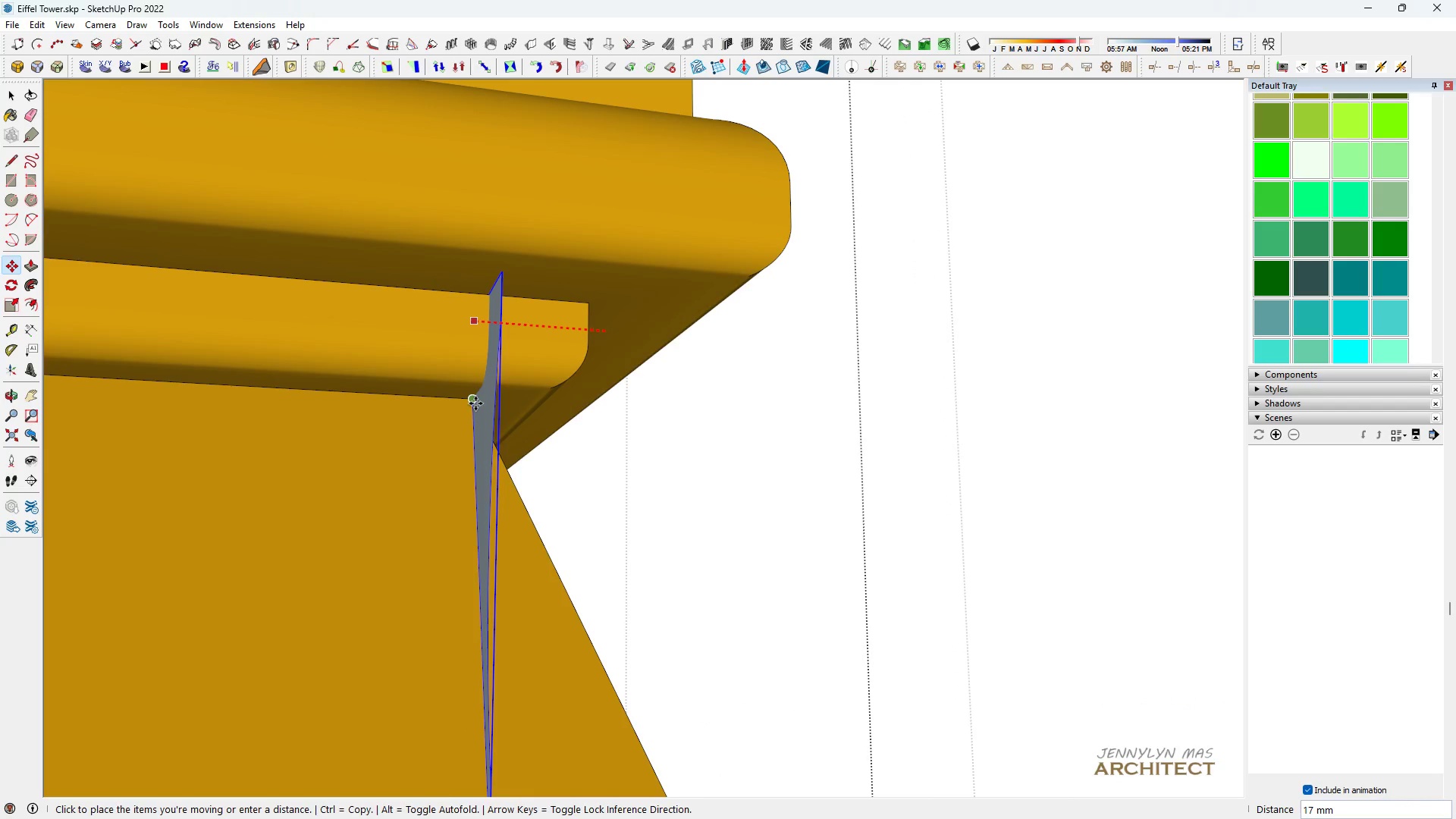 
left_click([475, 403])
 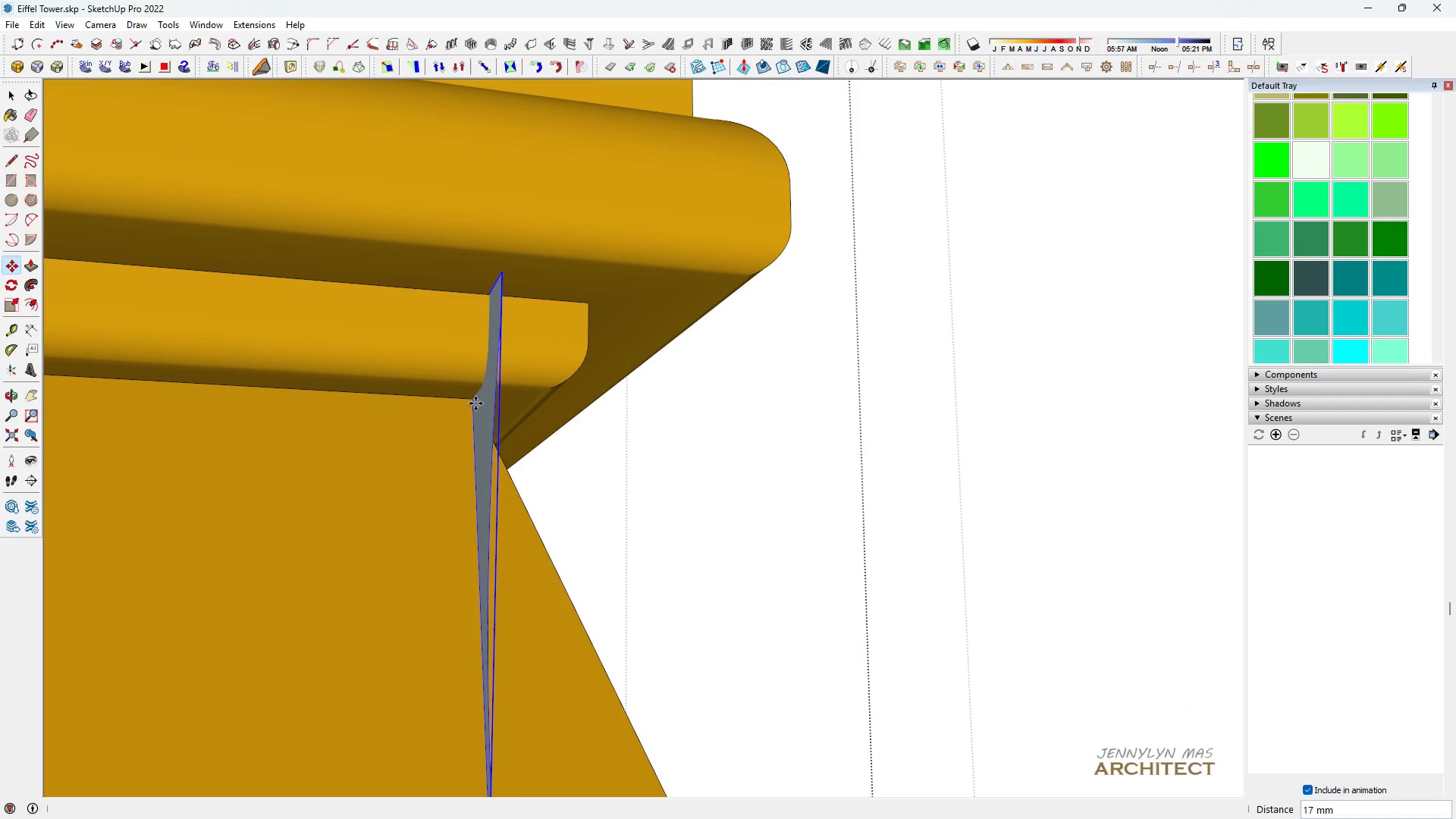 
key(Shift+ShiftLeft)
 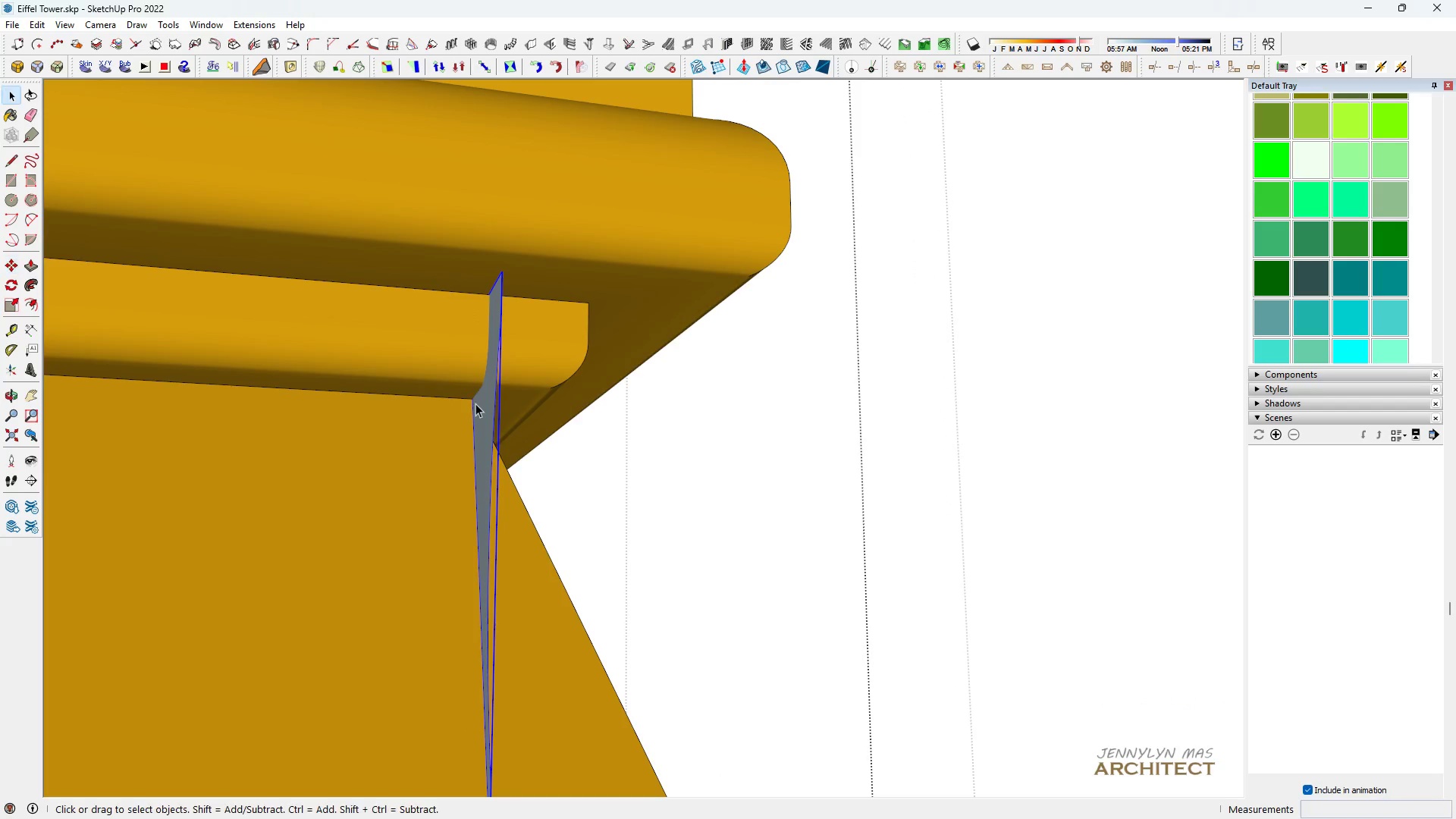 
key(Shift+ShiftLeft)
 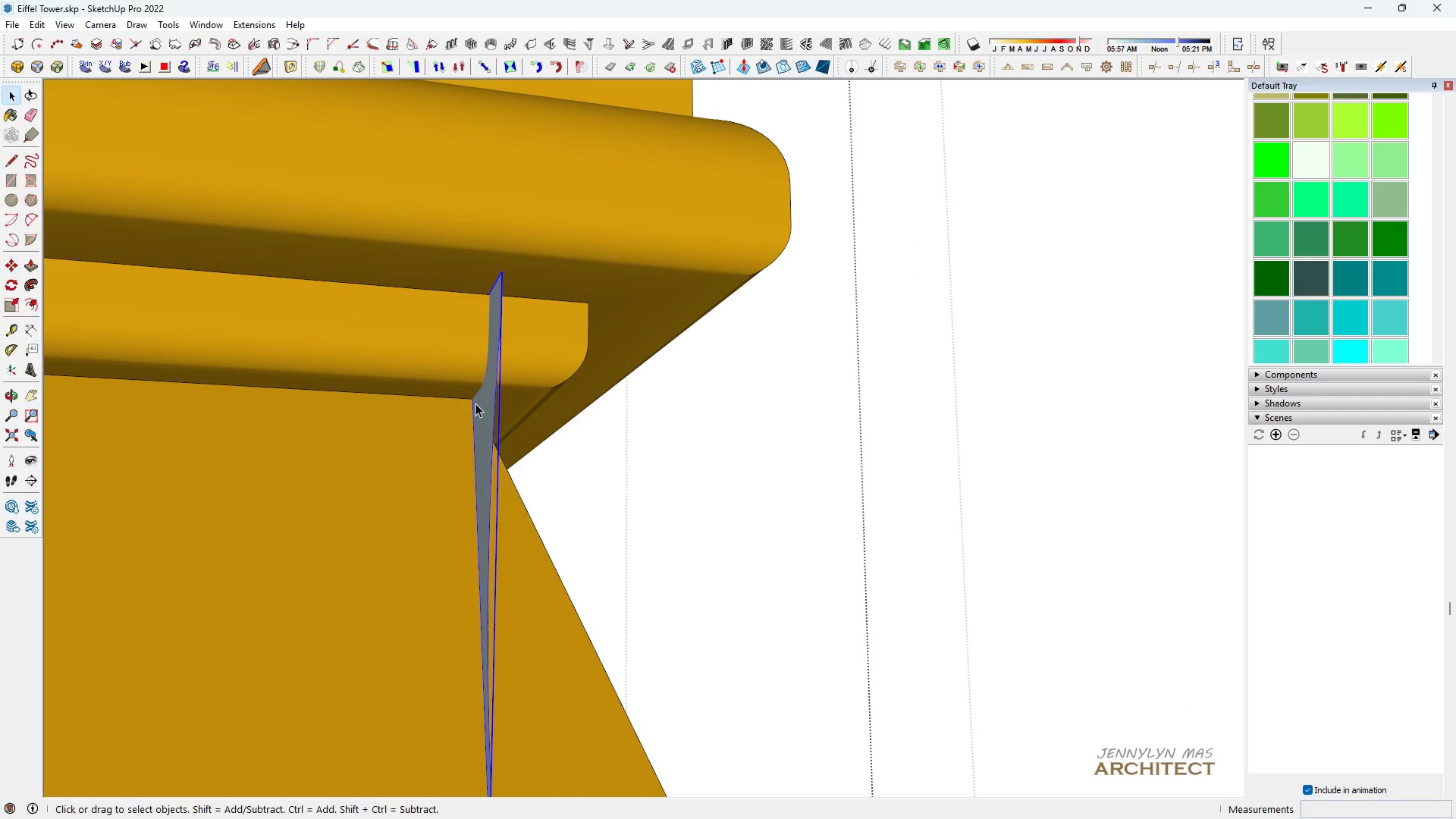 
key(Shift+ShiftLeft)
 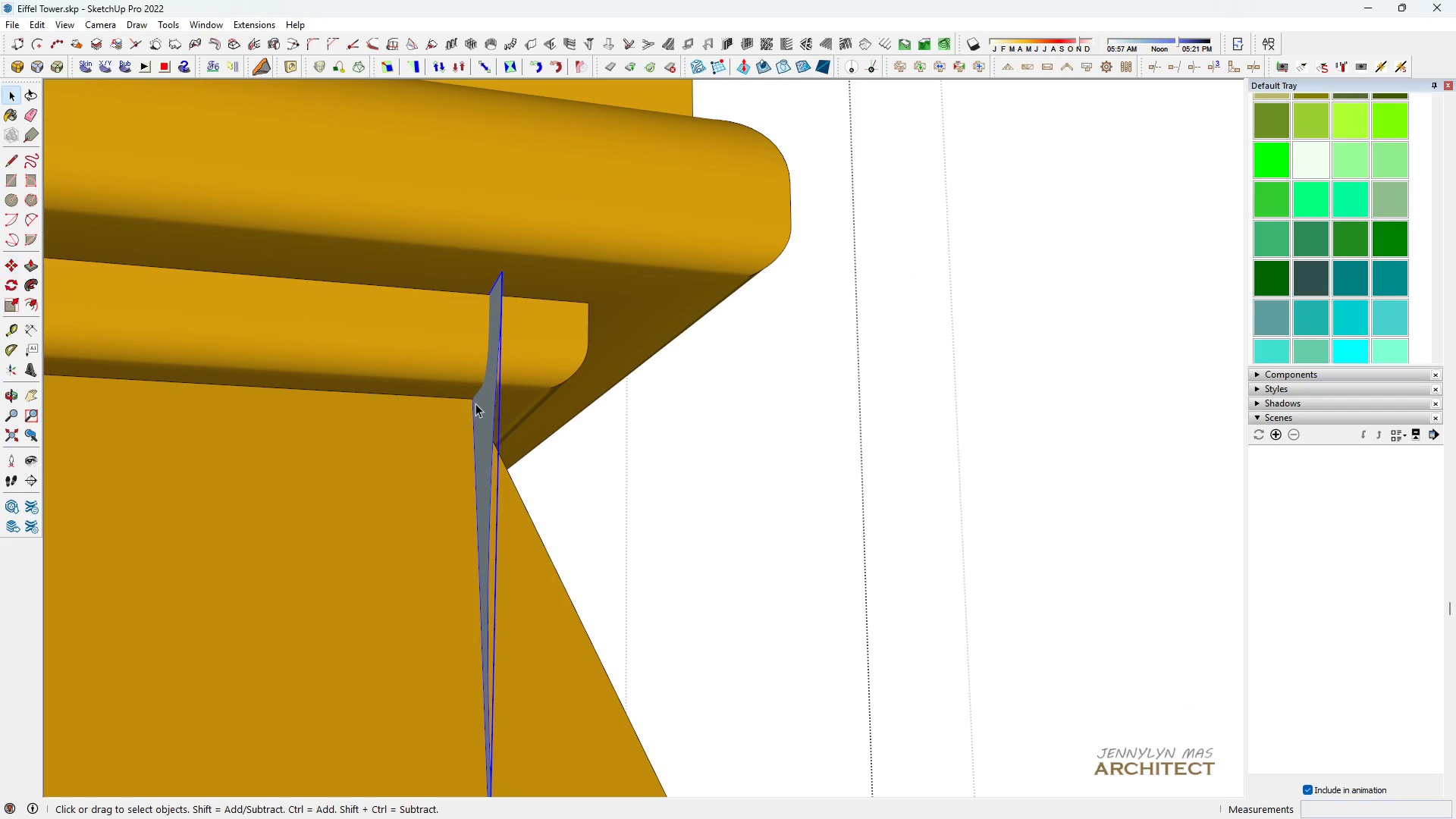 
key(Space)
 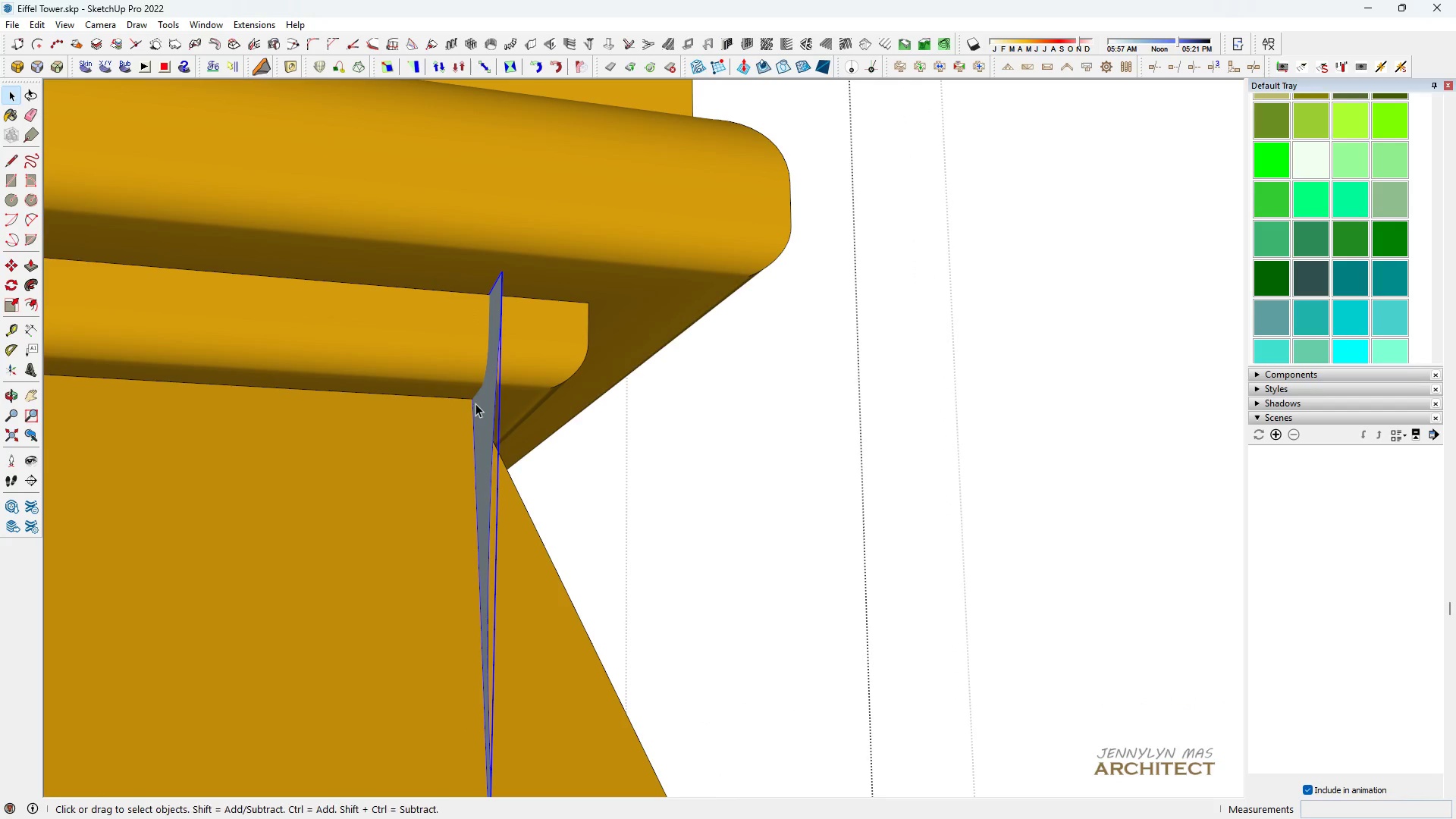 
key(H)
 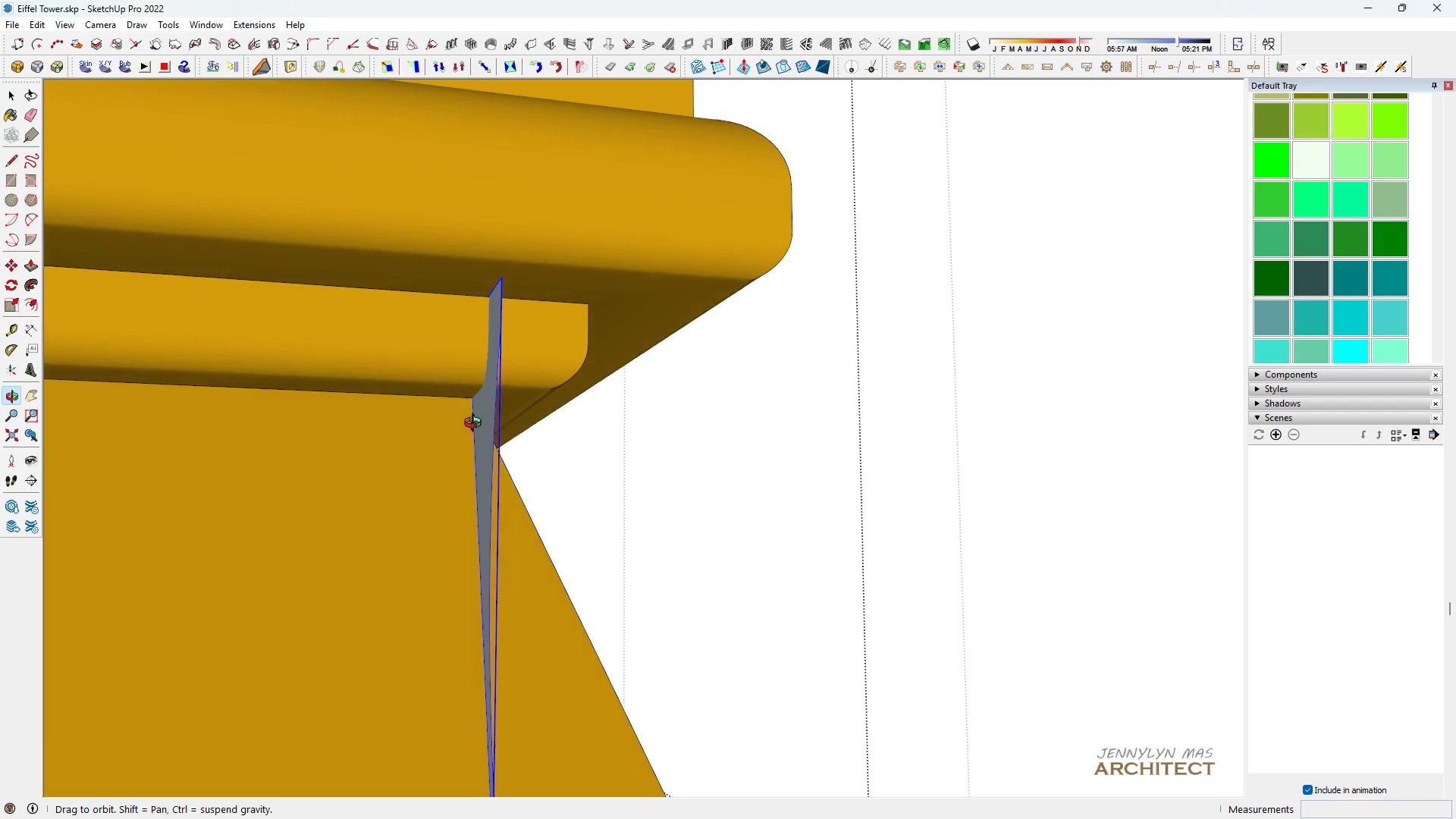 
key(Space)
 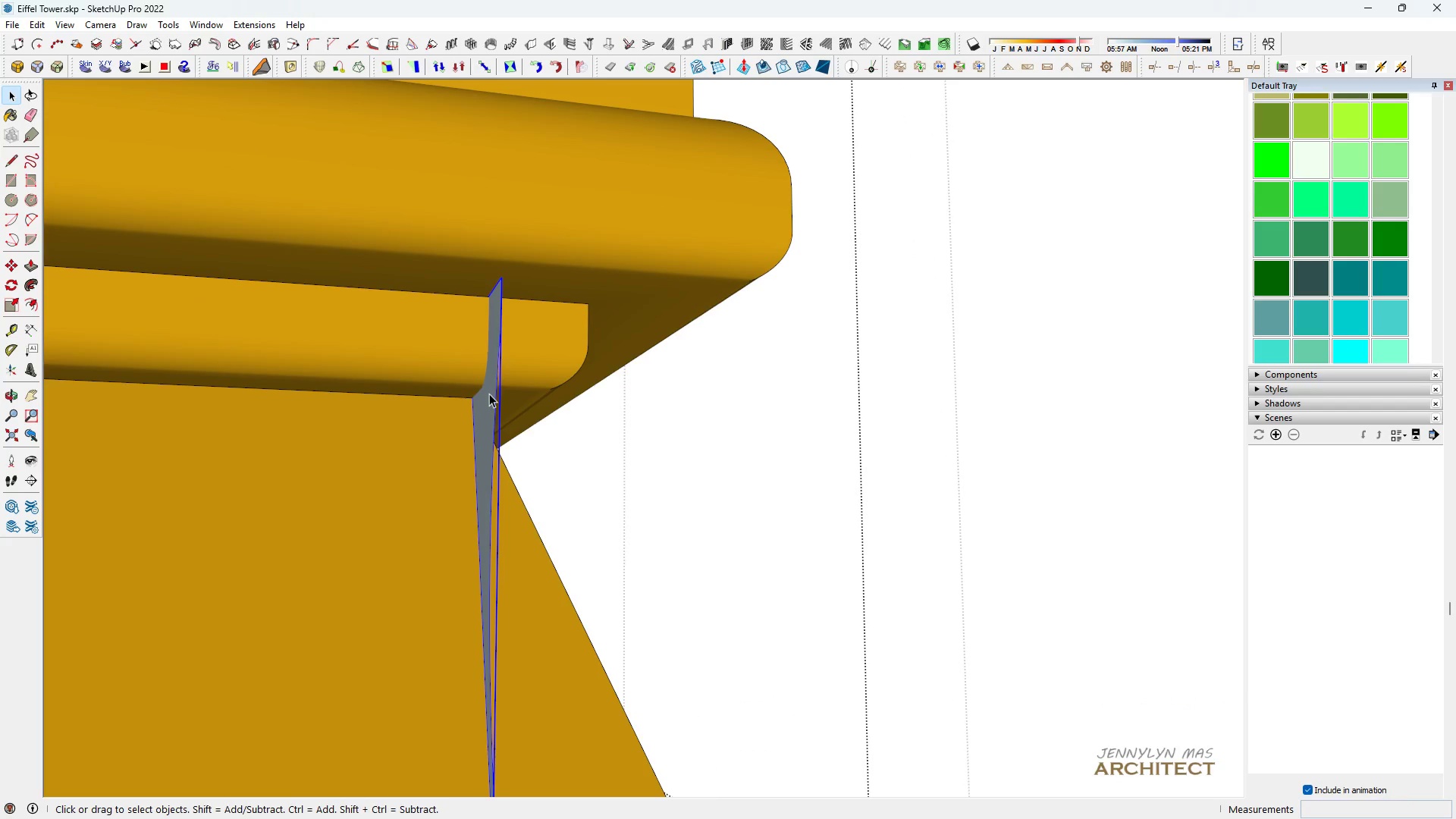 
double_click([489, 394])
 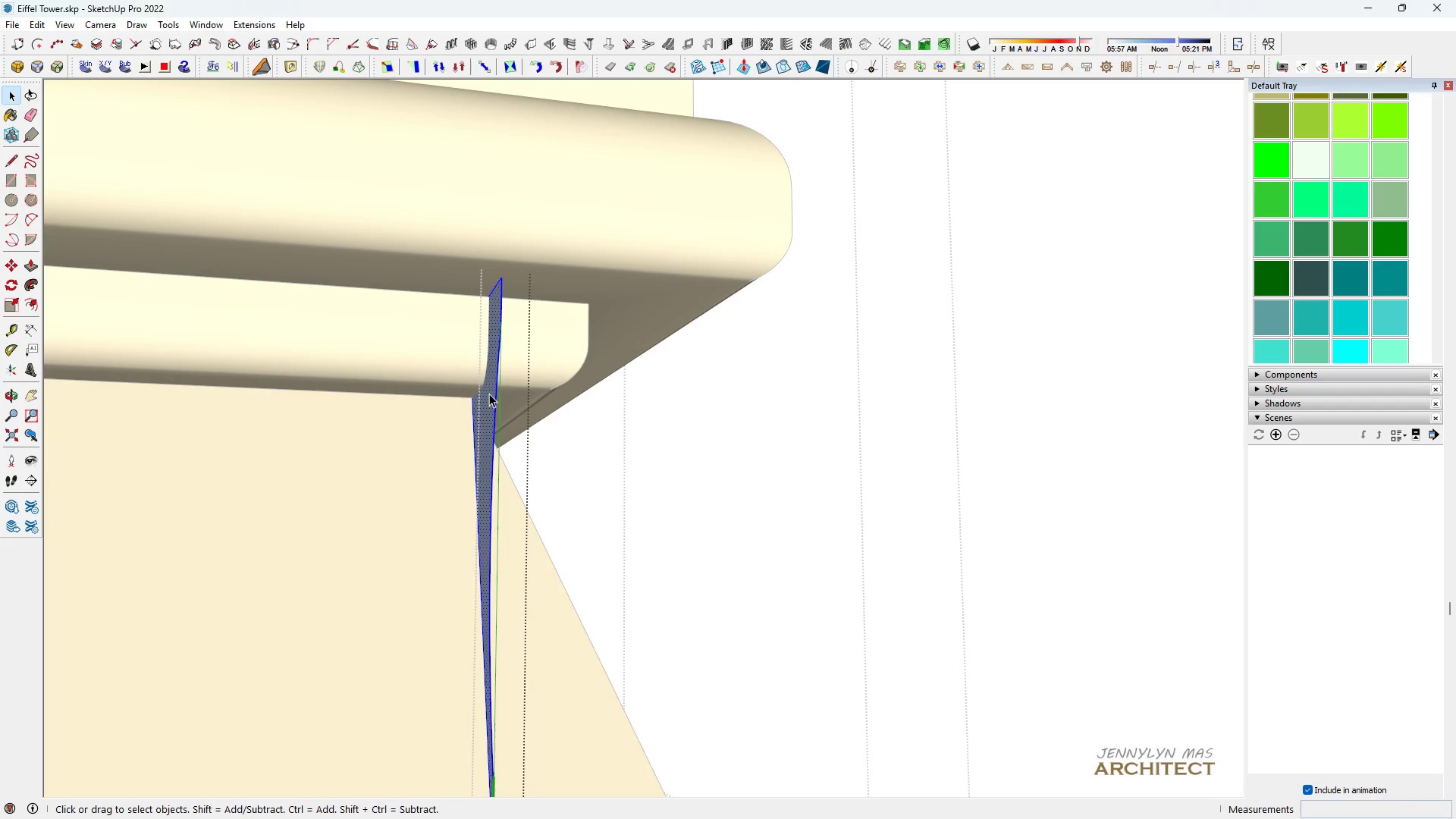 
triple_click([489, 394])
 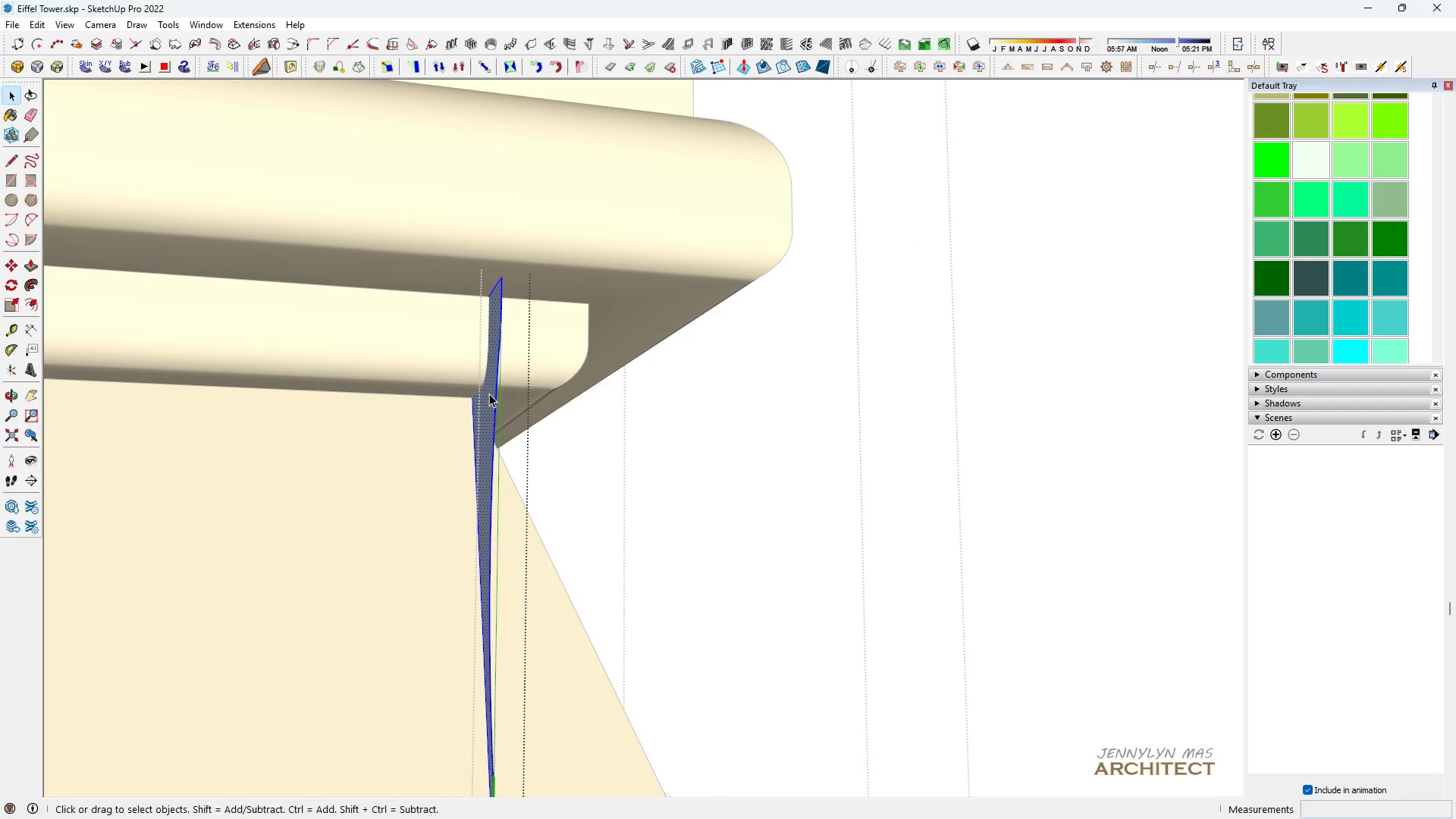 
triple_click([489, 394])
 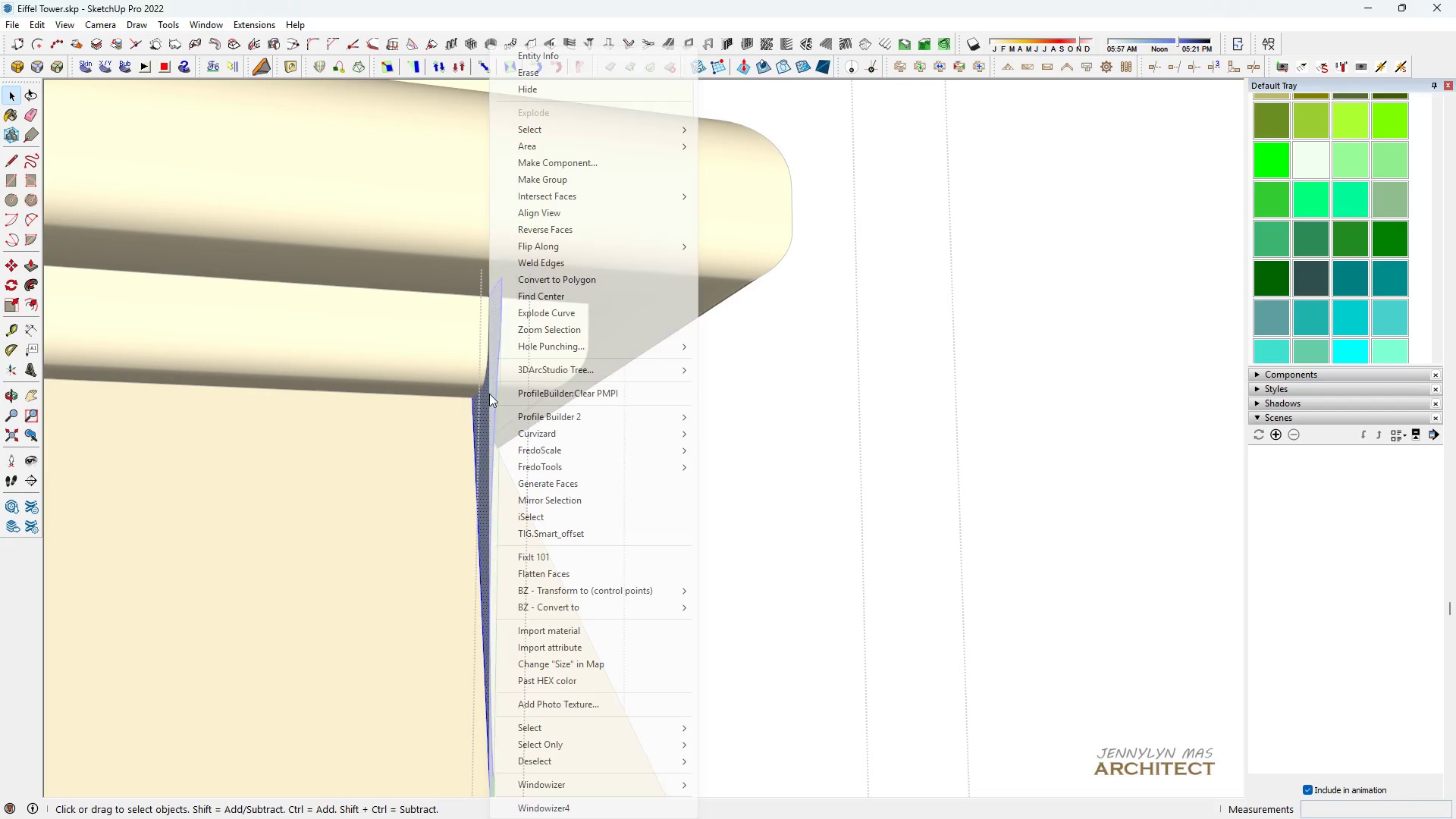 
right_click([489, 394])
 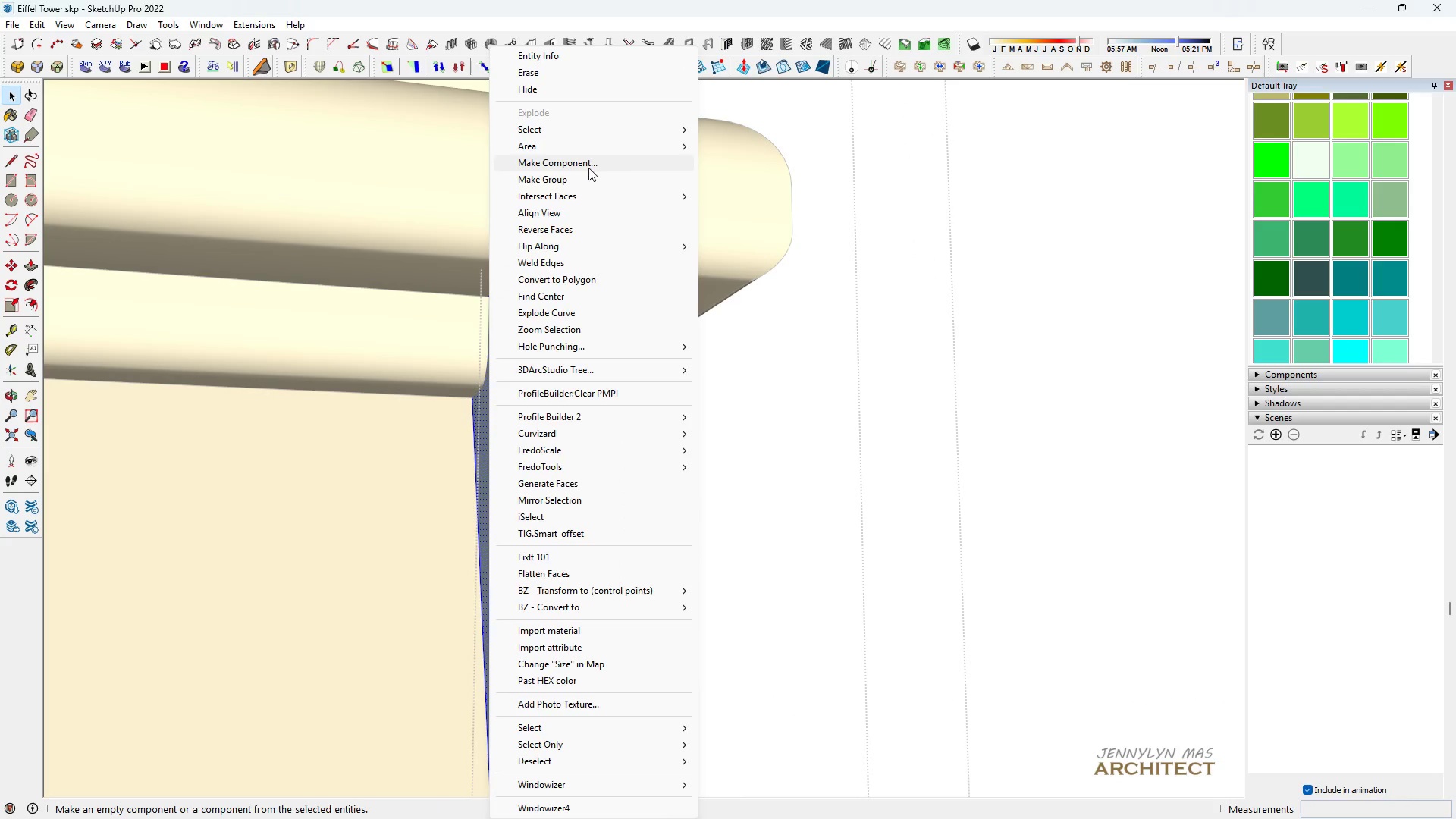 
left_click([588, 162])
 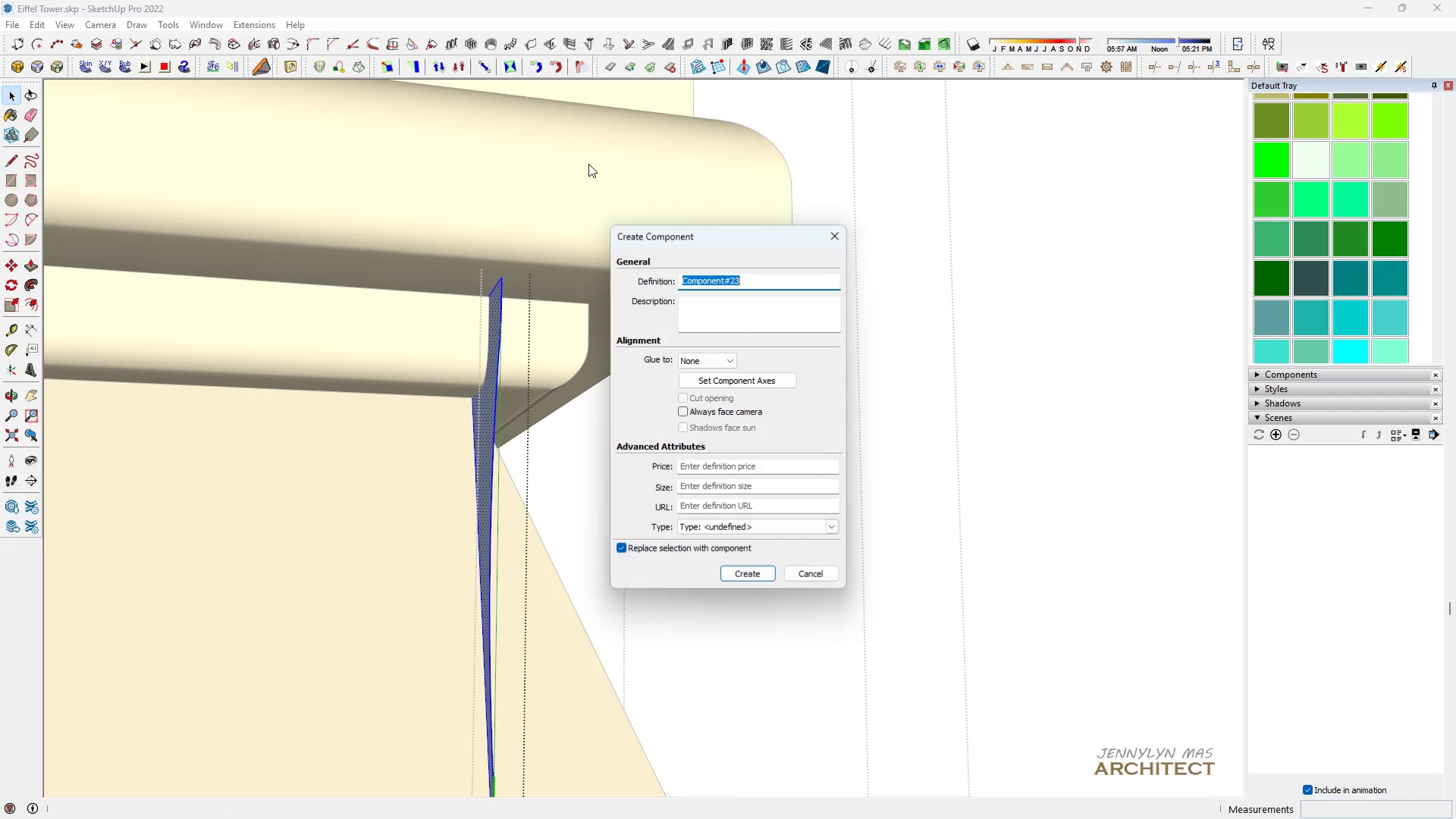 
key(Enter)
 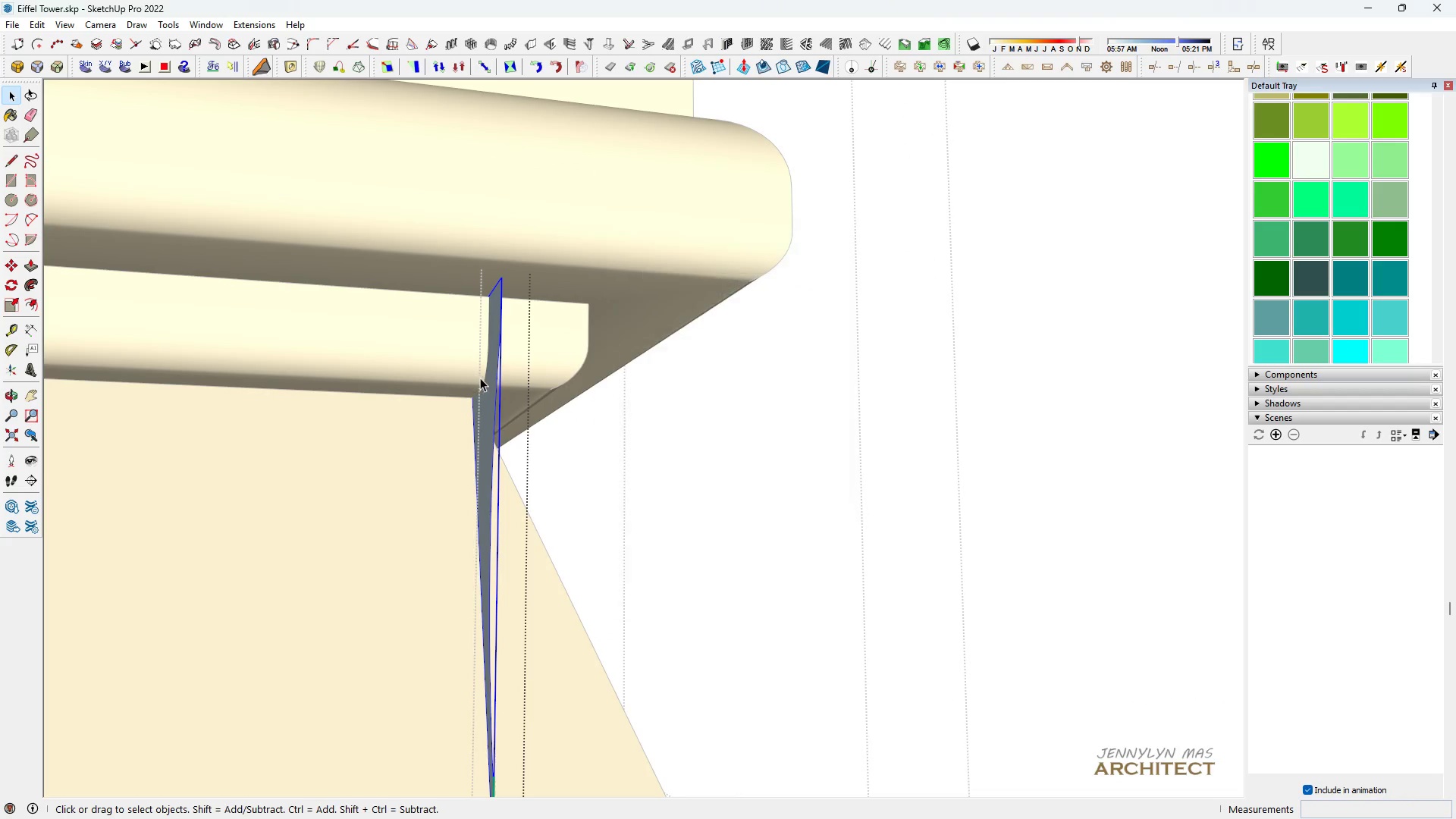 
scroll: coordinate [487, 390], scroll_direction: up, amount: 5.0
 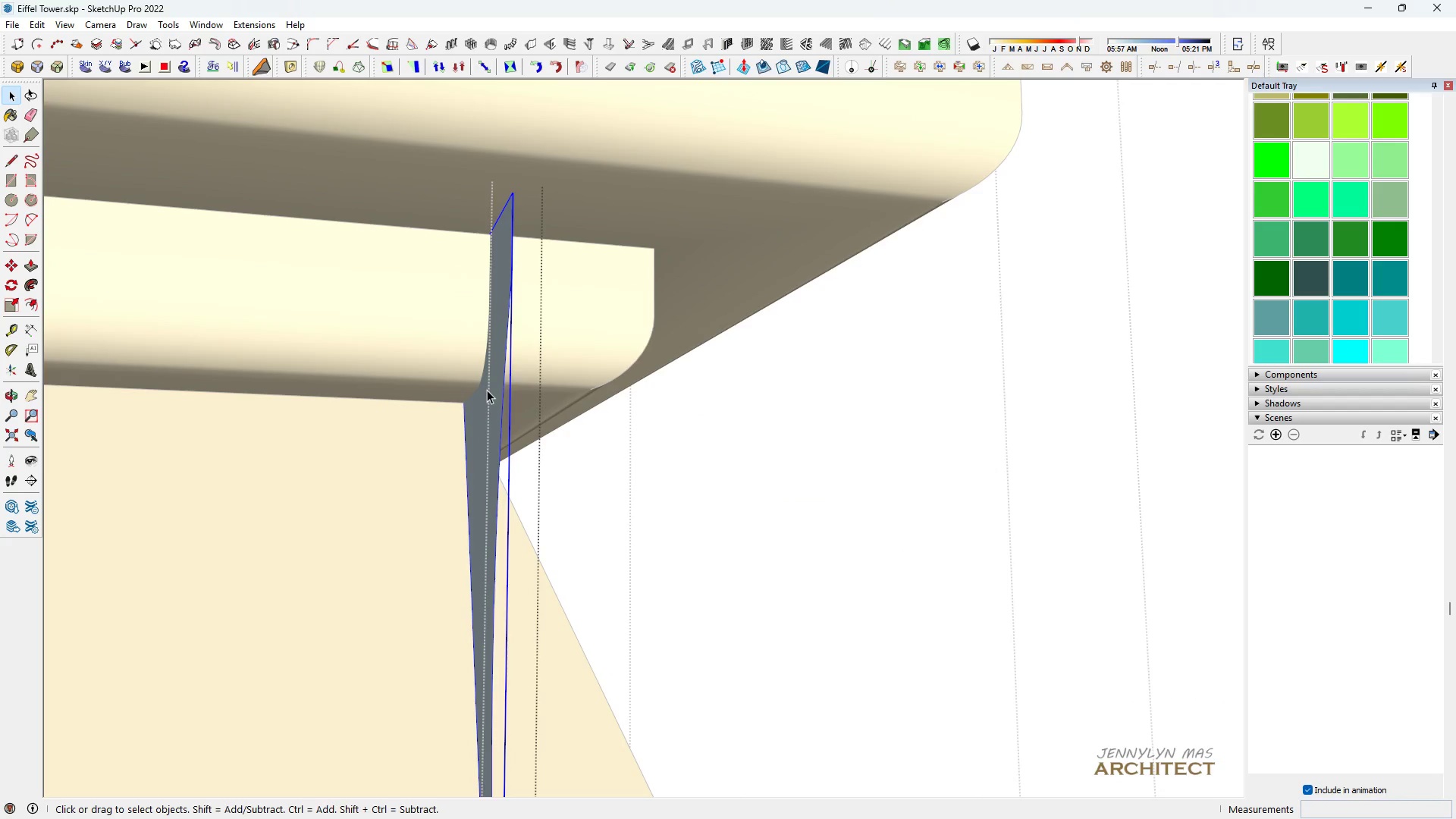 
double_click([487, 390])
 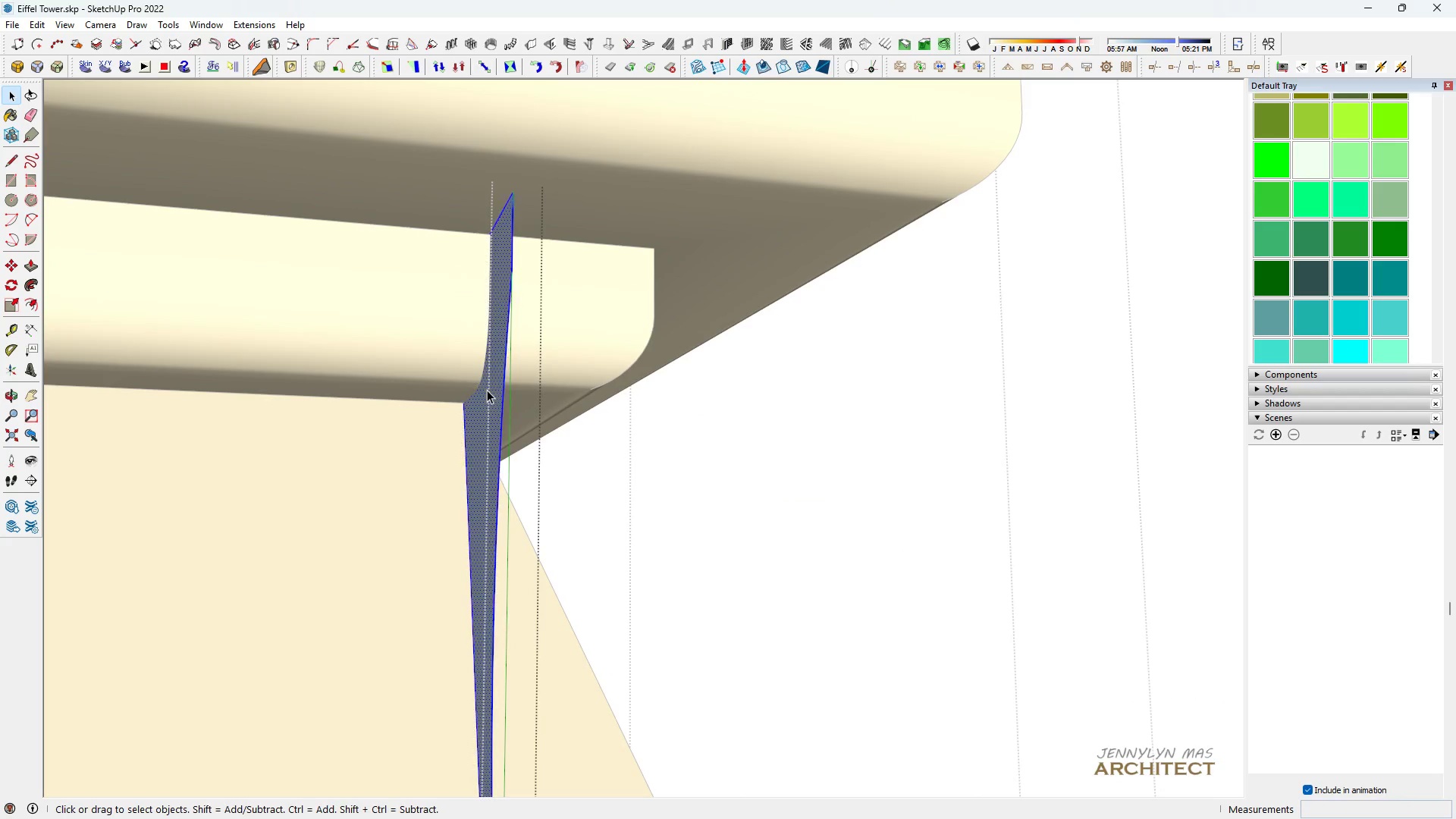 
triple_click([487, 390])
 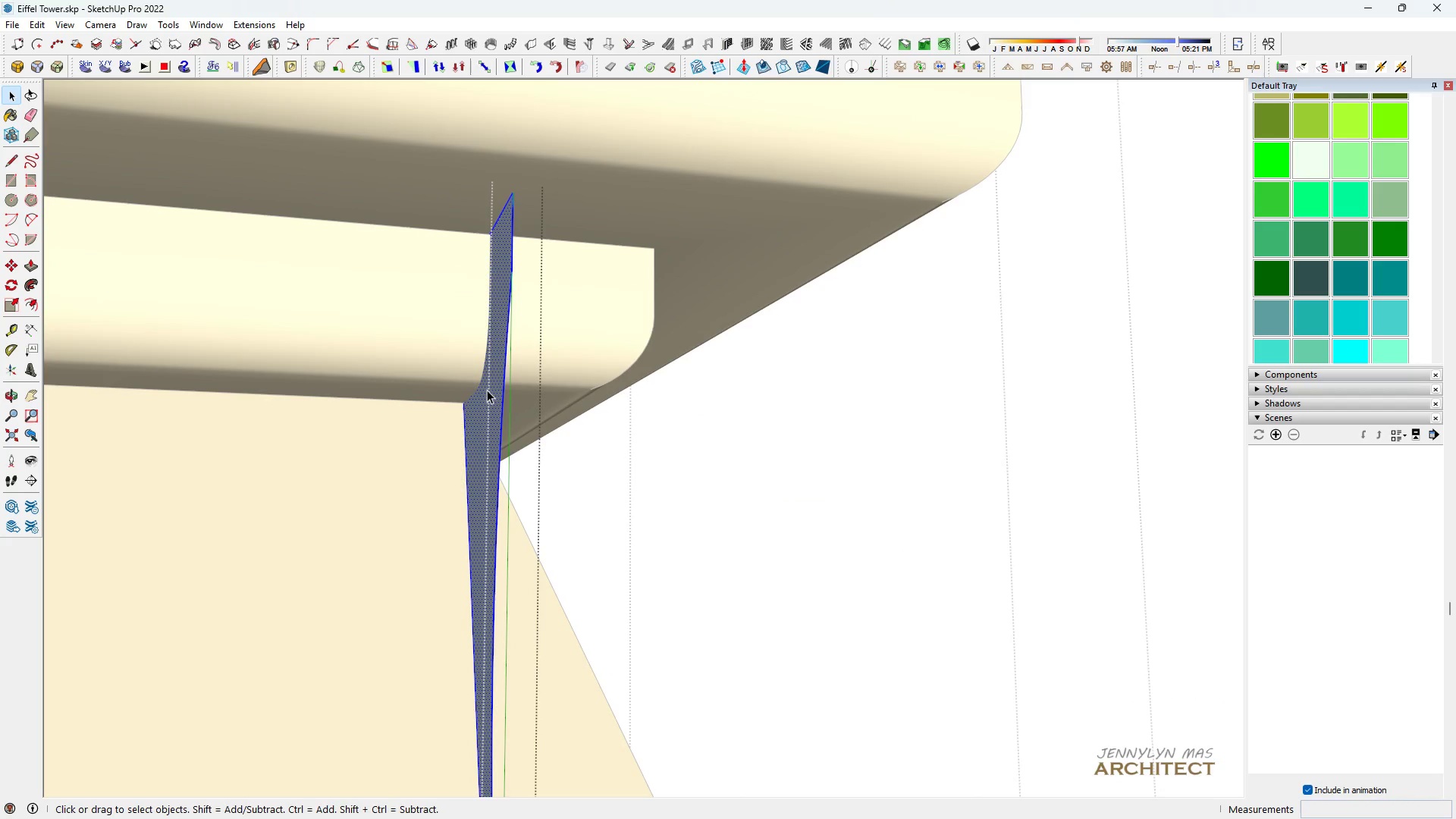 
key(Space)
 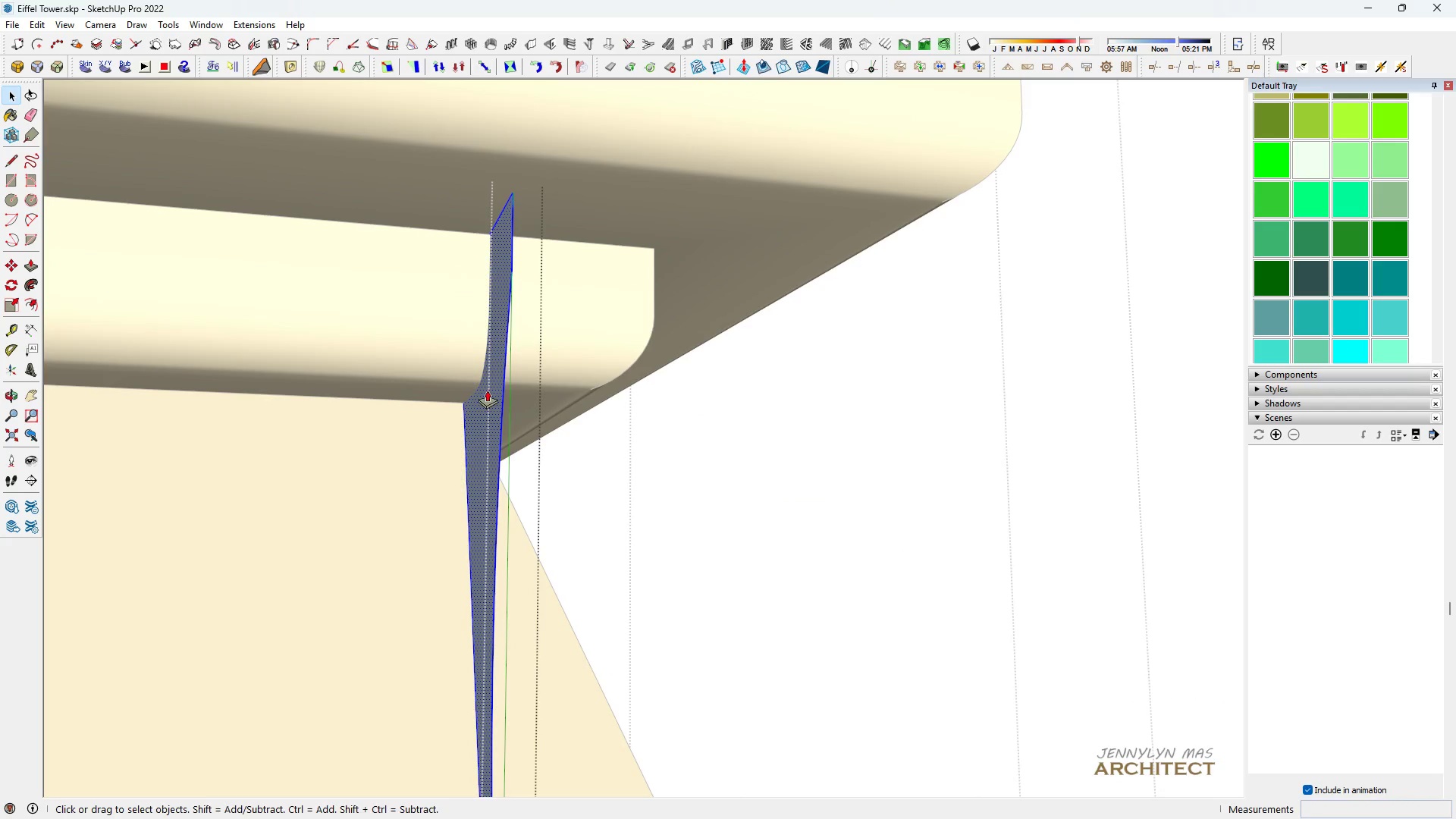 
key(P)
 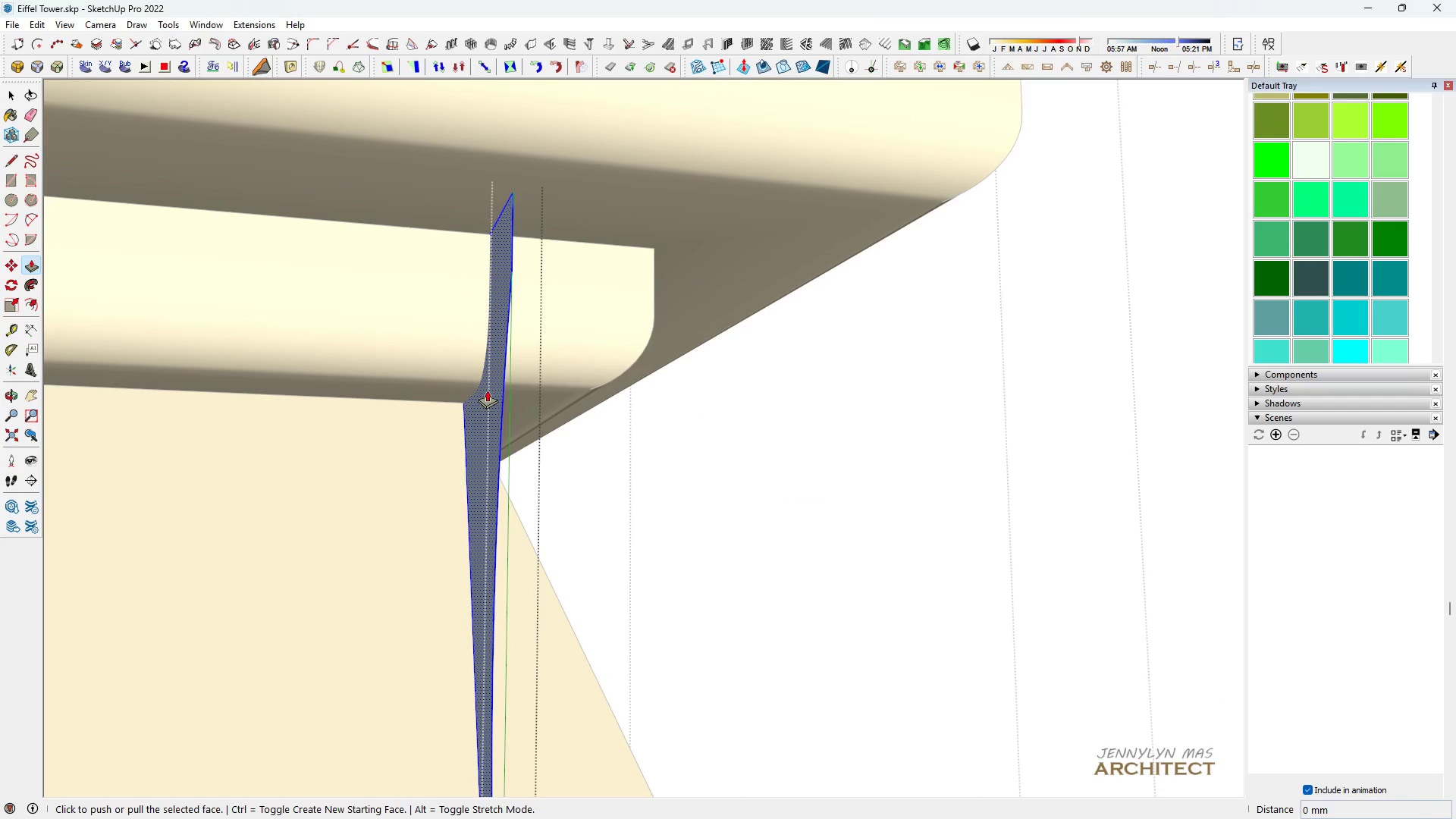 
left_click([487, 390])
 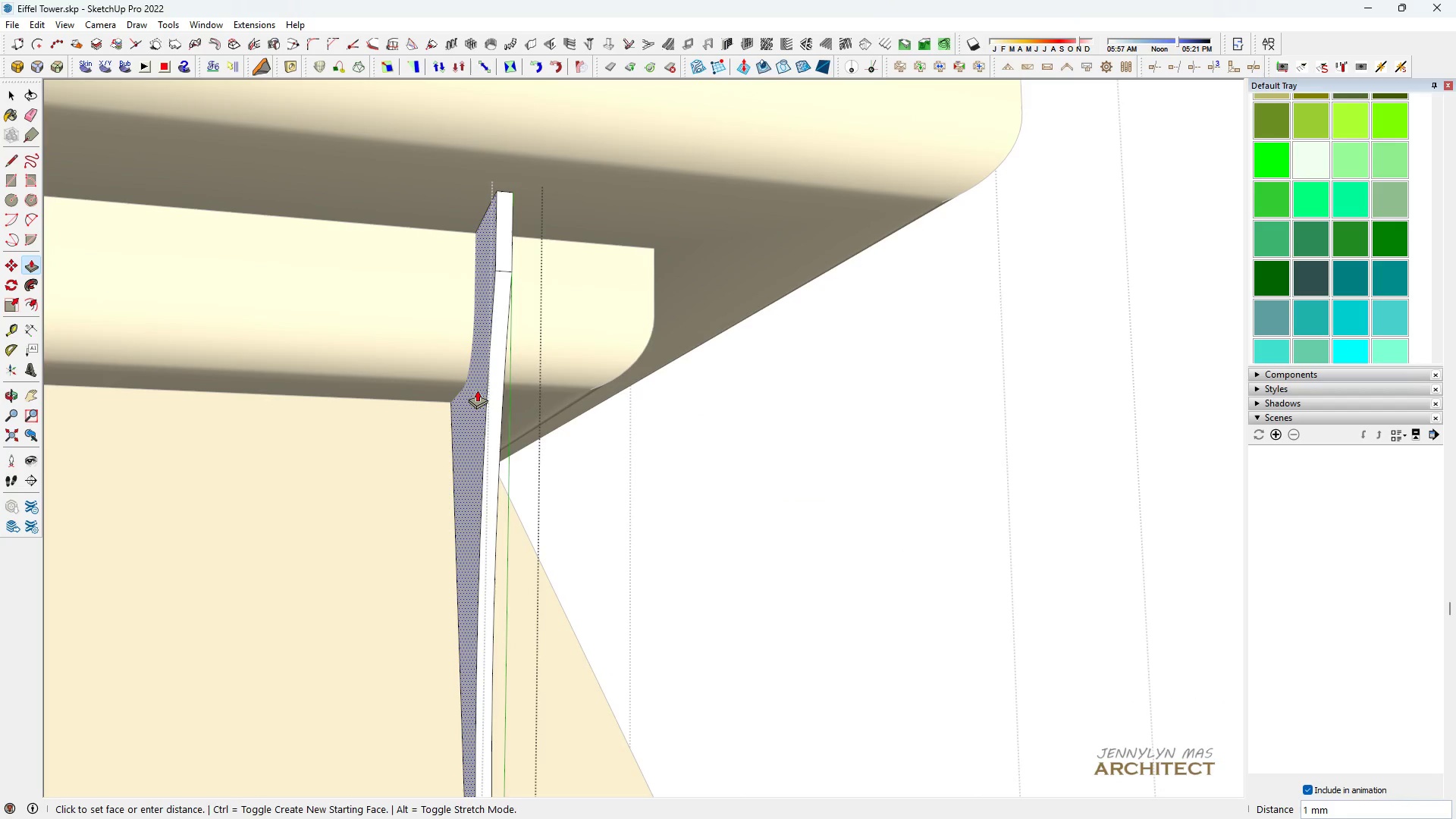 
key(5)
 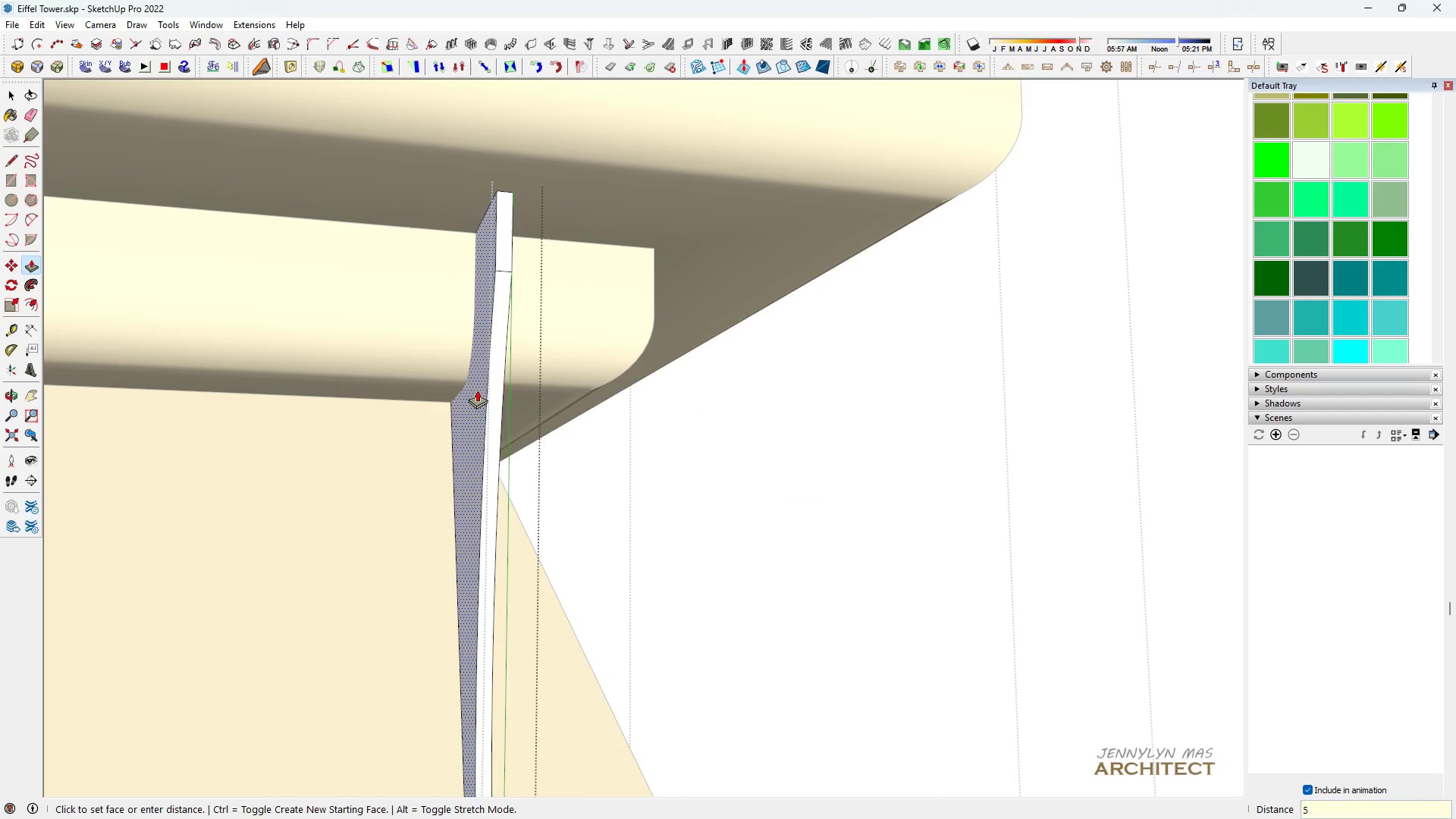 
key(Enter)
 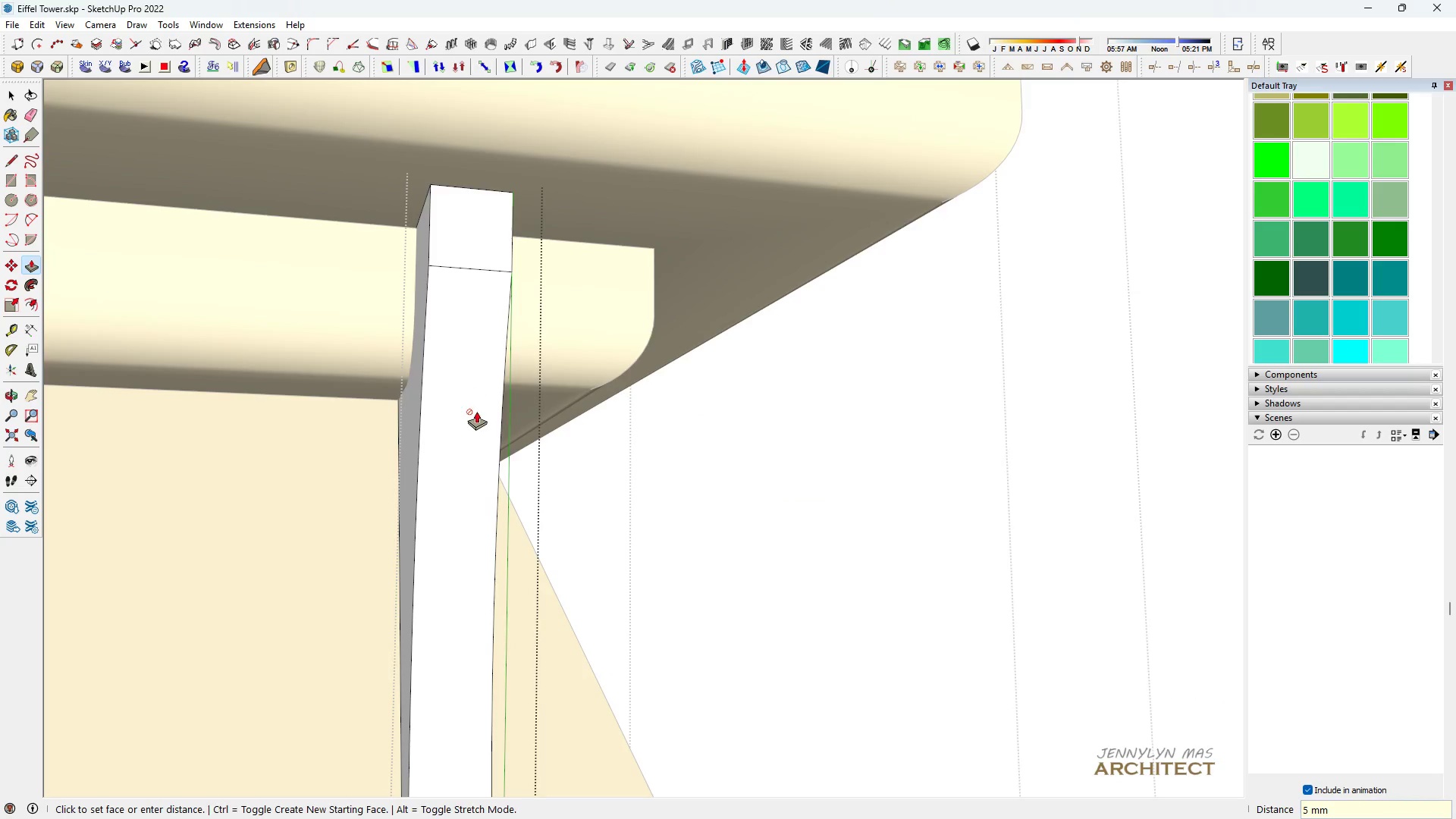 
scroll: coordinate [572, 386], scroll_direction: down, amount: 11.0
 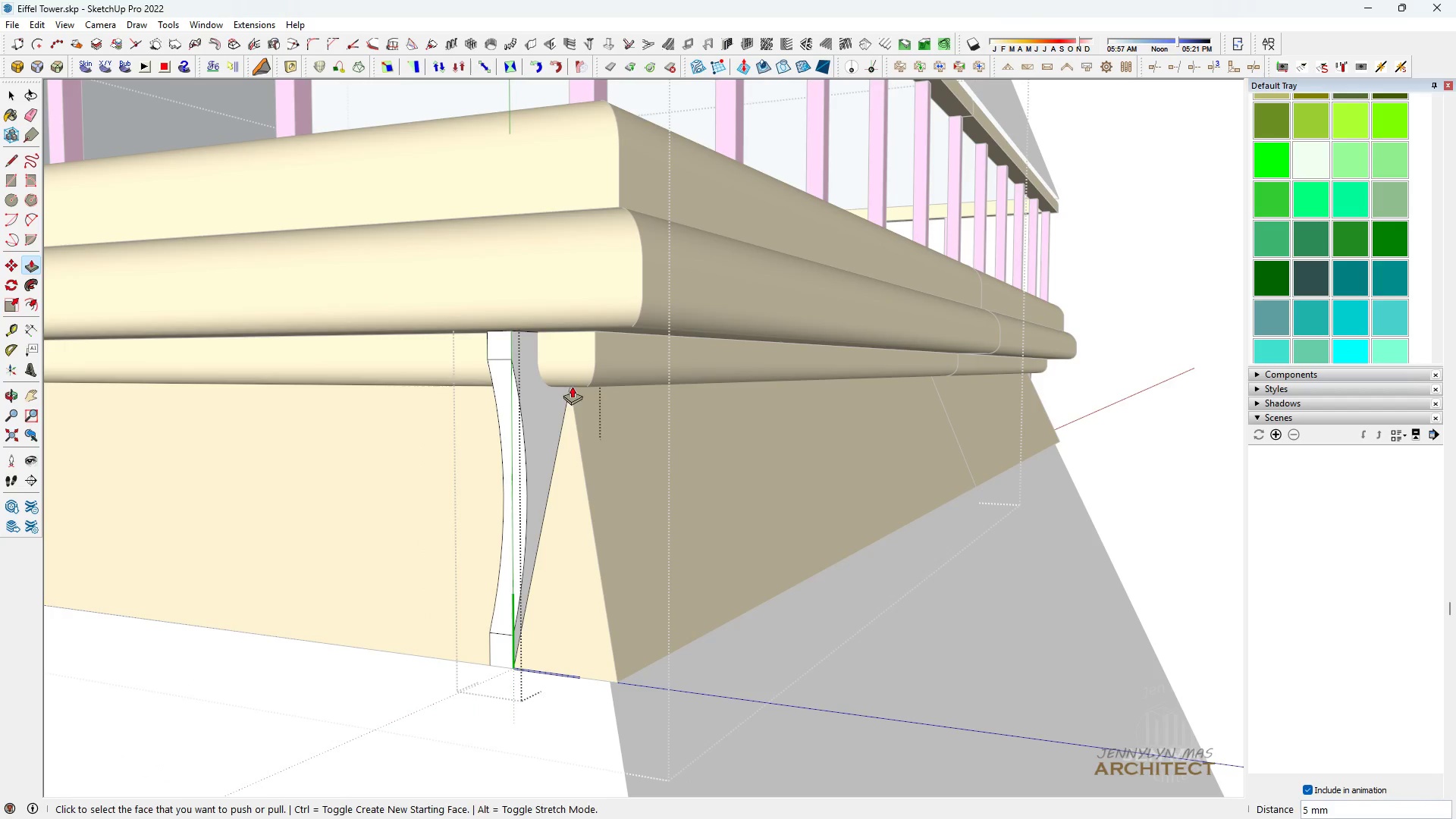 
key(Space)
 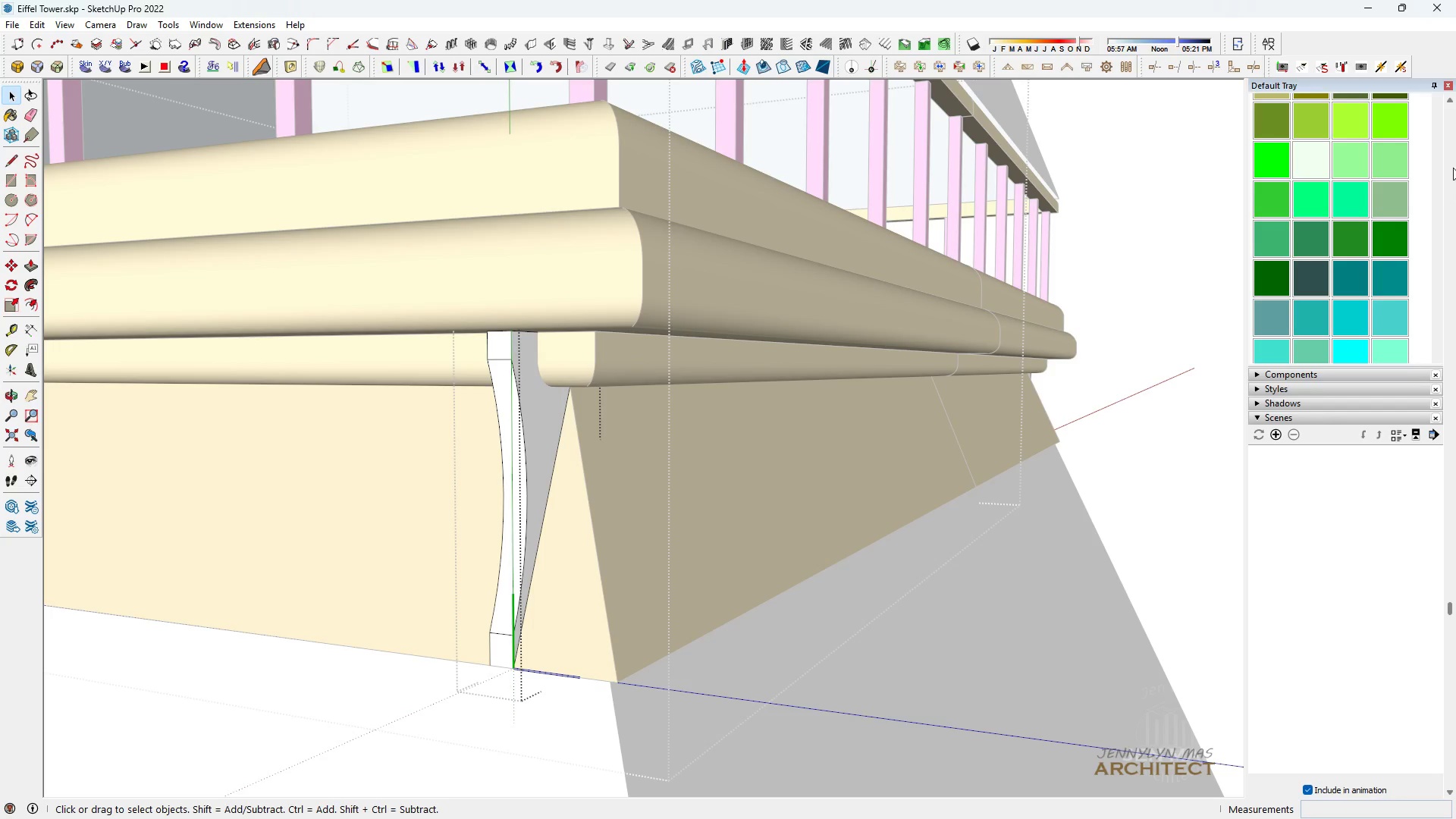 
scroll: coordinate [1398, 177], scroll_direction: up, amount: 10.0
 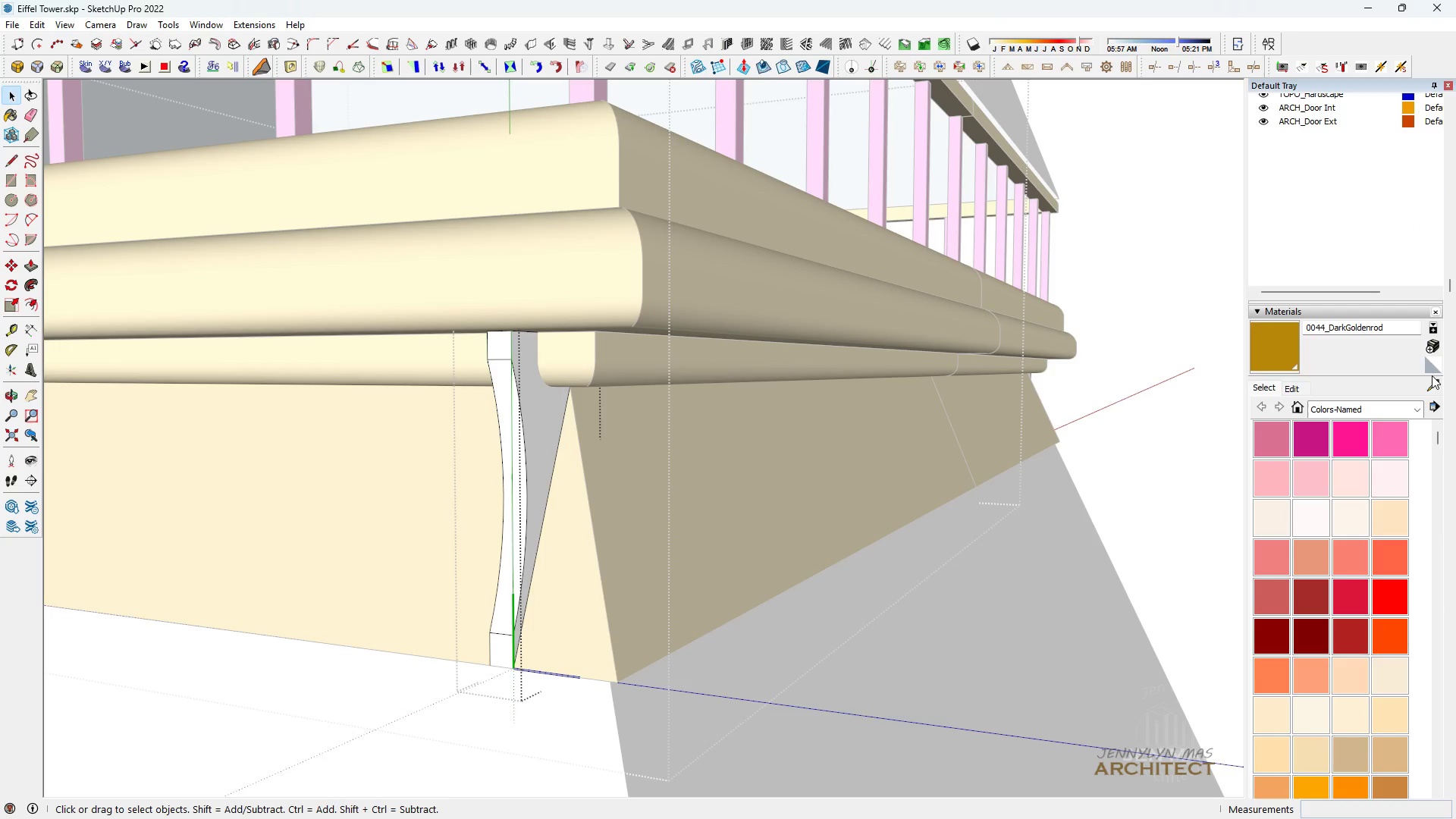 
left_click([1431, 385])
 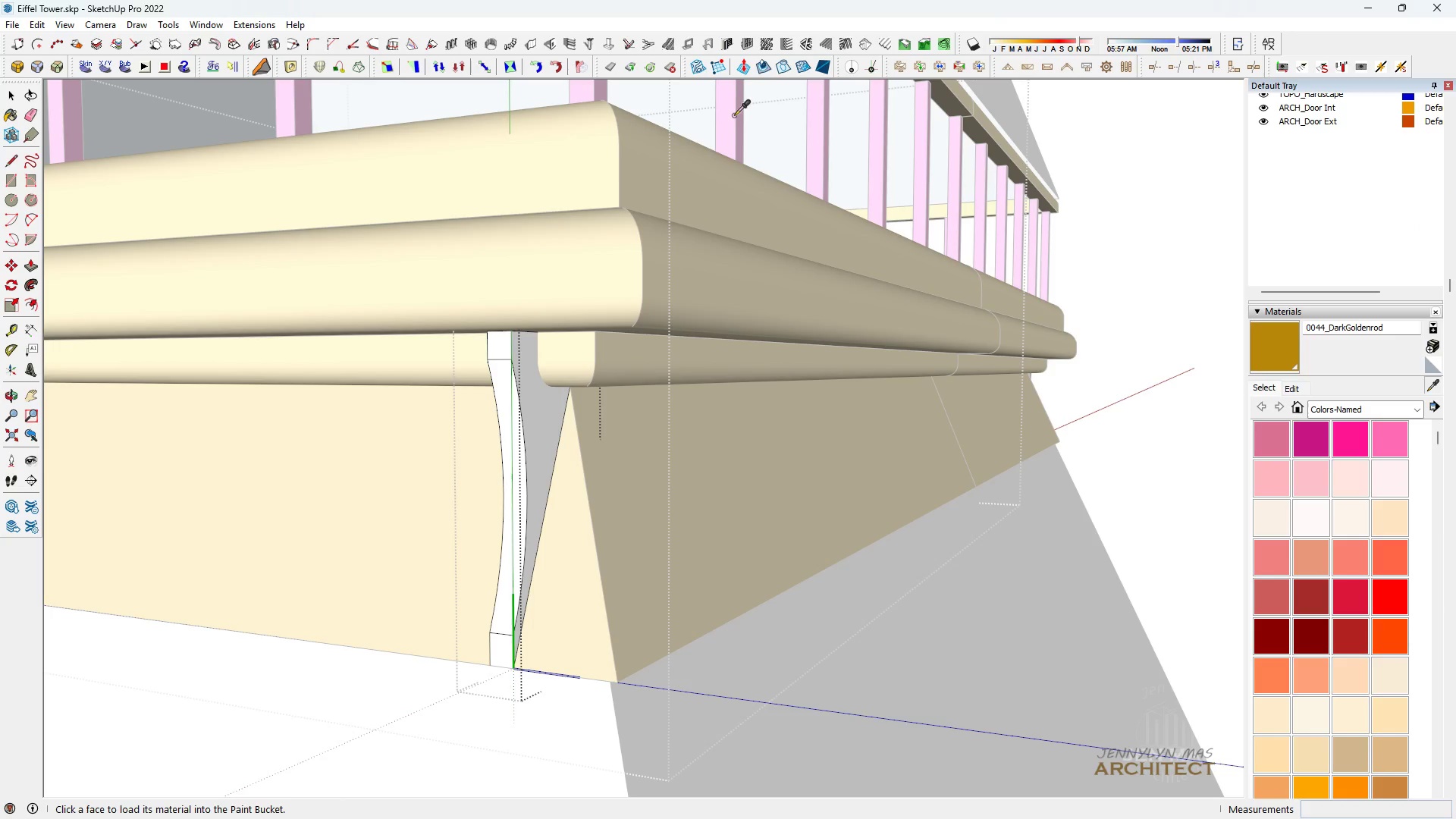 
left_click([737, 119])
 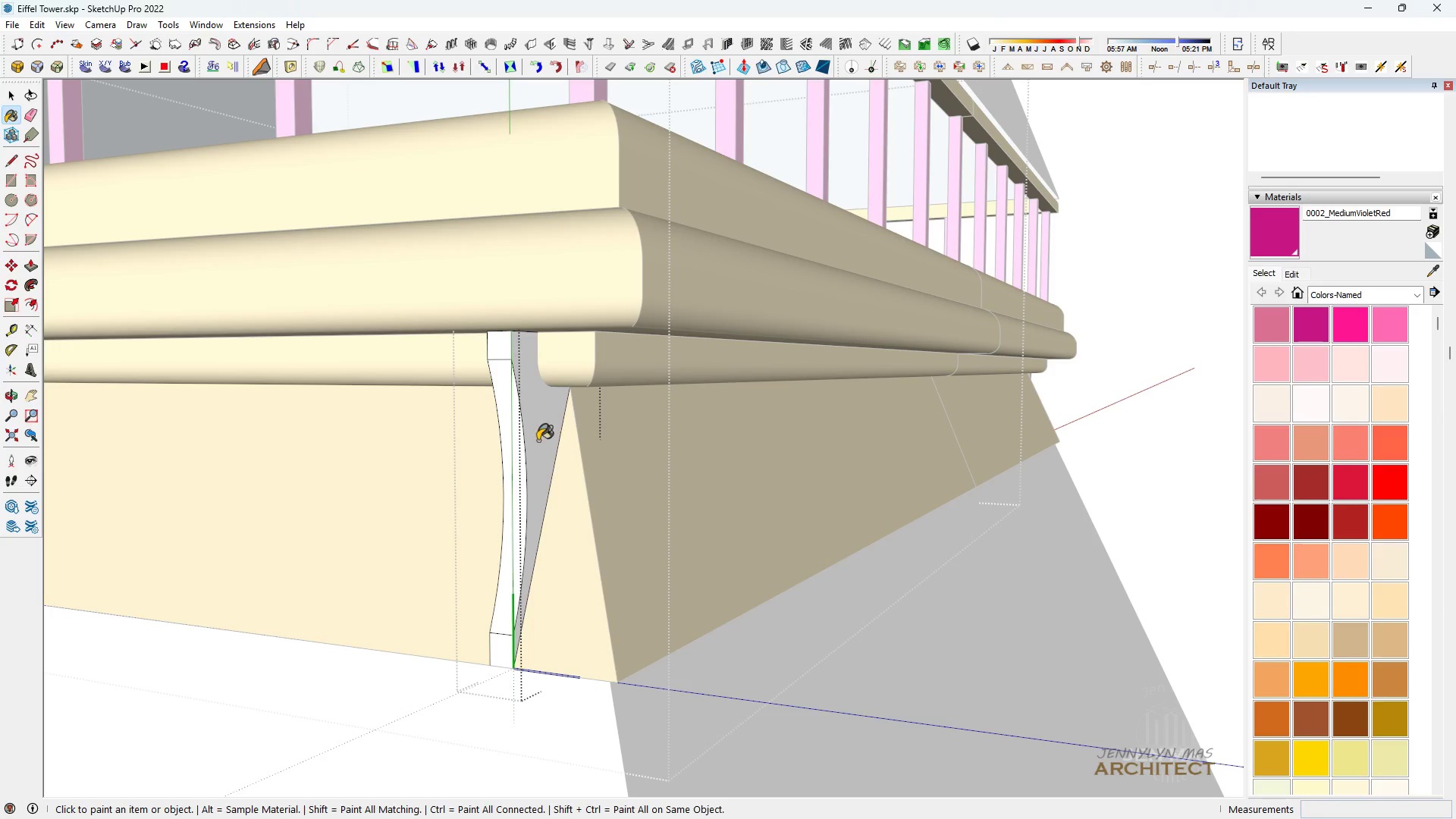 
left_click([533, 441])
 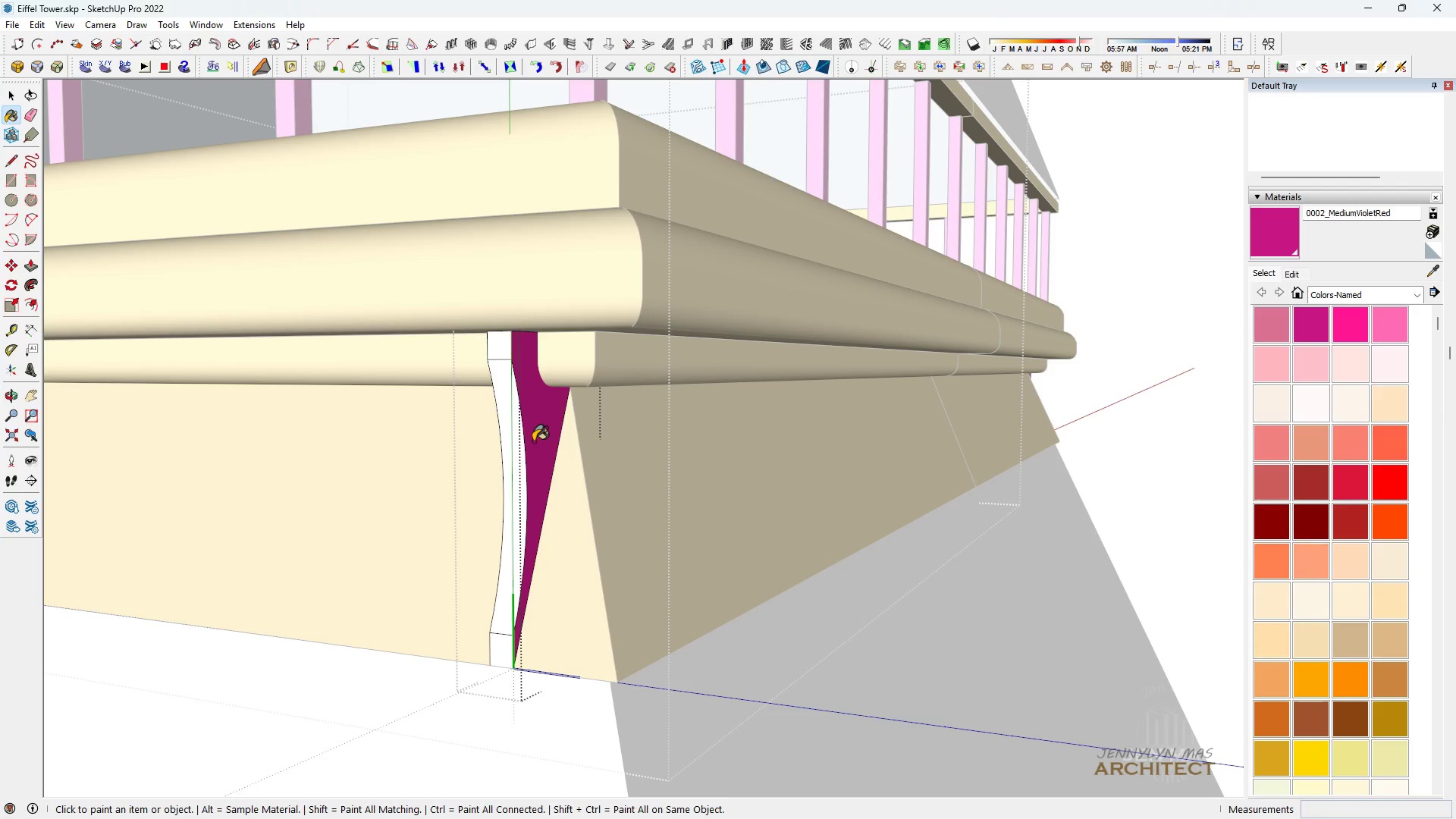 
key(Space)
 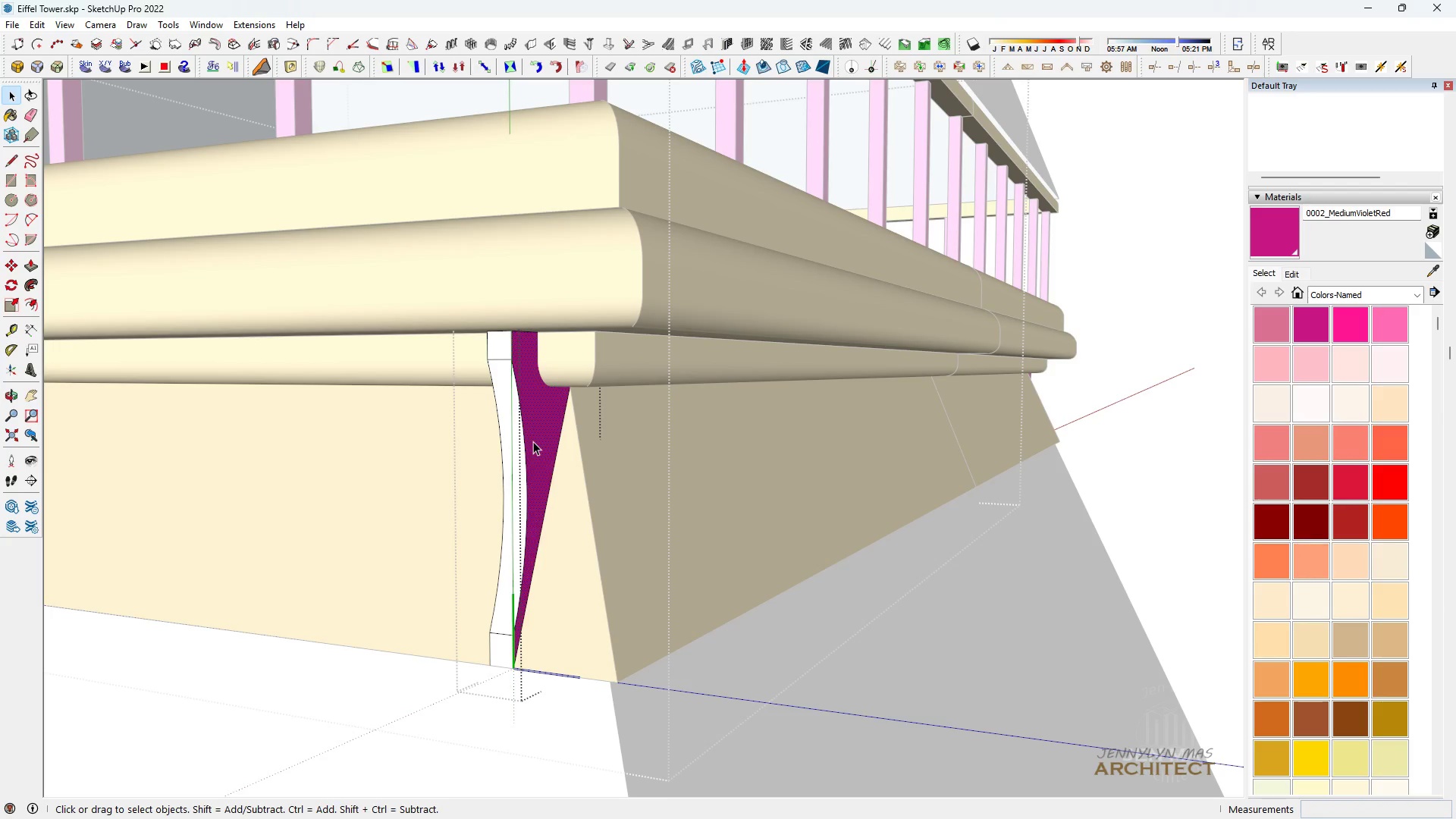 
double_click([533, 441])
 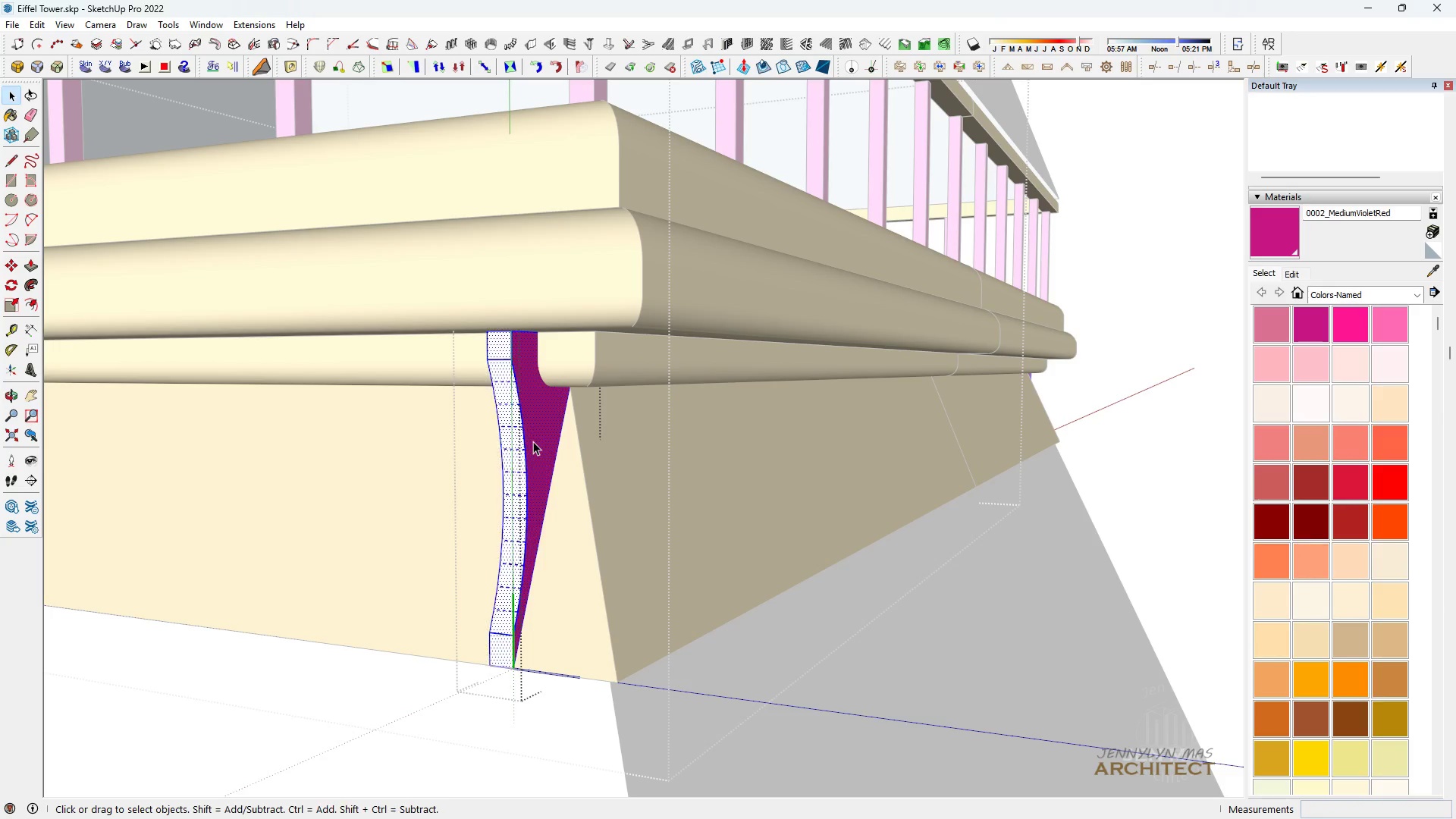 
key(B)
 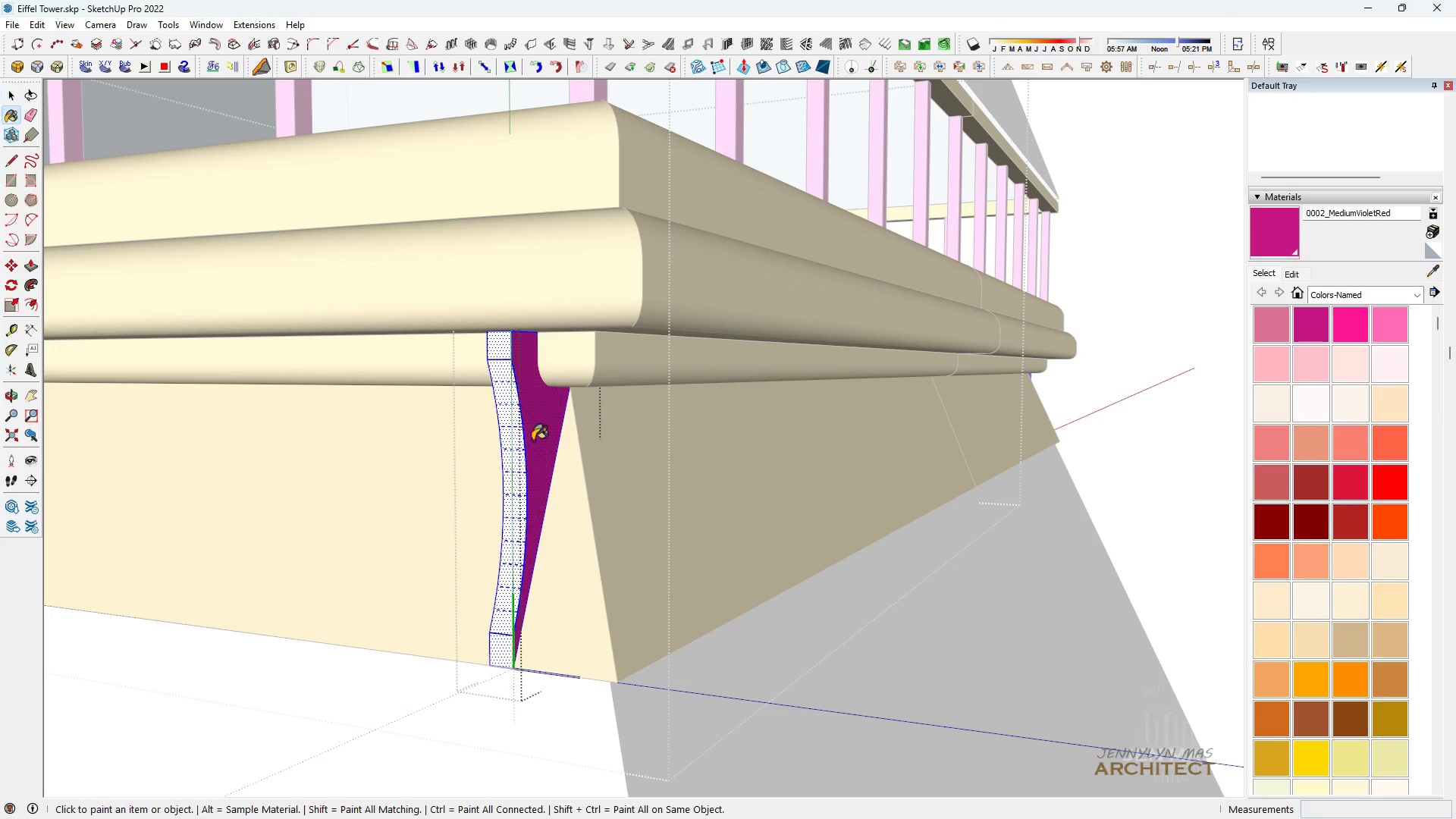 
triple_click([533, 441])
 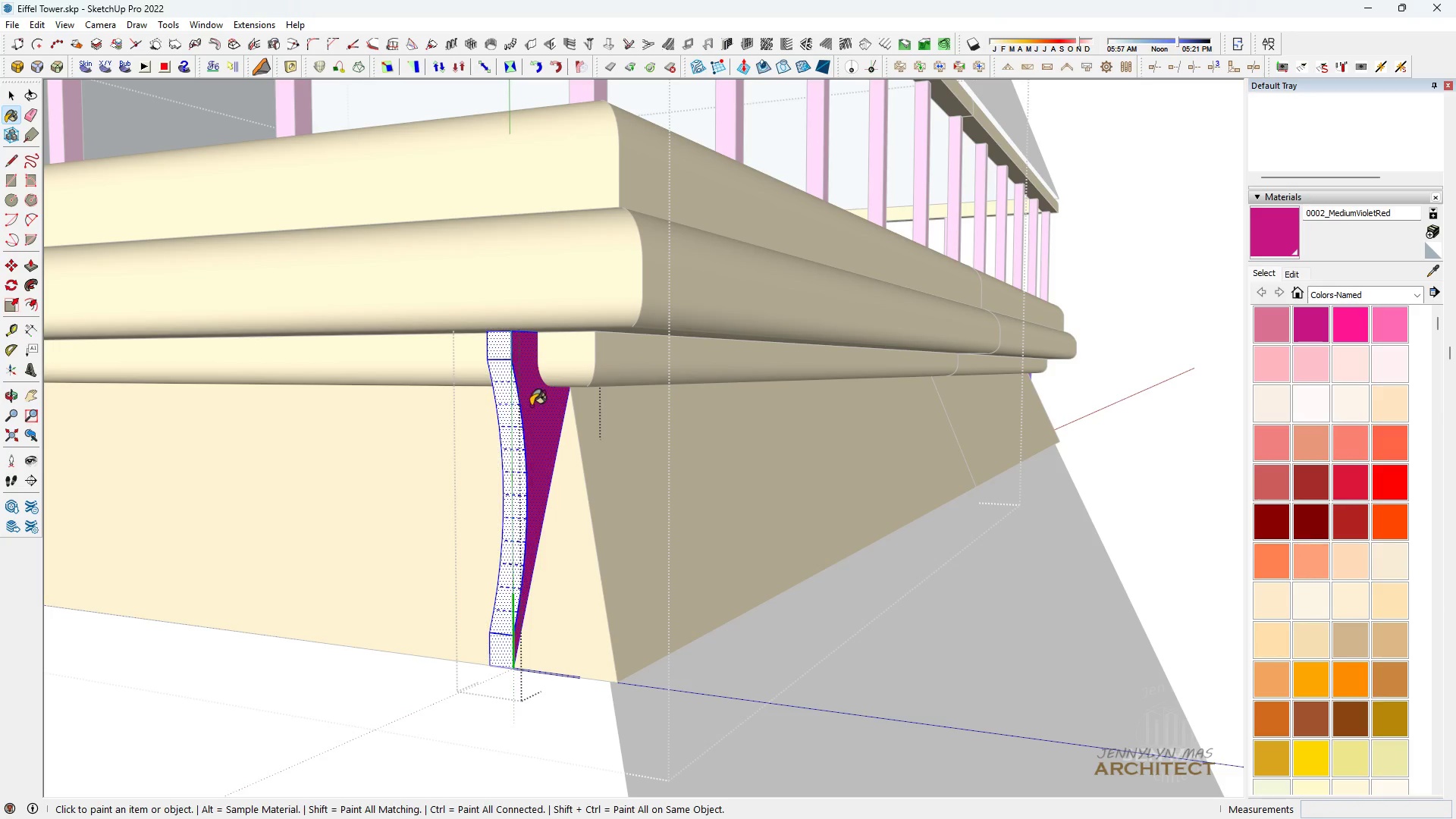 
triple_click([531, 406])
 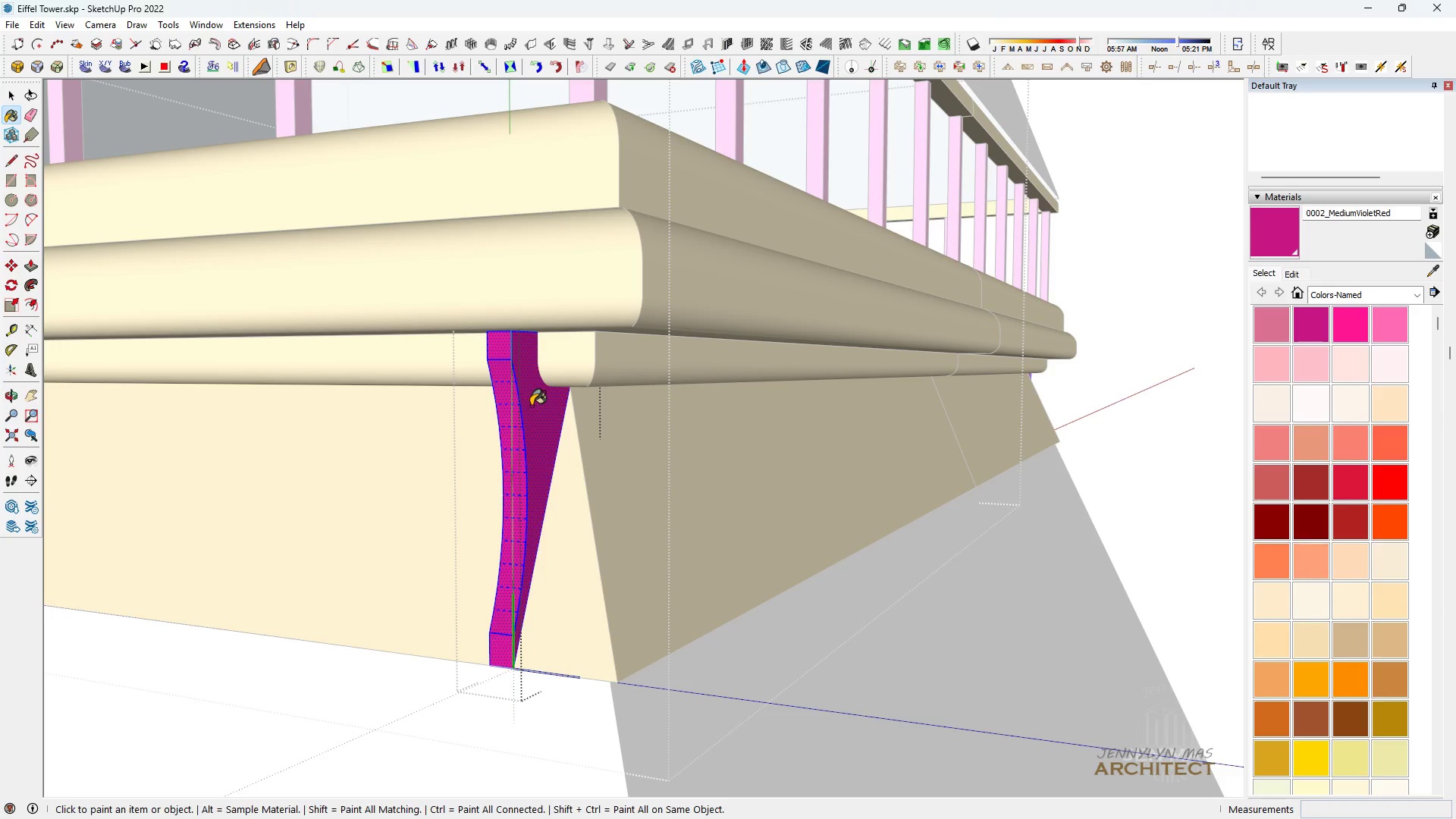 
triple_click([531, 406])
 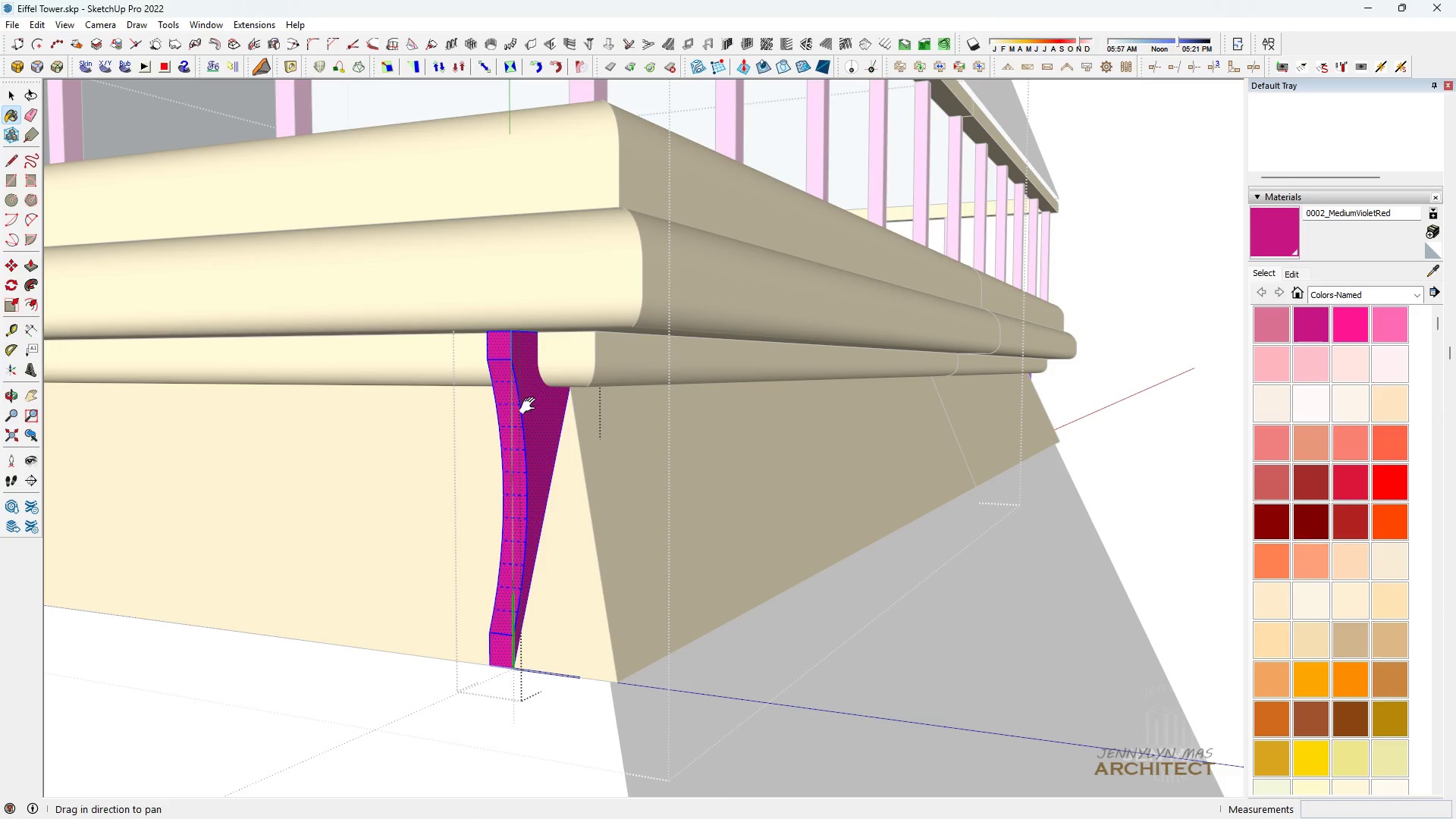 
key(H)
 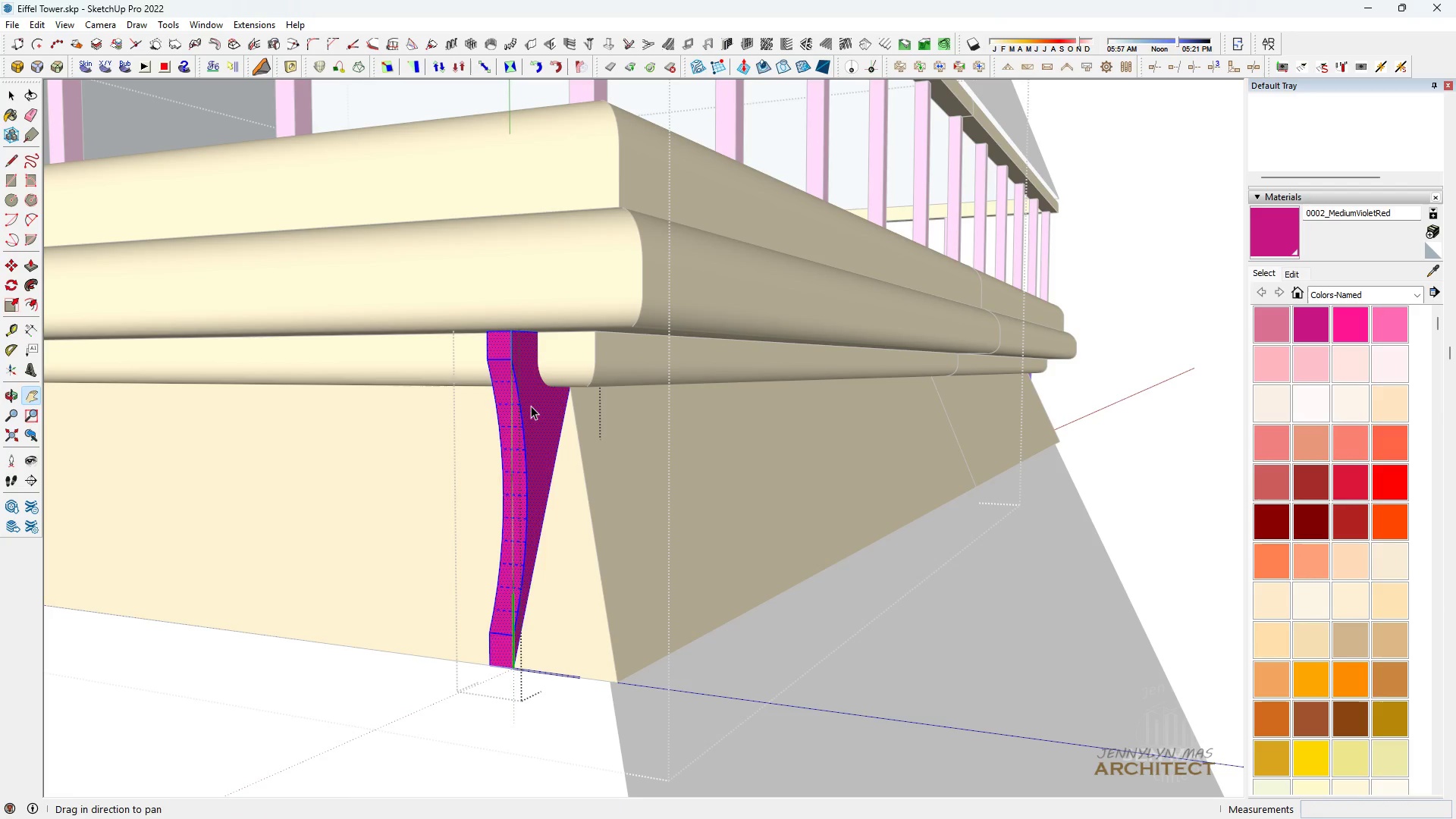 
key(Space)
 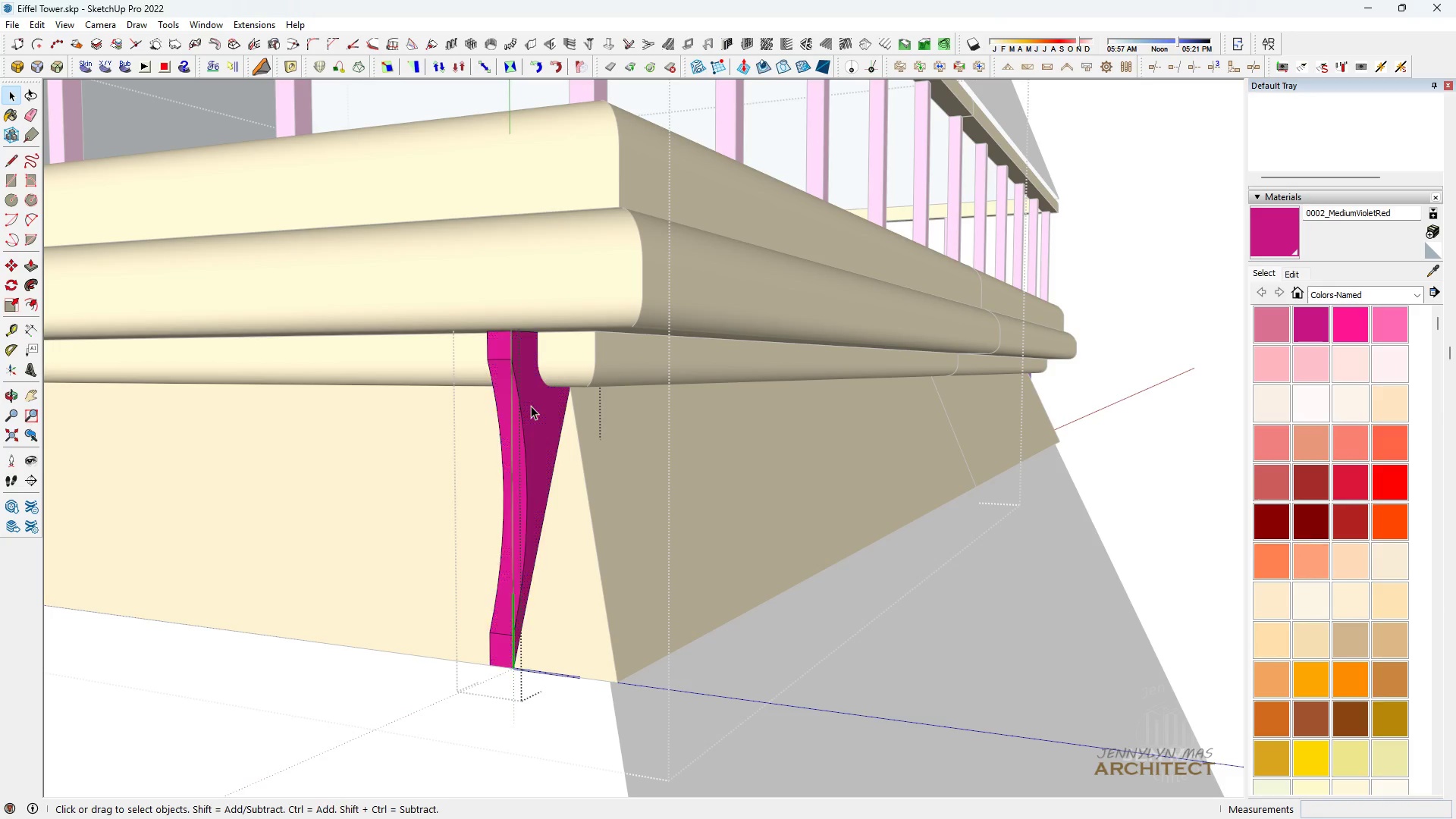 
key(Escape)
 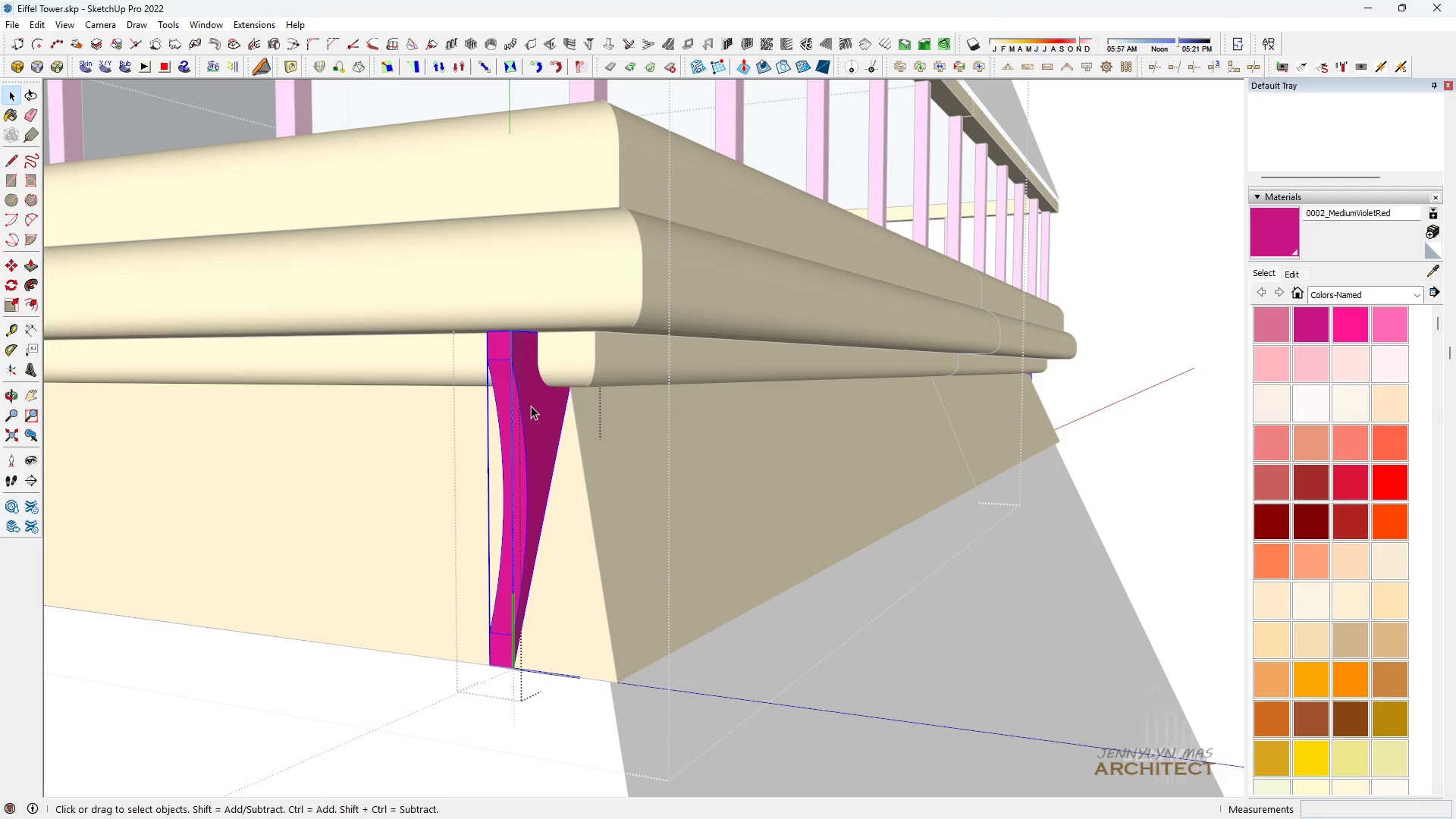 
left_click([531, 406])
 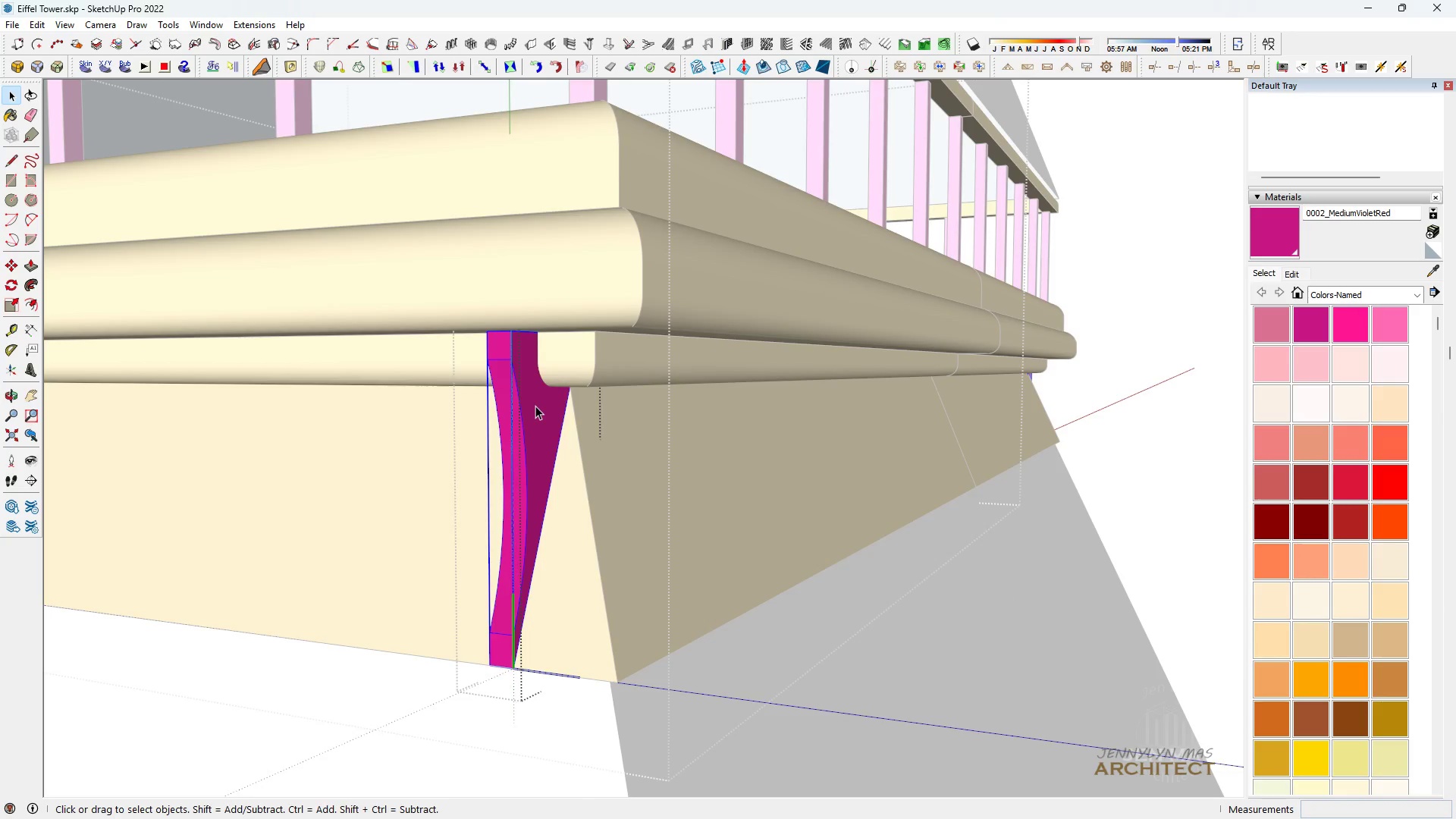 
key(Space)
 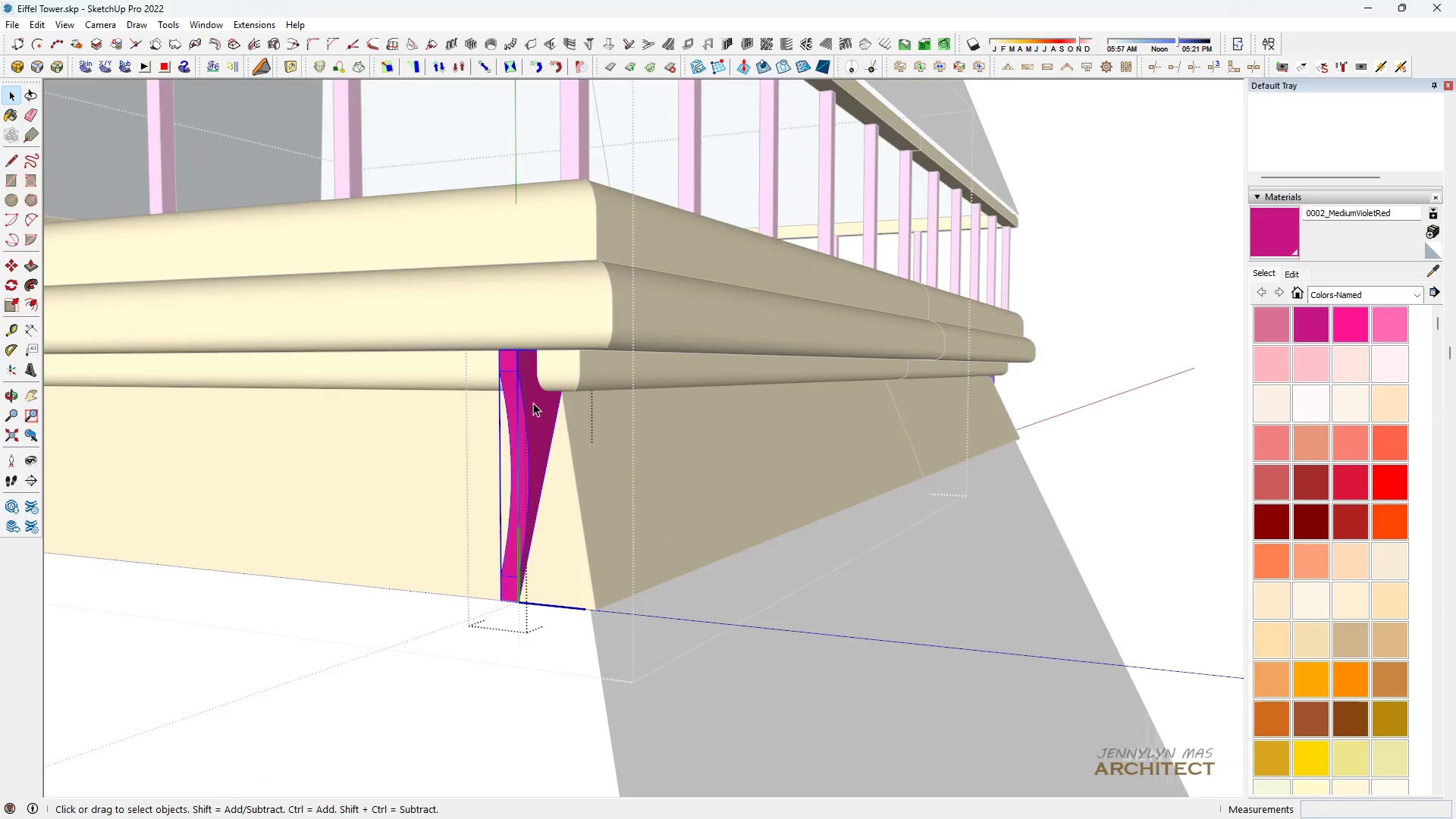 
scroll: coordinate [533, 403], scroll_direction: down, amount: 8.0
 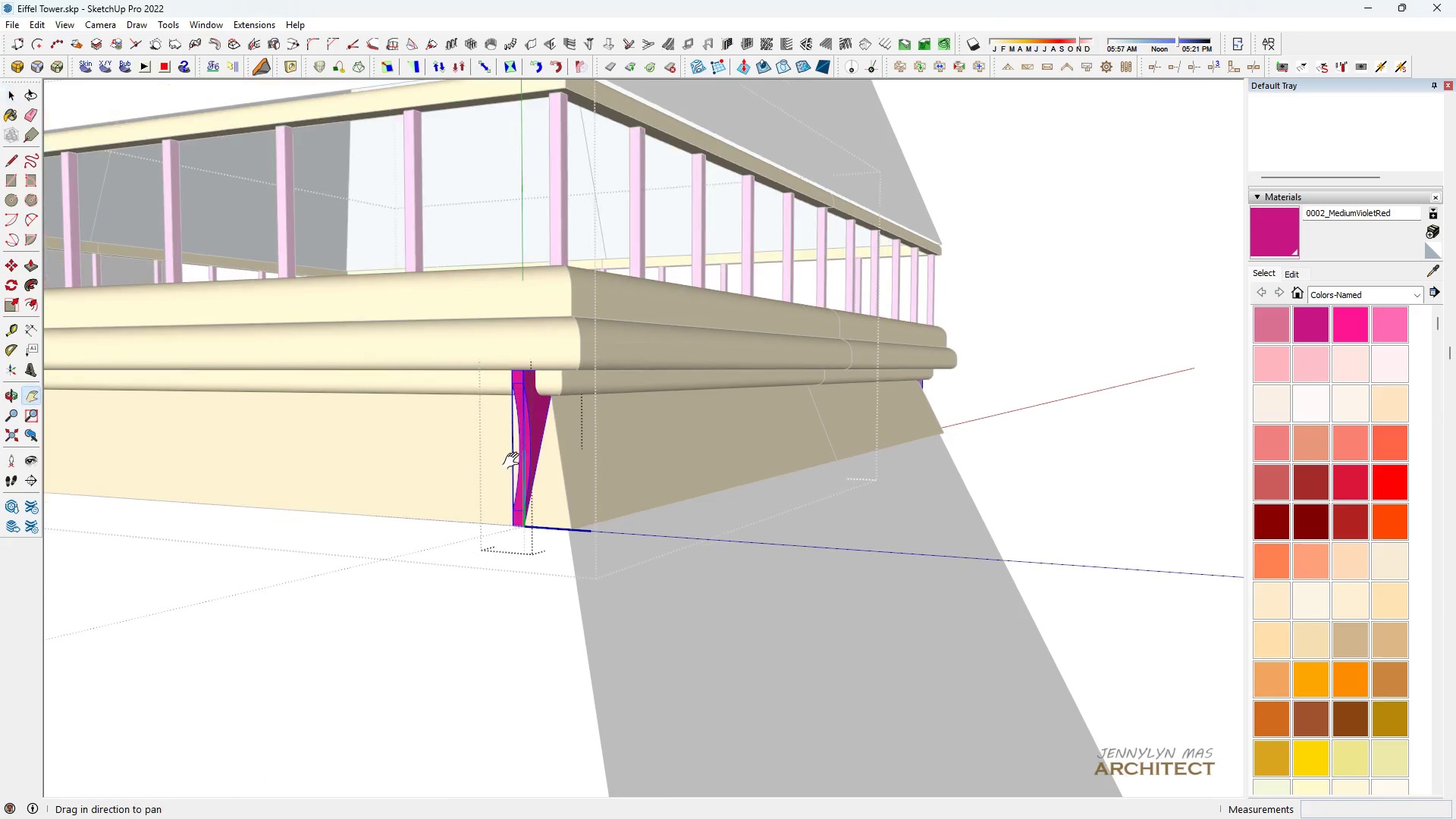 
key(H)
 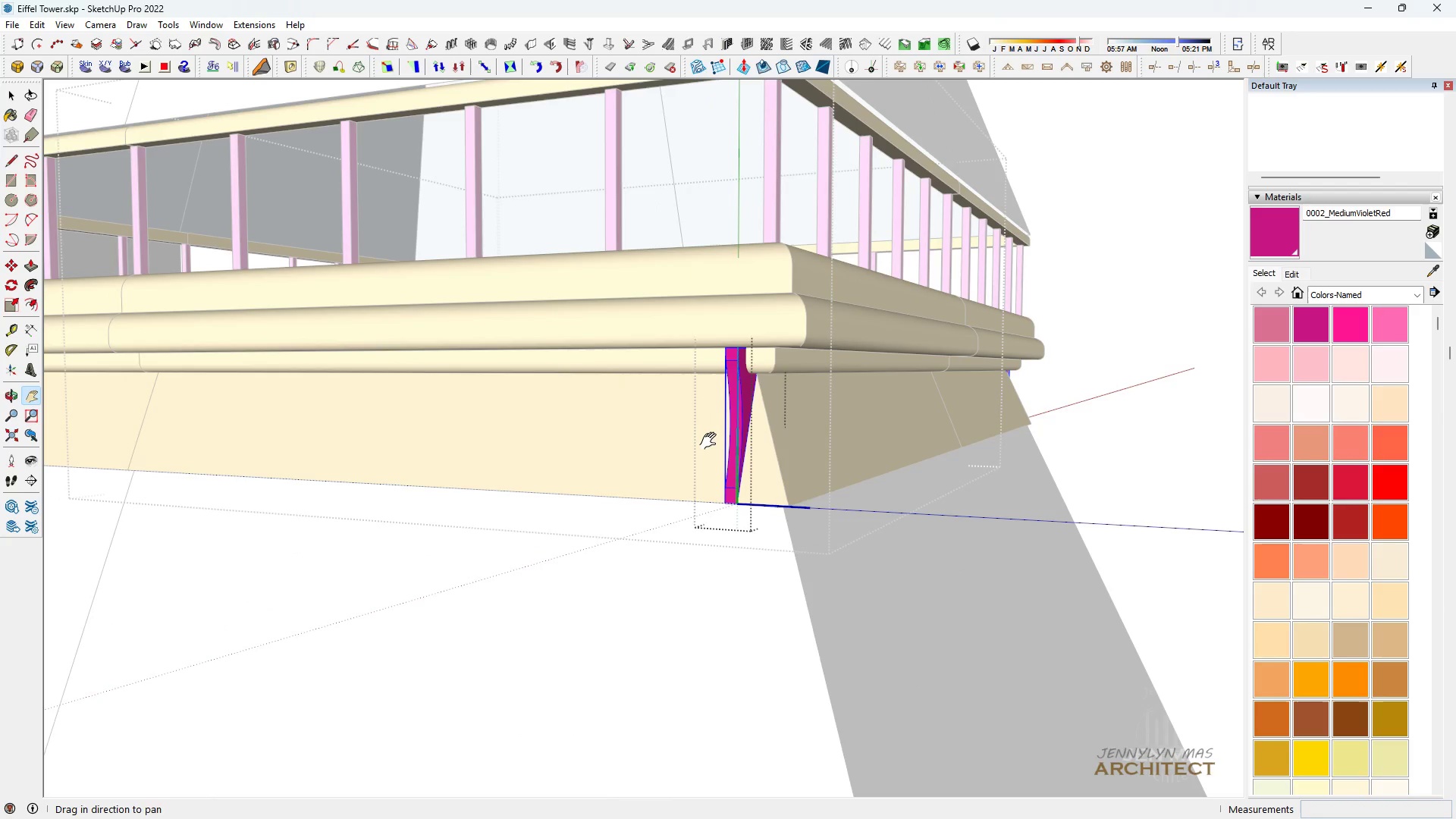 
scroll: coordinate [716, 457], scroll_direction: up, amount: 1.0
 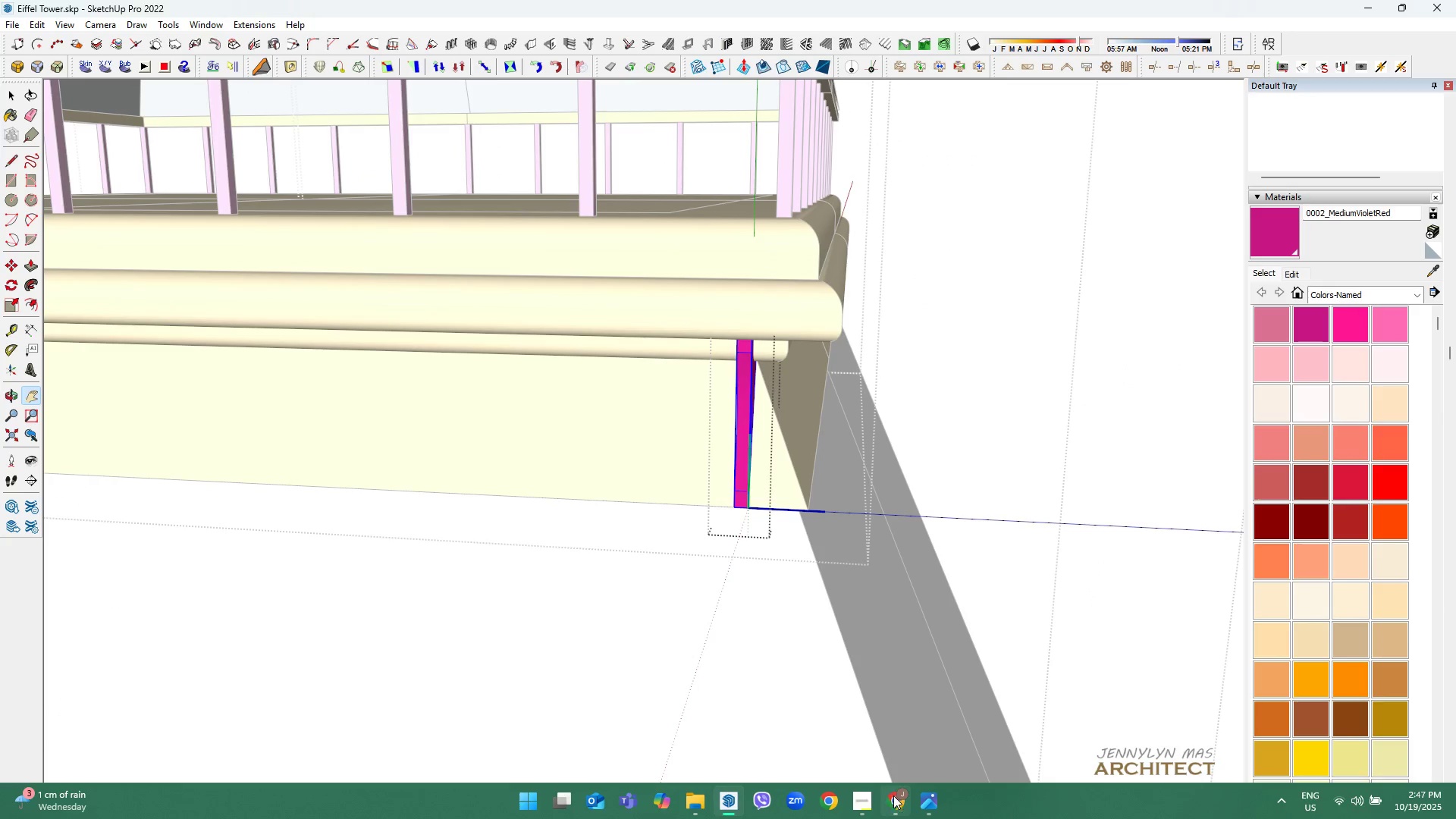 
left_click([918, 800])
 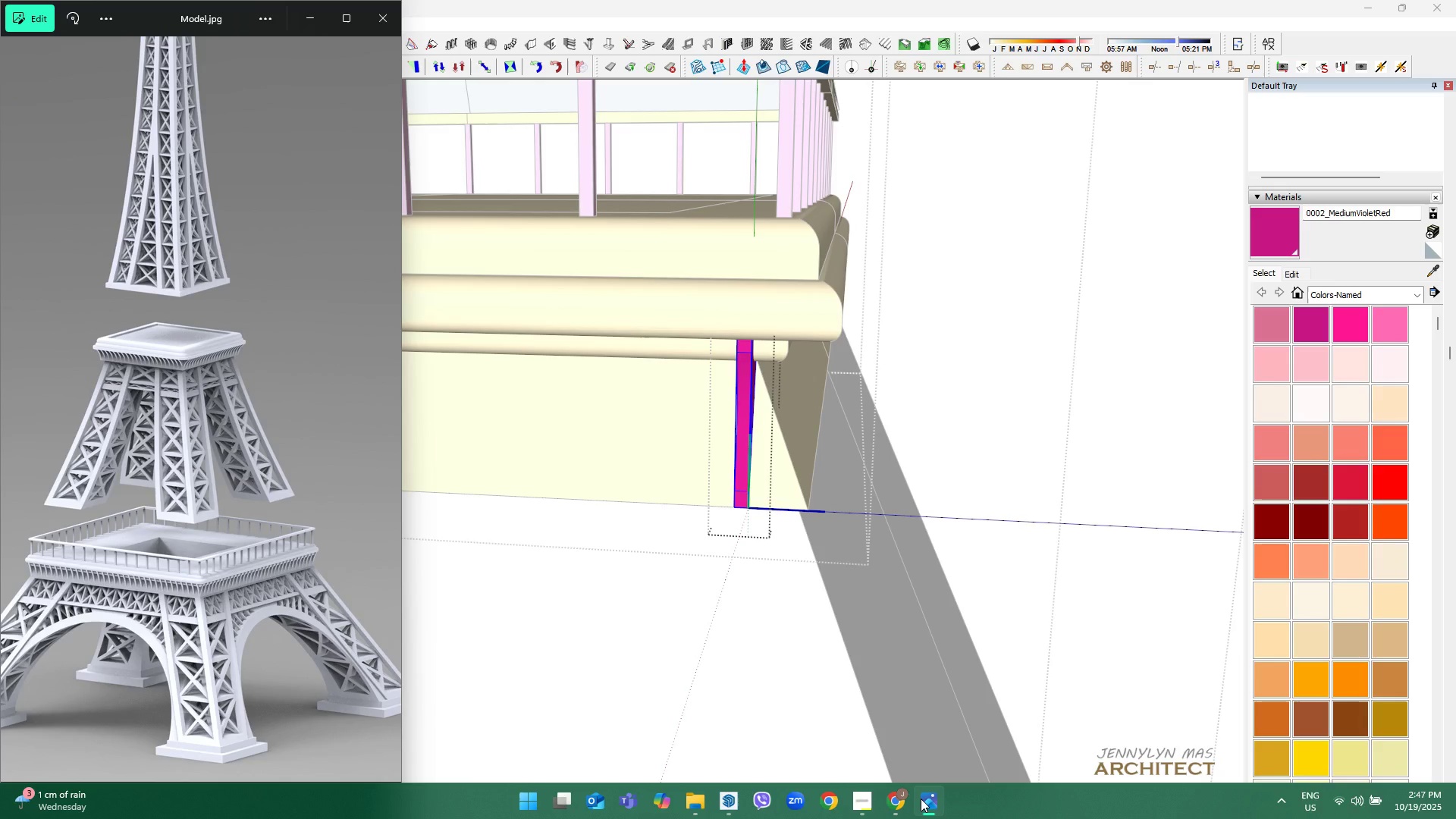 
left_click([921, 799])
 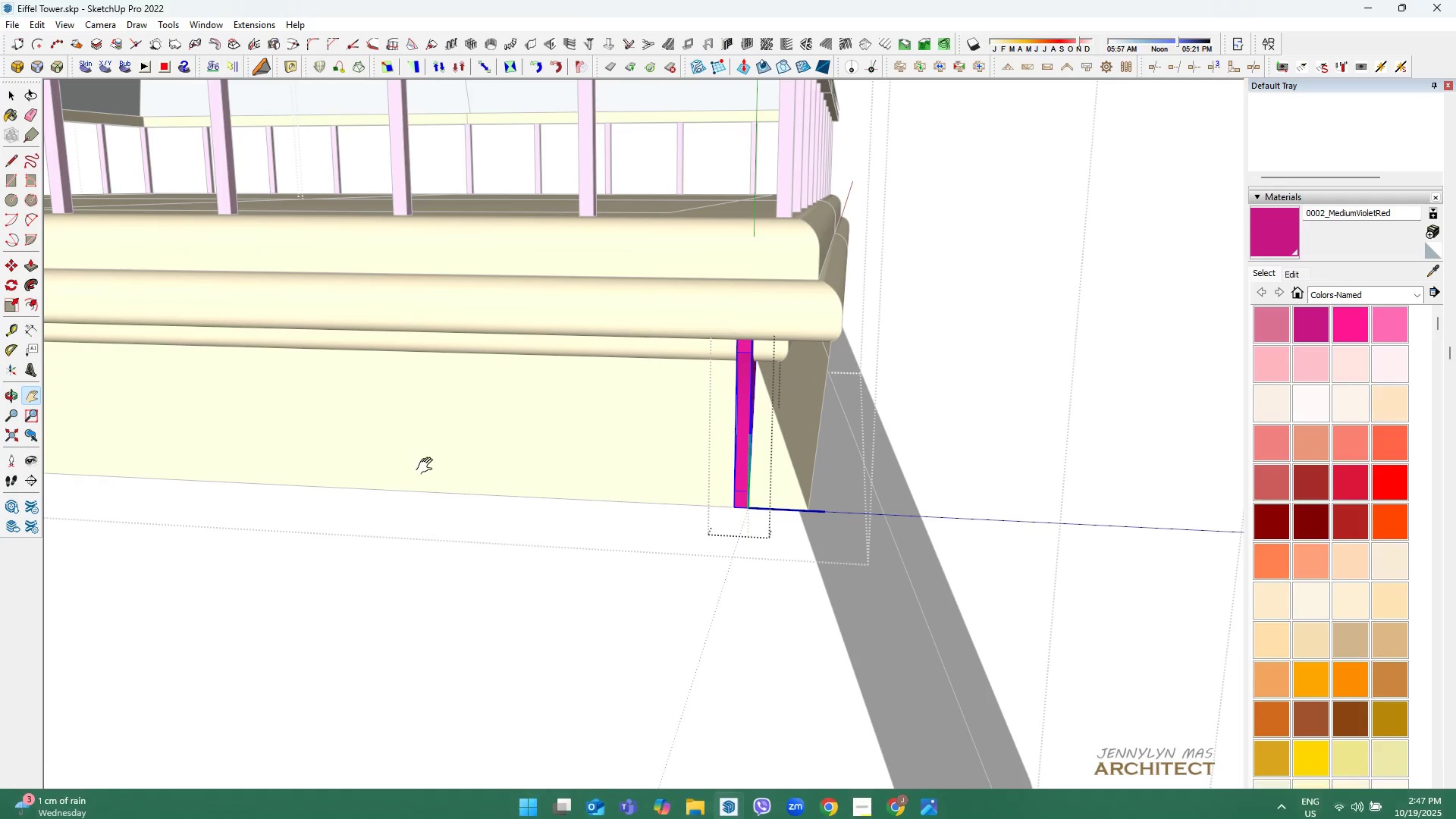 
type( hh m)
 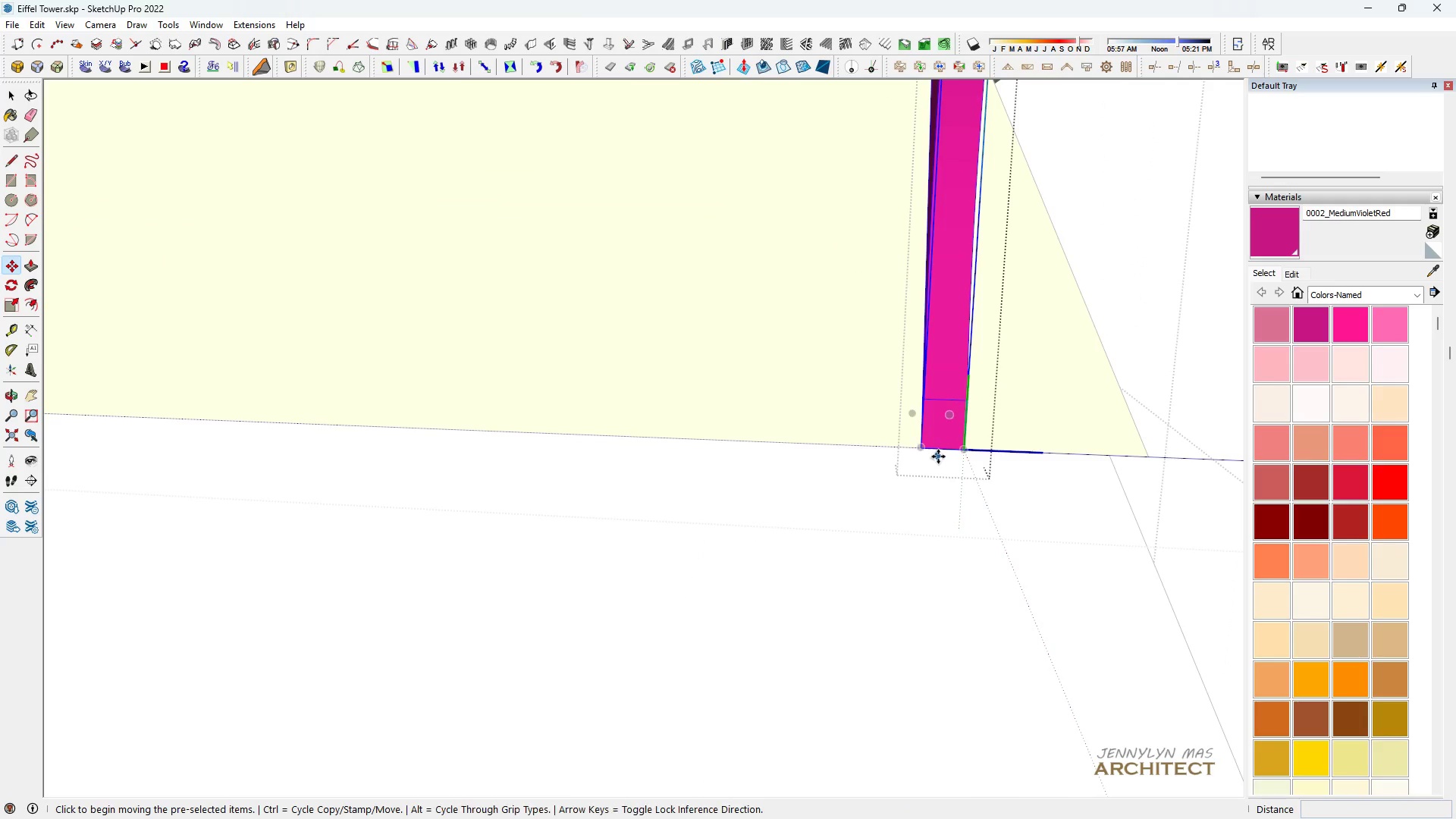 
scroll: coordinate [936, 475], scroll_direction: up, amount: 10.0
 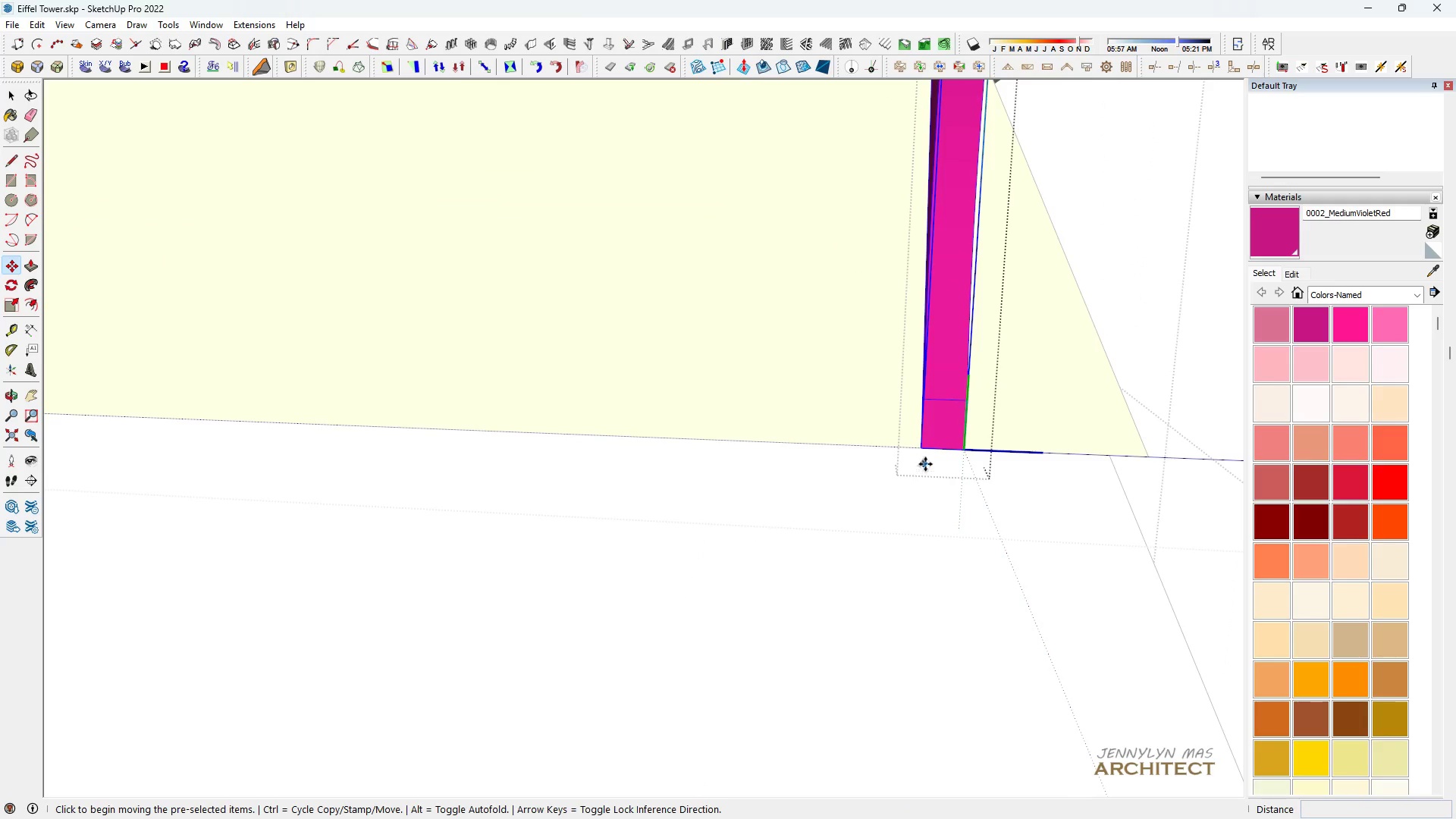 
key(Control+ControlLeft)
 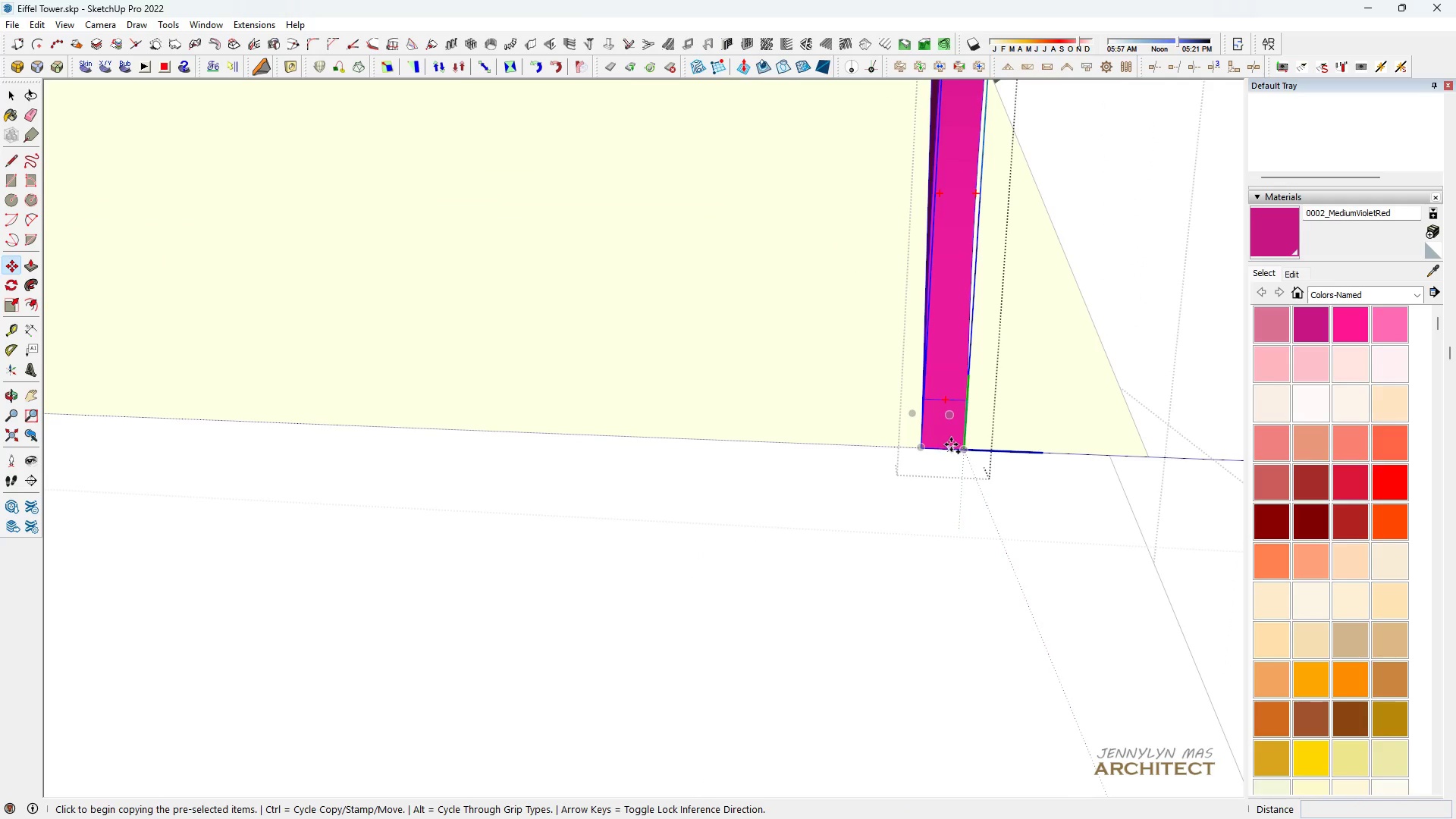 
left_click([952, 442])
 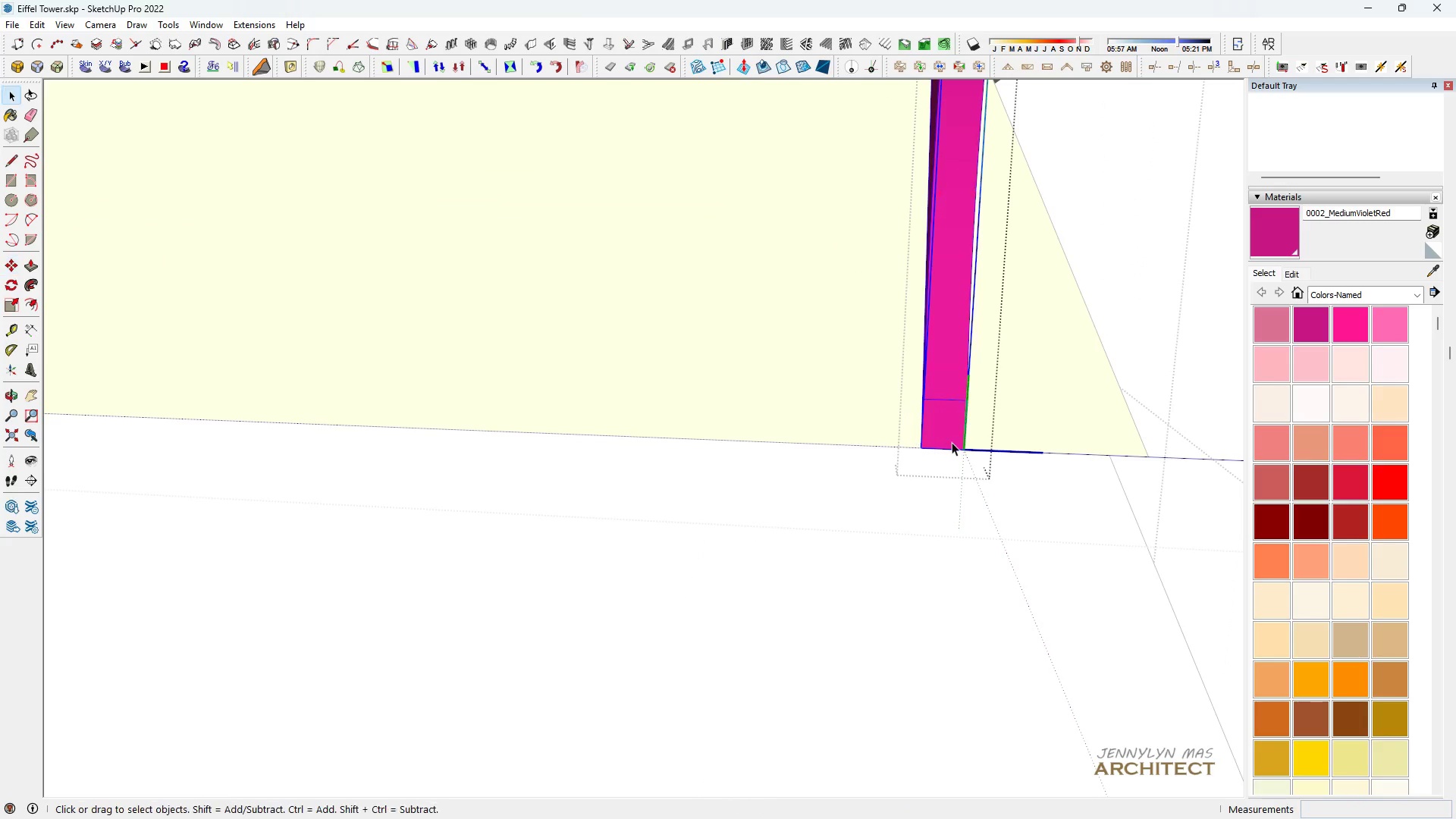 
key(Space)
 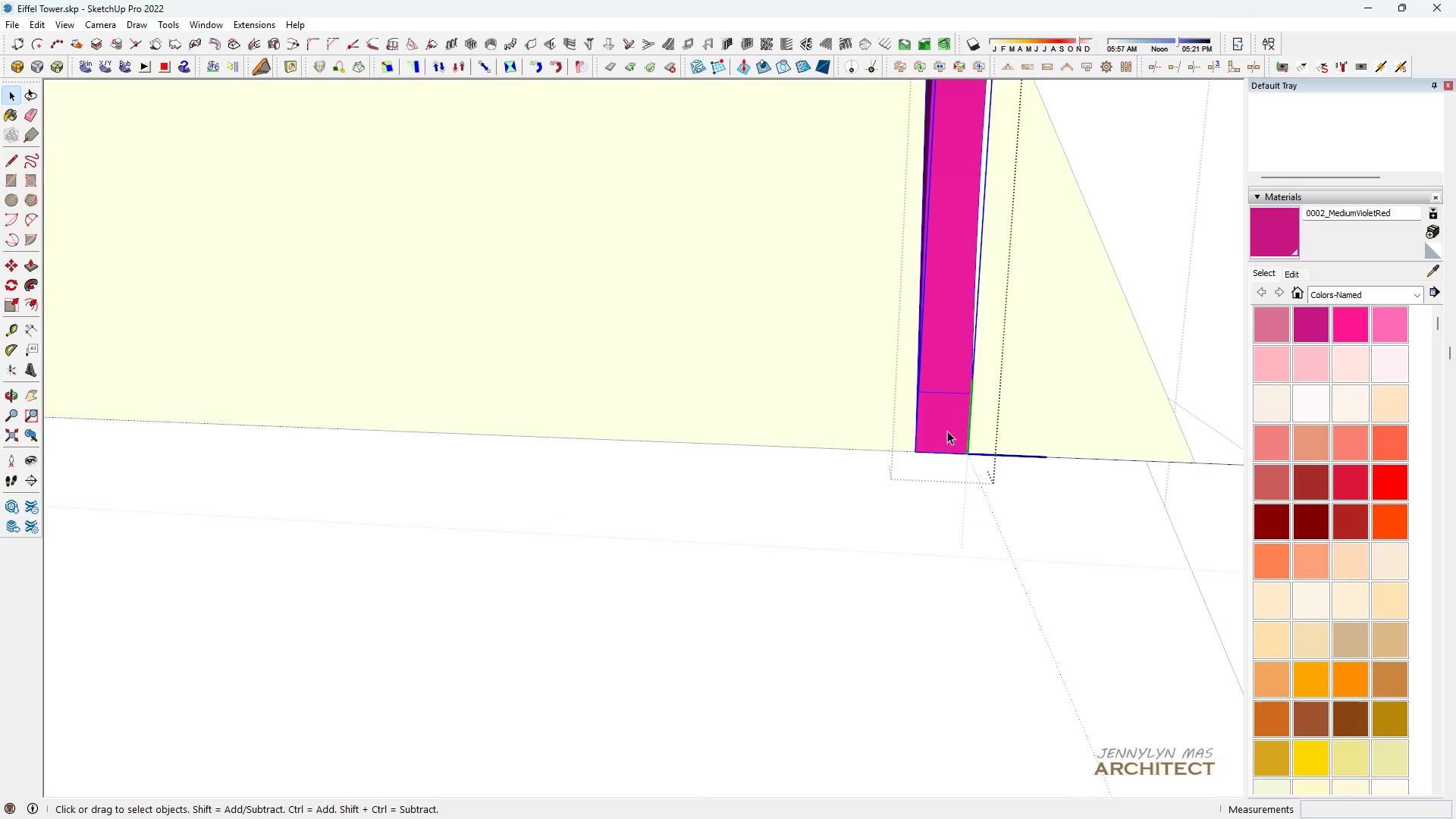 
scroll: coordinate [947, 430], scroll_direction: up, amount: 4.0
 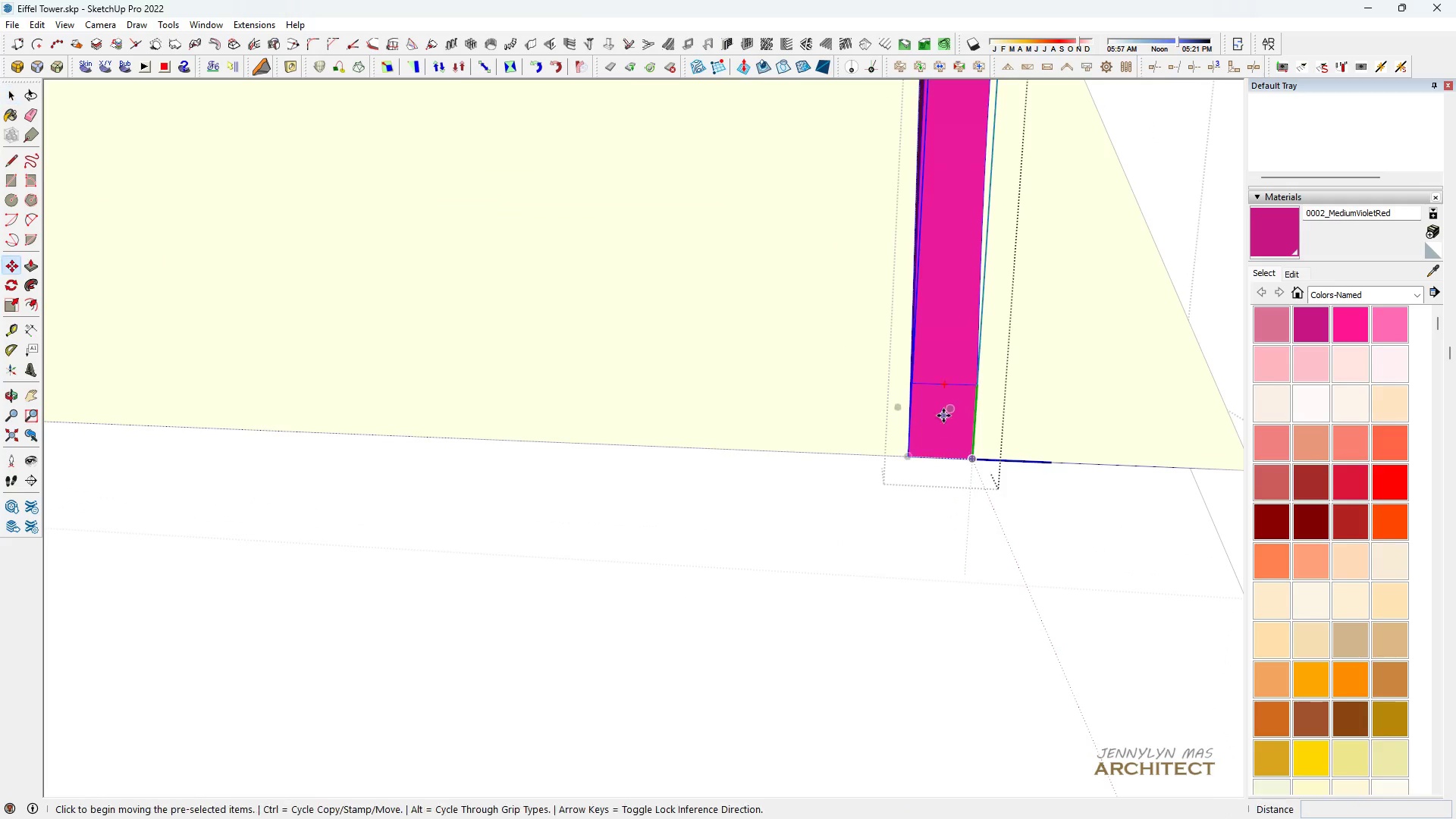 
key(M)
 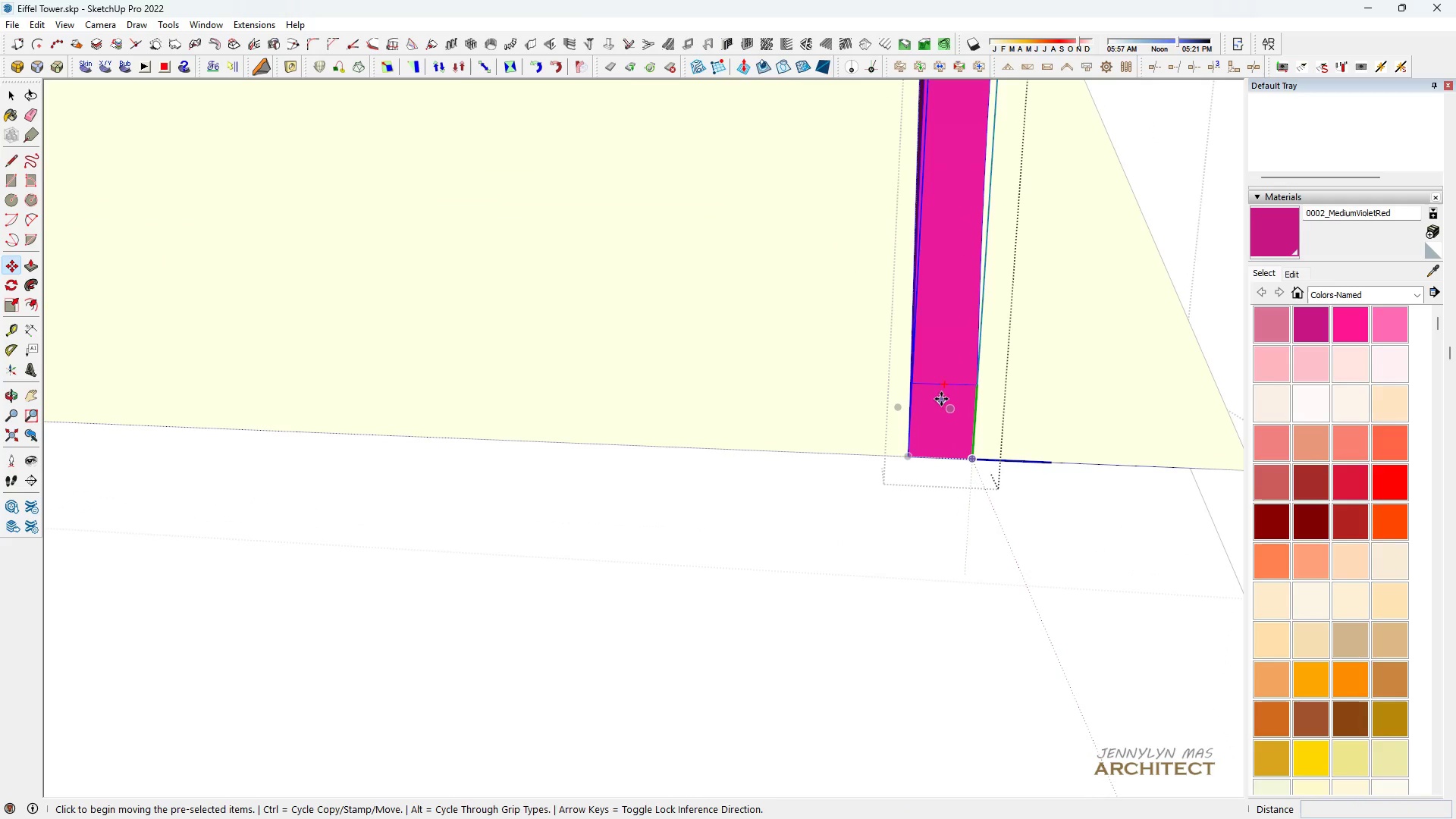 
key(Control+ControlLeft)
 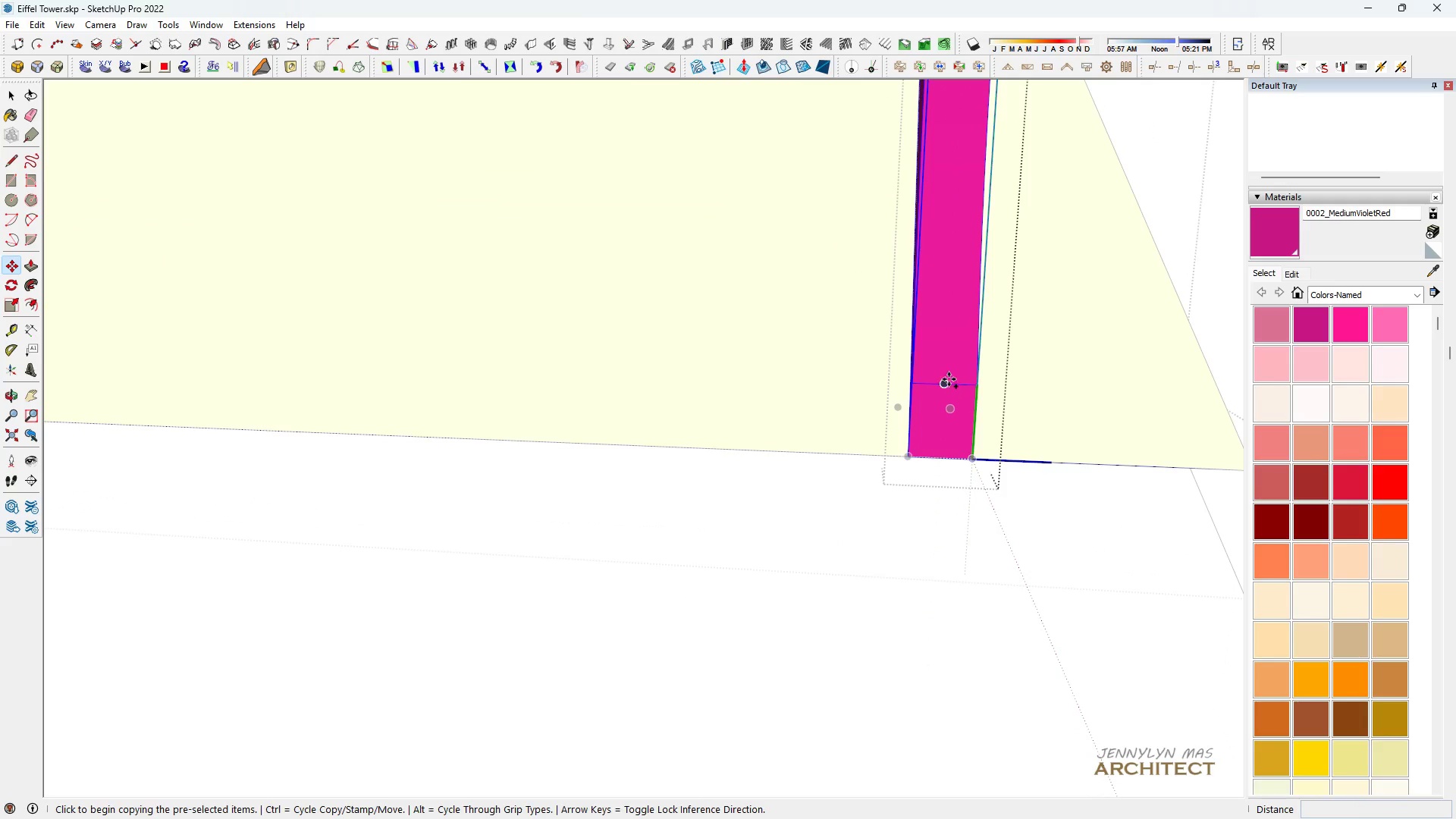 
left_click([948, 378])
 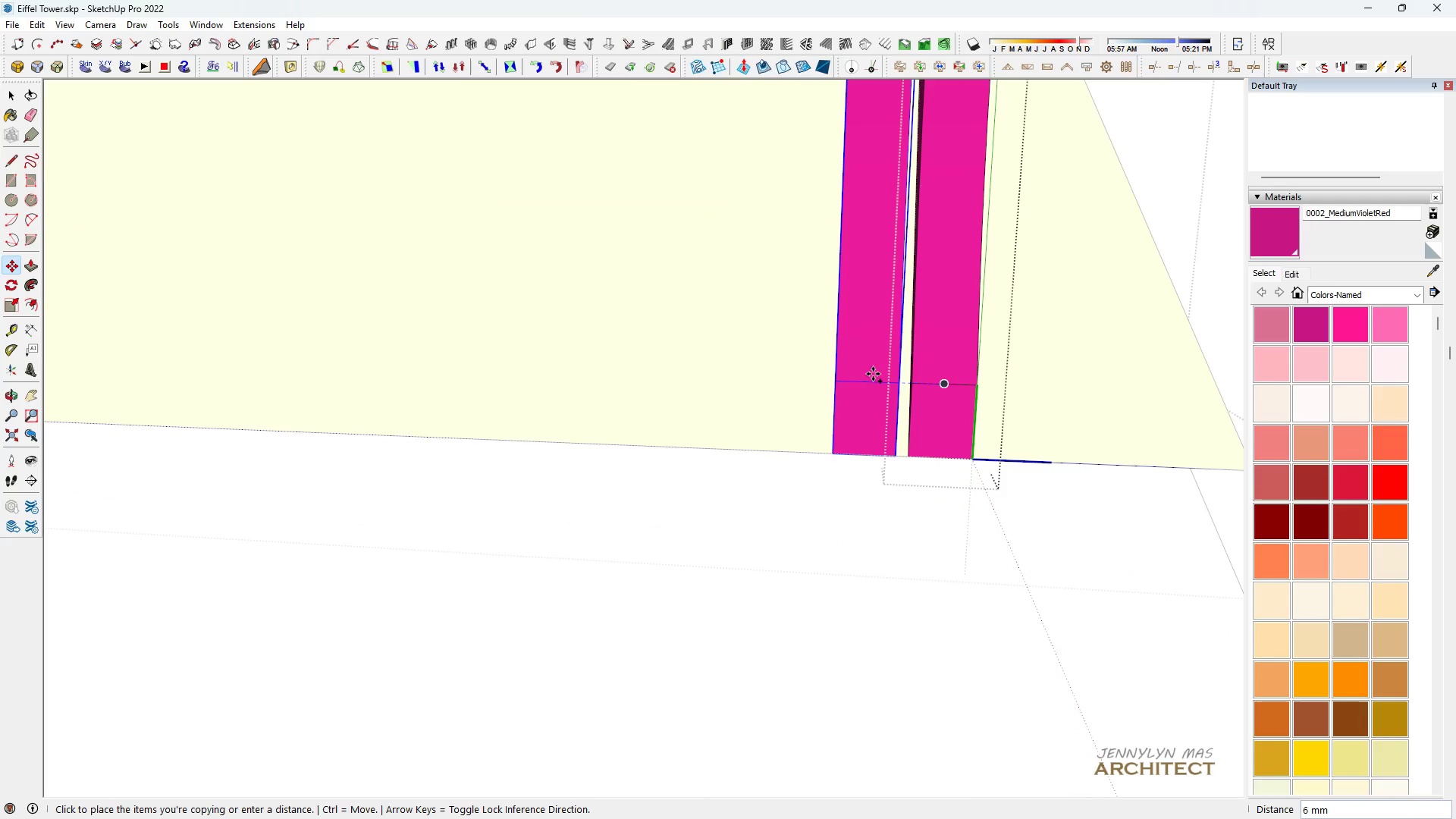 
hold_key(key=ShiftLeft, duration=1.5)
scroll: coordinate [918, 419], scroll_direction: down, amount: 23.0
 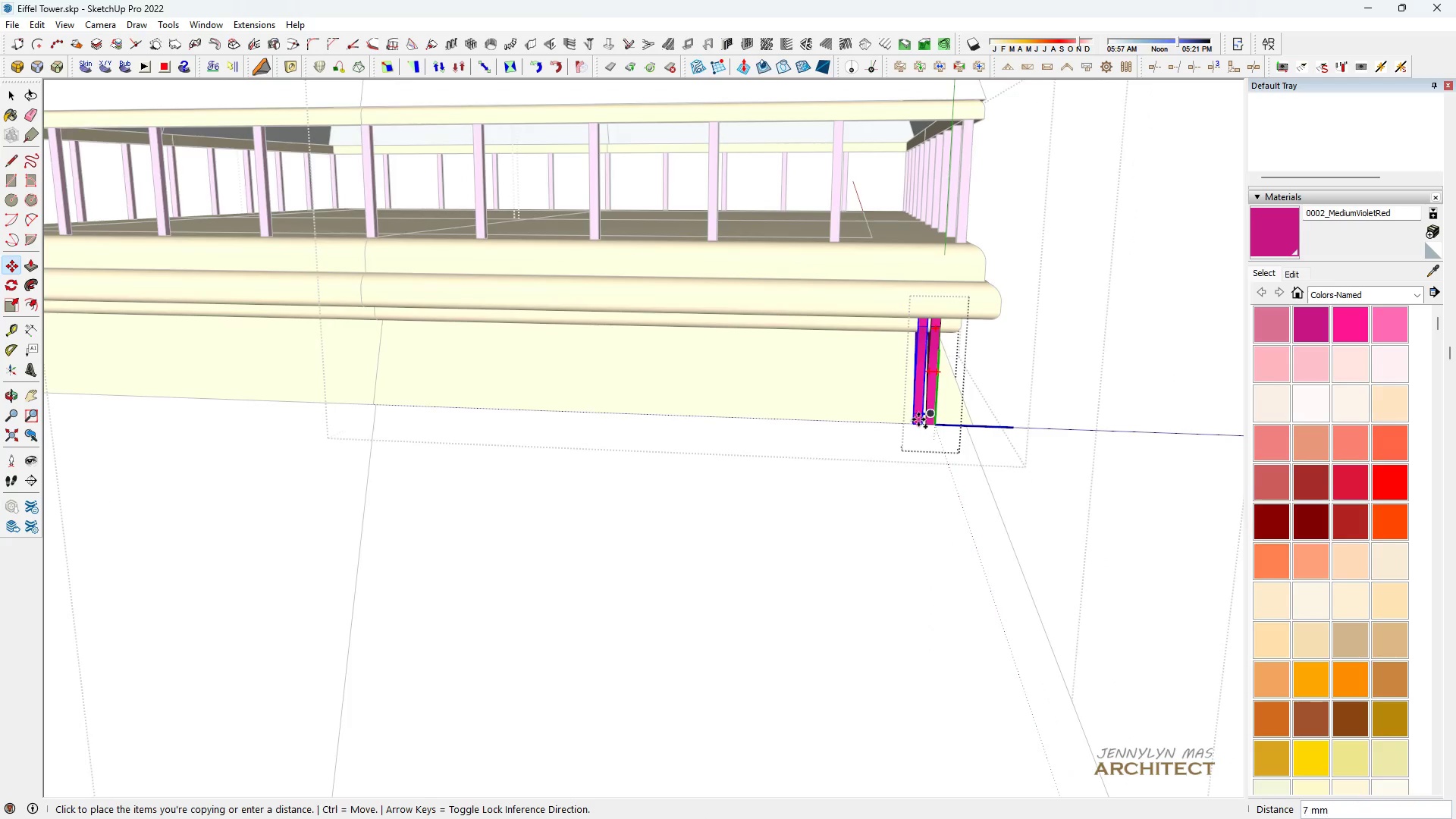 
hold_key(key=ShiftLeft, duration=1.52)
scroll: coordinate [416, 261], scroll_direction: up, amount: 8.0
 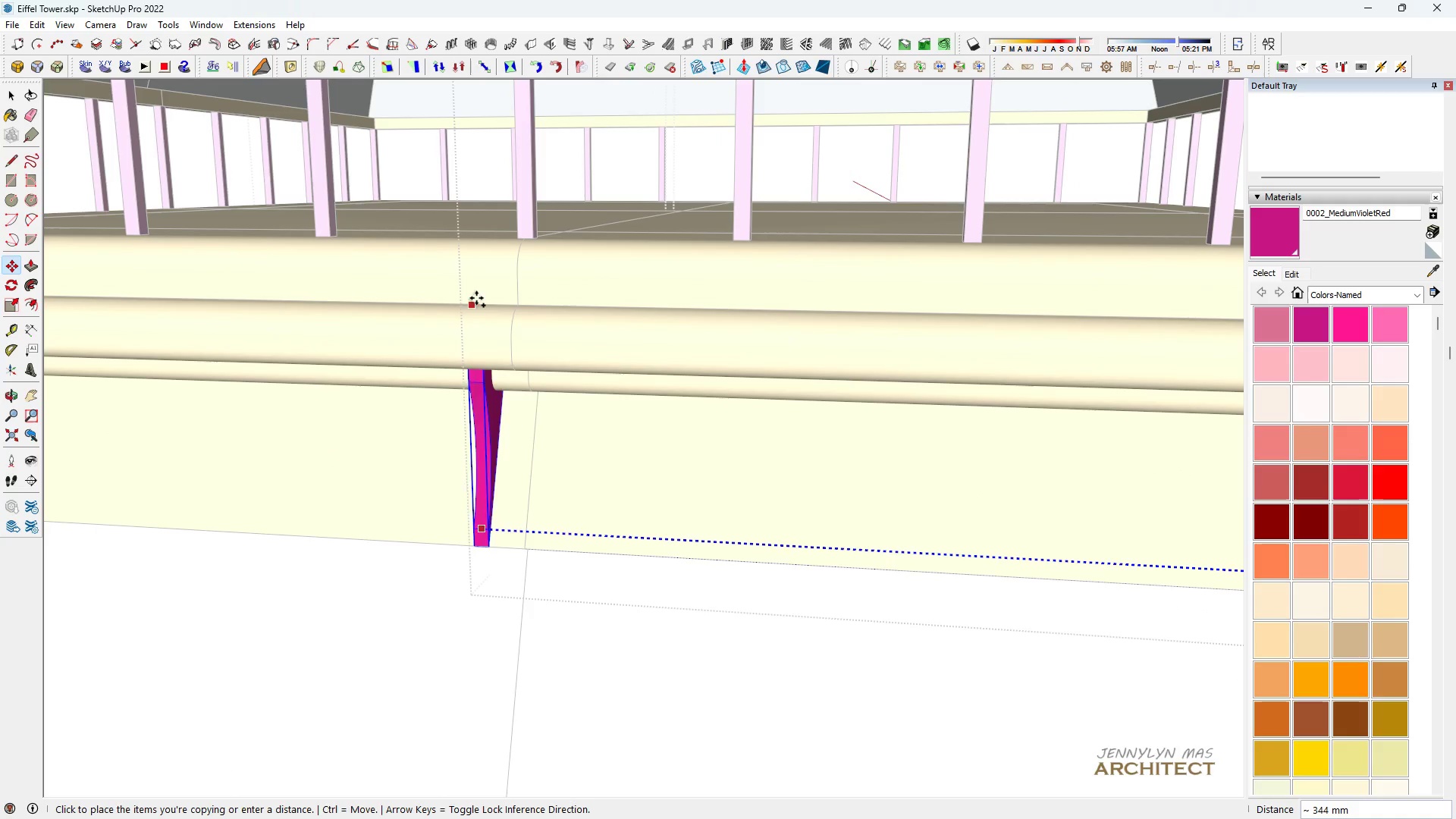 
hold_key(key=ShiftLeft, duration=1.21)
left_click([512, 325])
 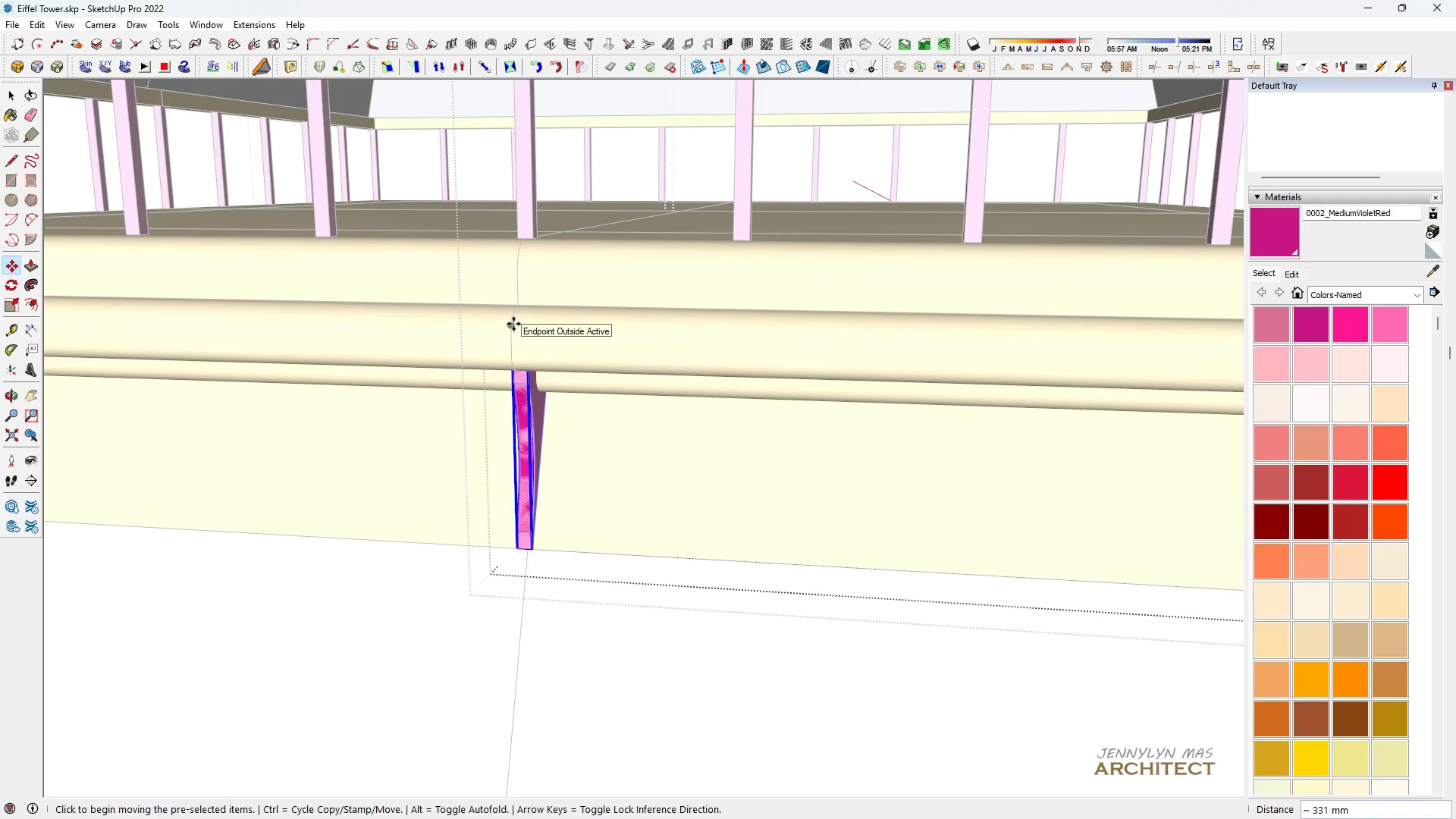 
type(/10)
 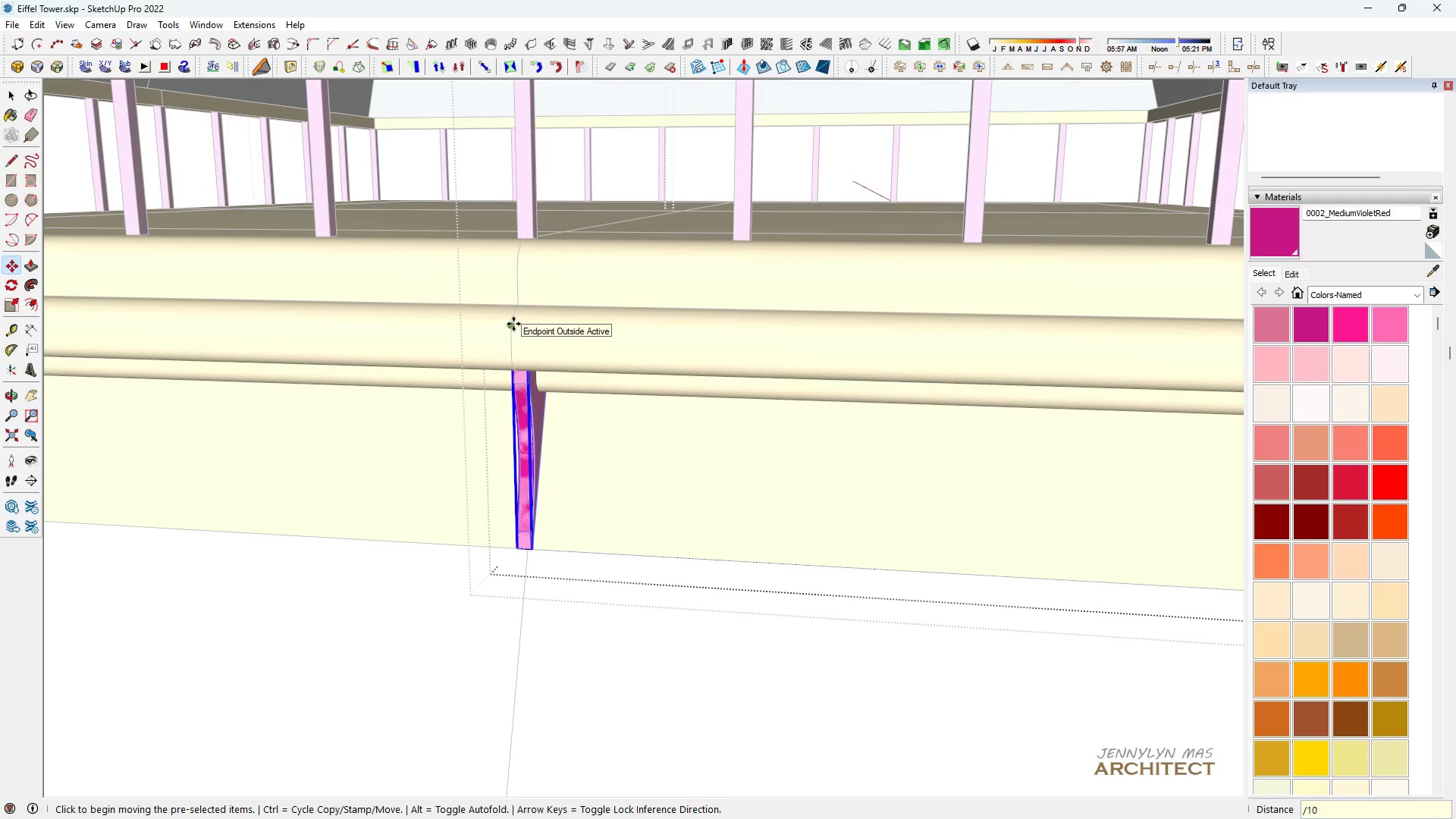 
key(Enter)
 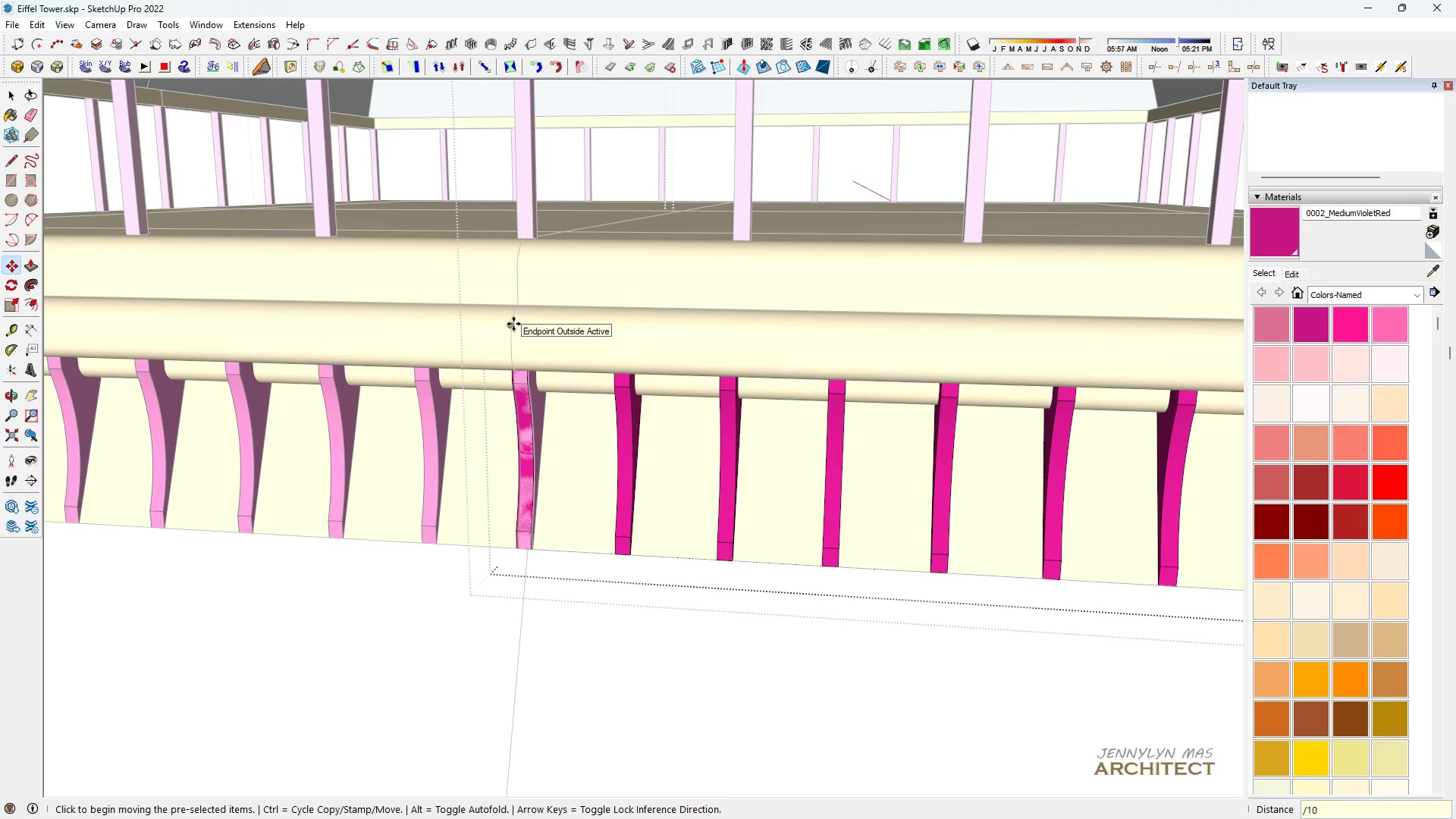 
type(/15)
 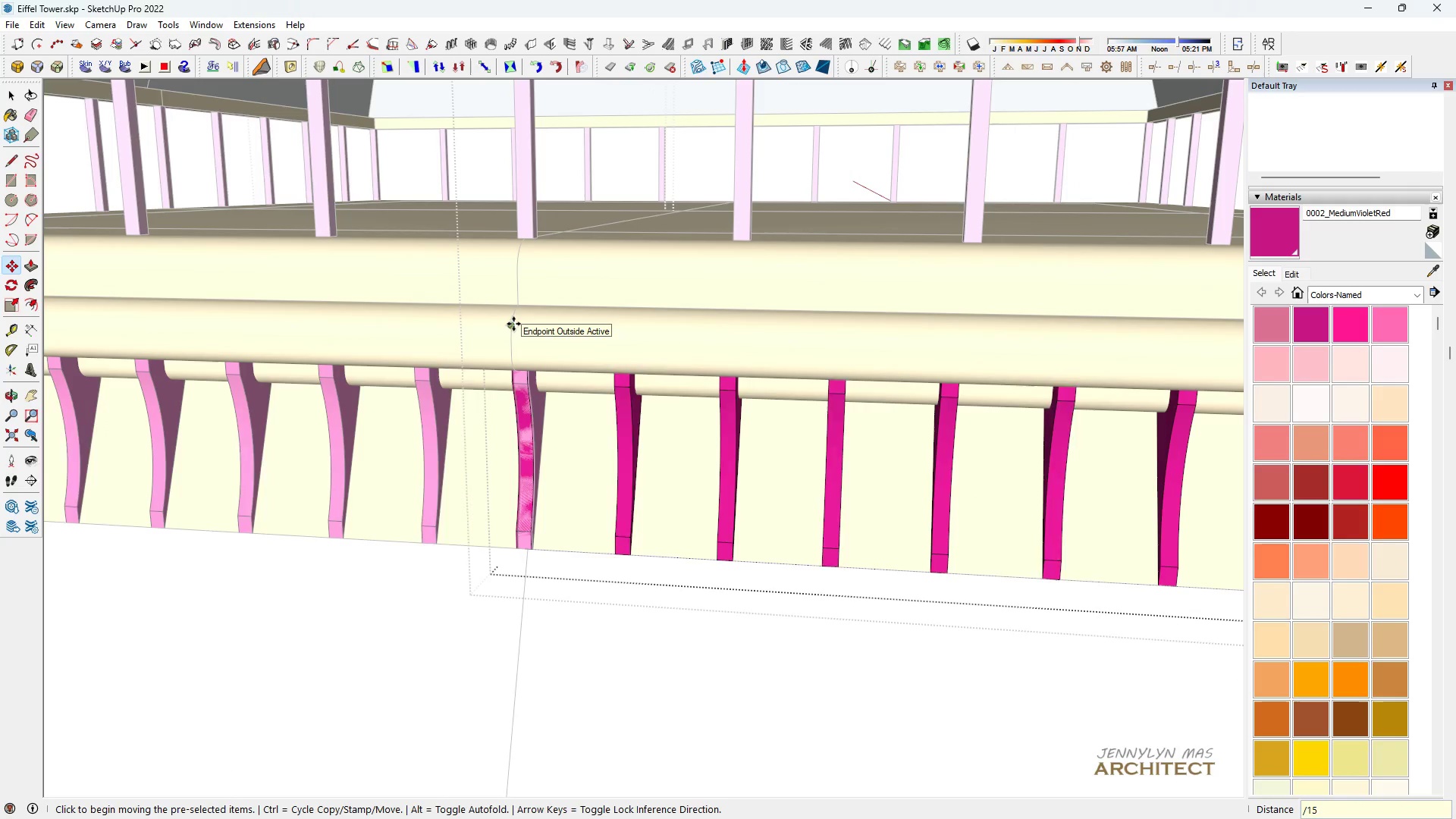 
key(Enter)
 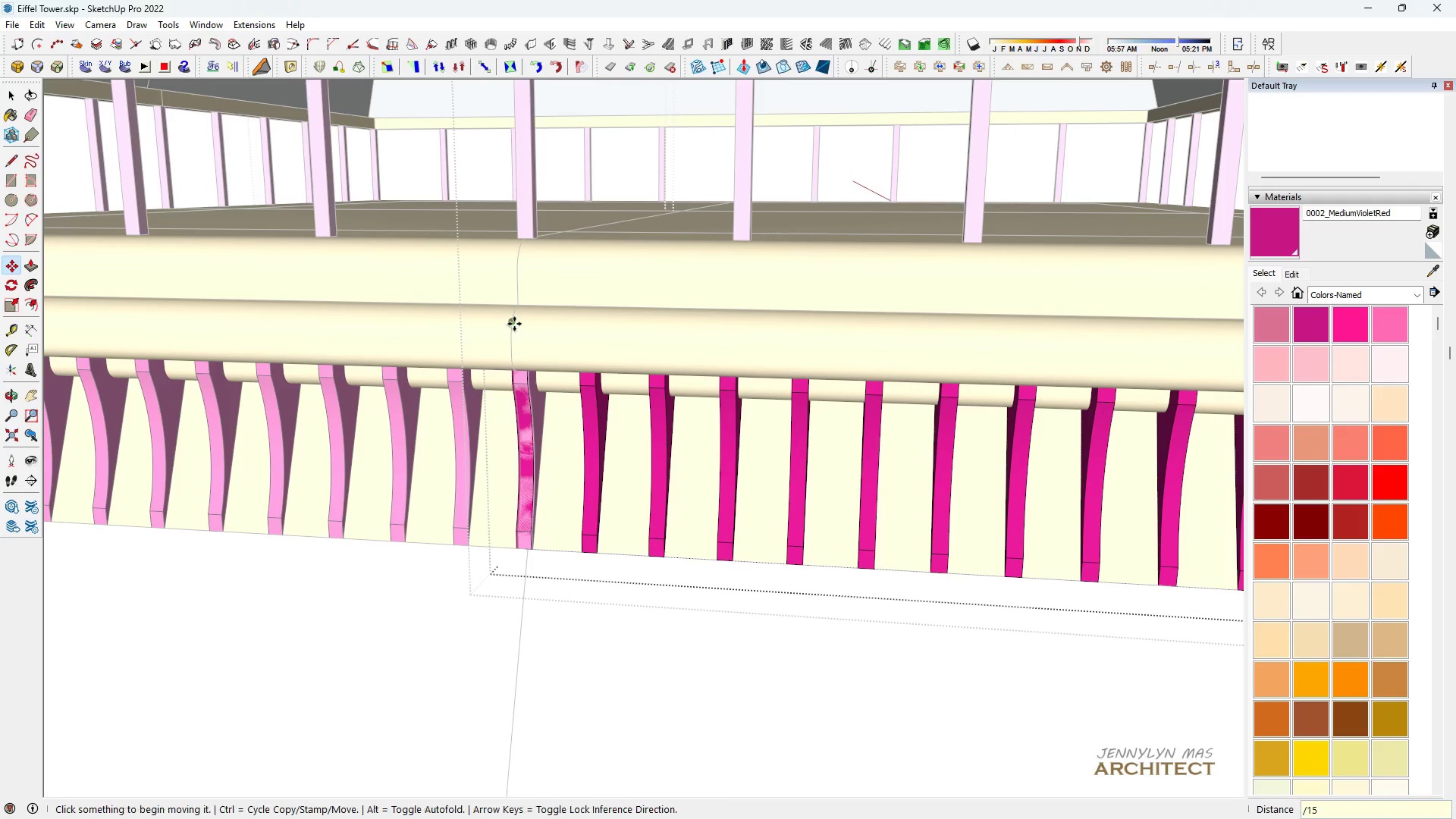 
scroll: coordinate [607, 444], scroll_direction: down, amount: 17.0
 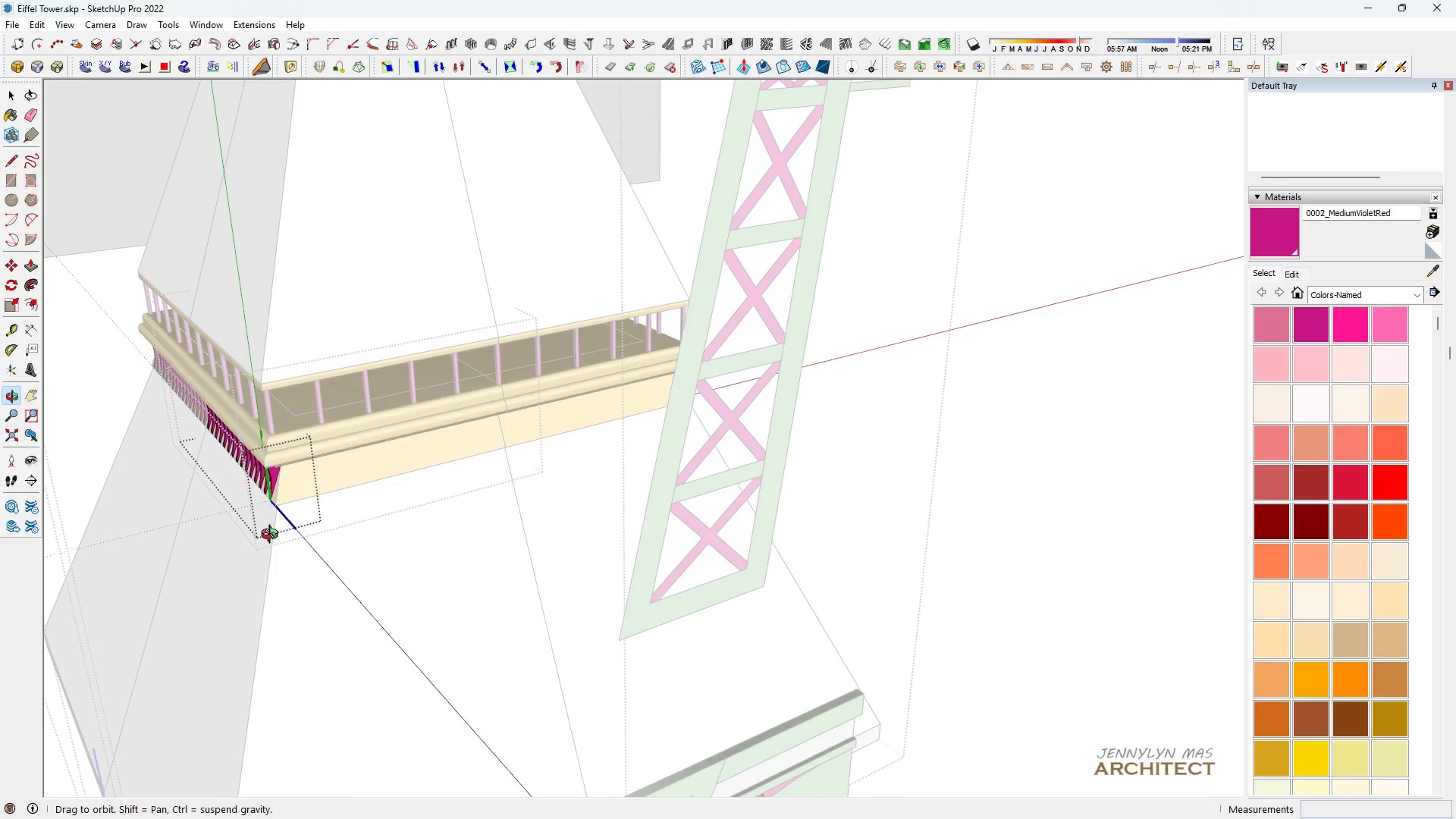 
key(Space)
 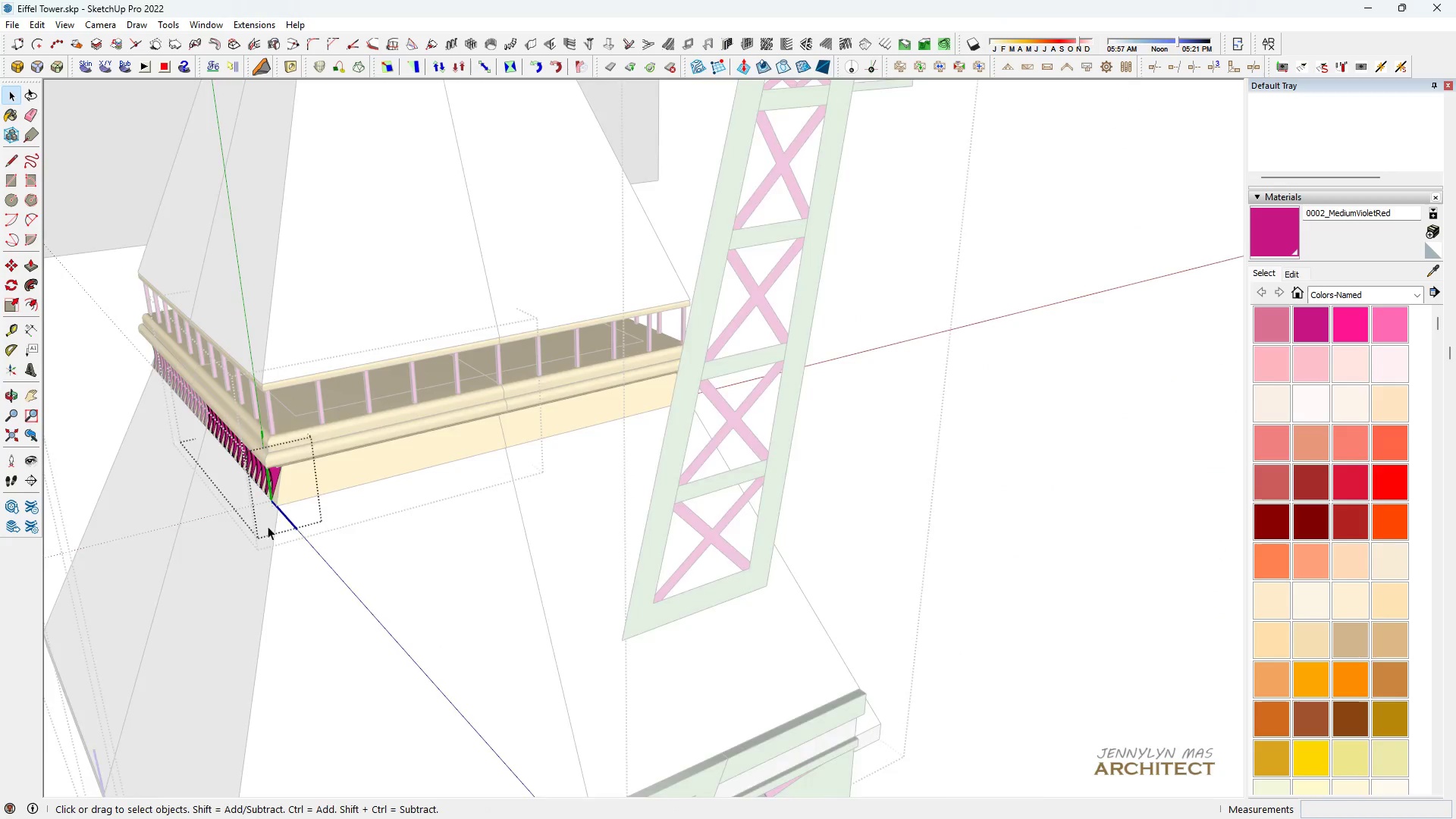 
scroll: coordinate [265, 525], scroll_direction: up, amount: 5.0
 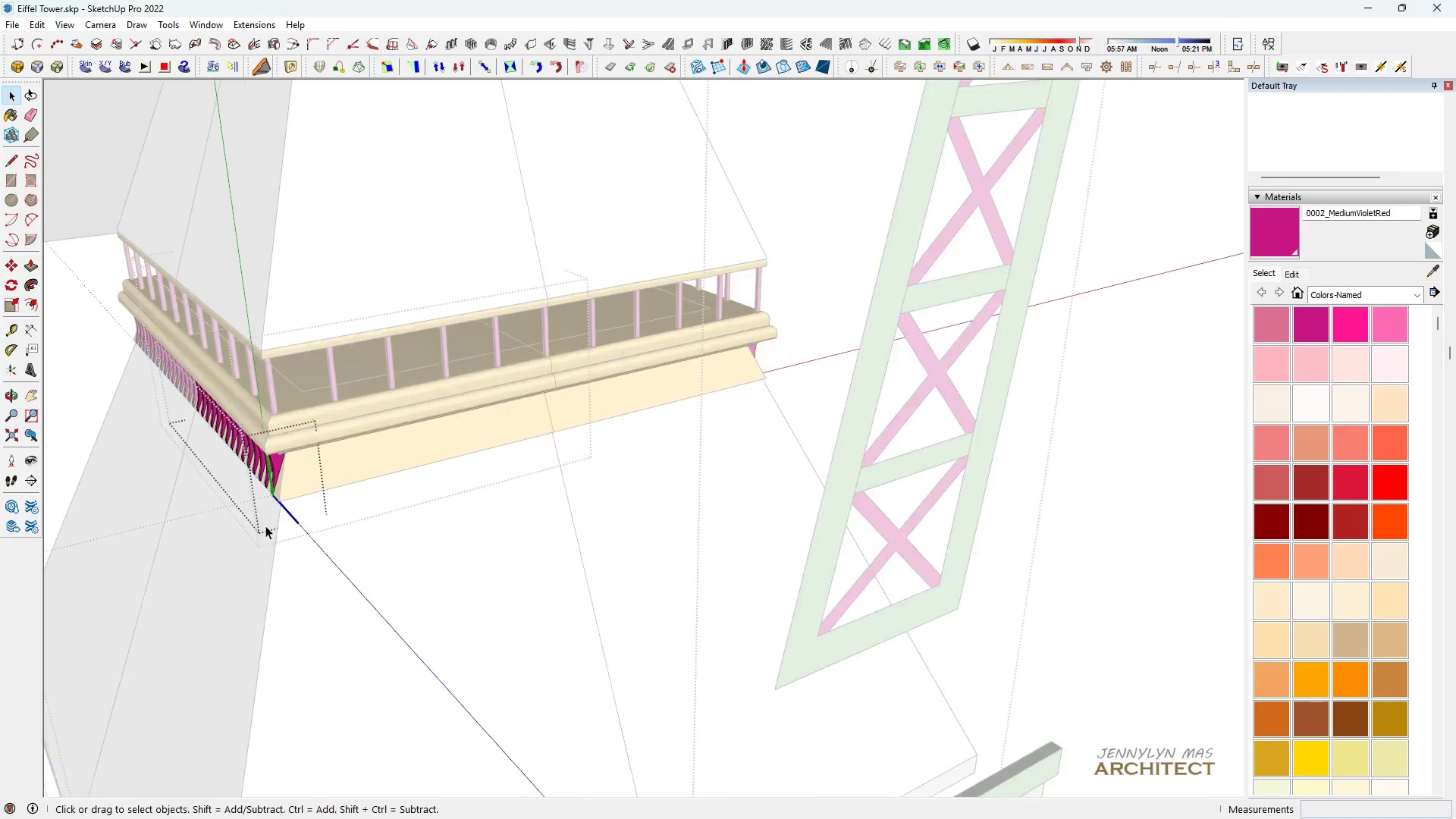 
key(H)
 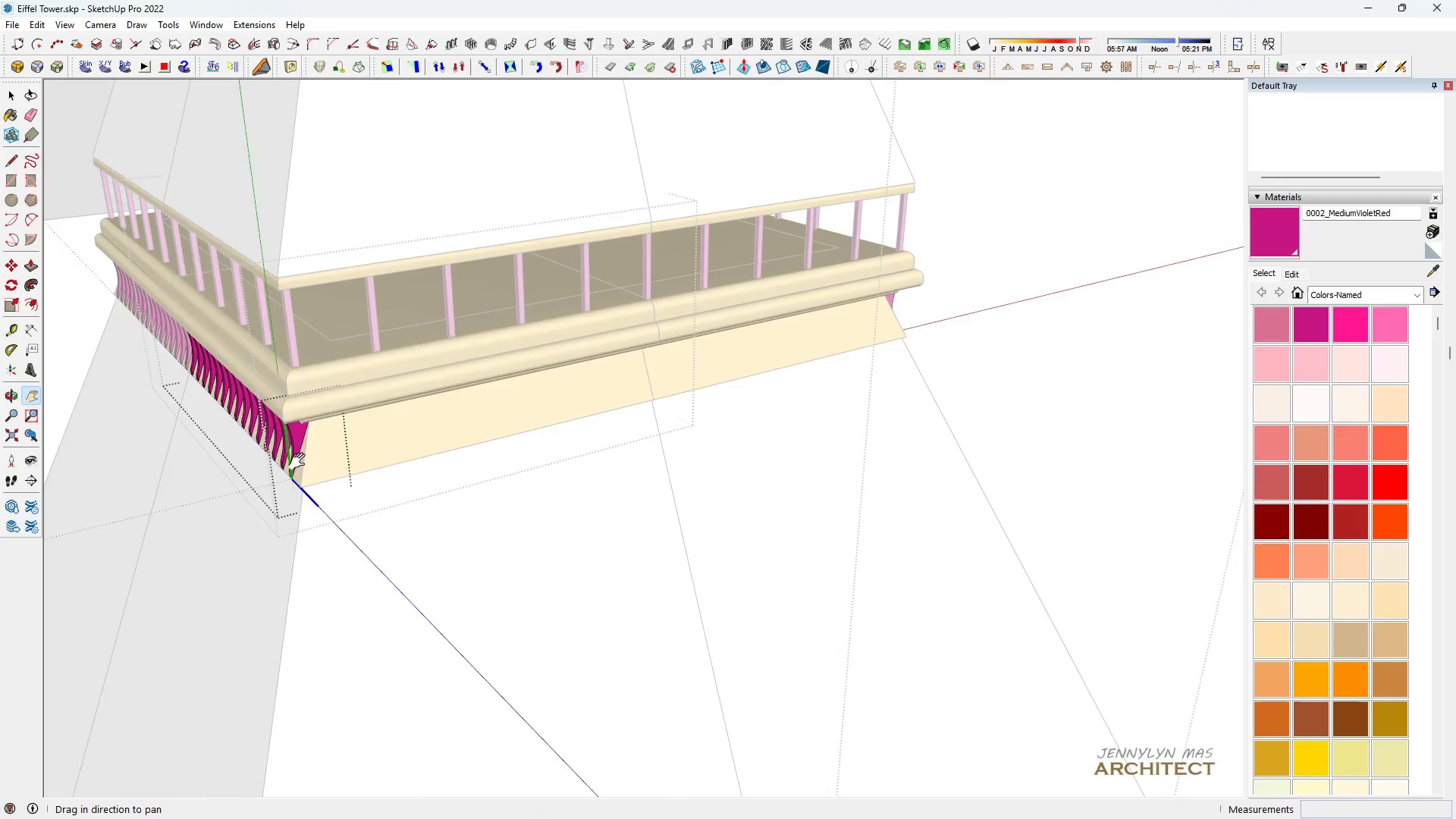 
key(Space)
 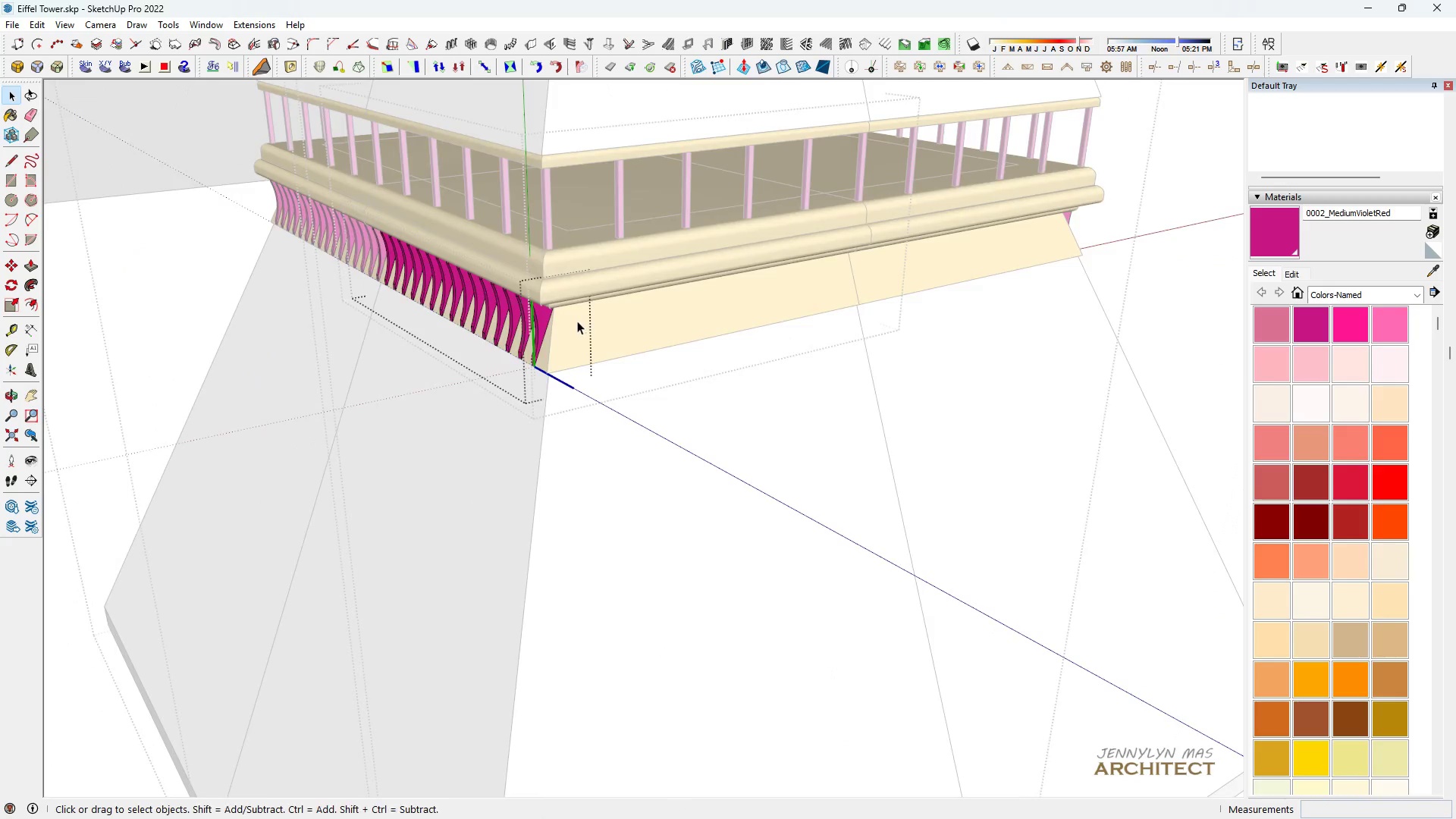 
scroll: coordinate [560, 387], scroll_direction: up, amount: 6.0
 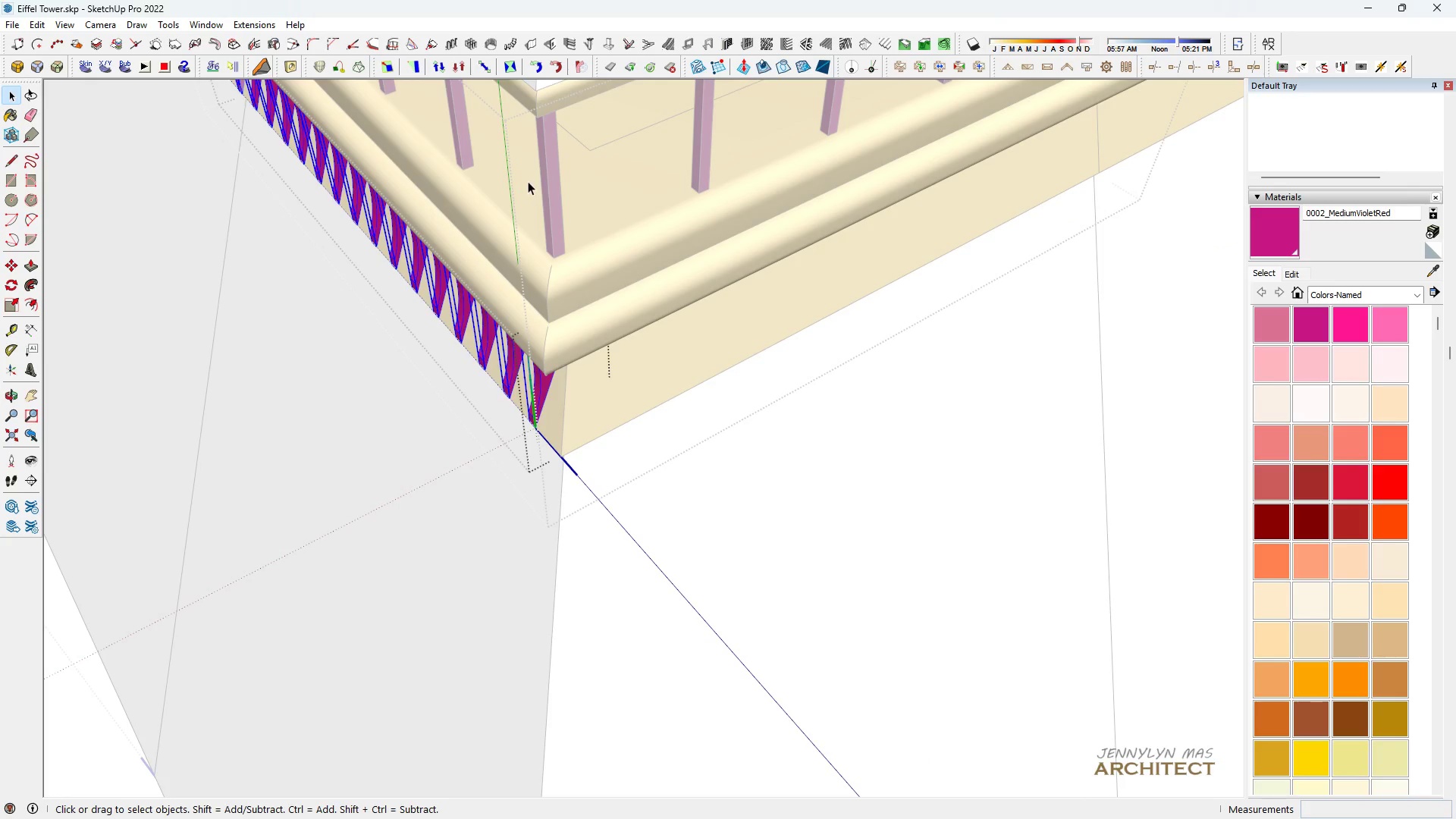 
scroll: coordinate [538, 223], scroll_direction: down, amount: 6.0
 